 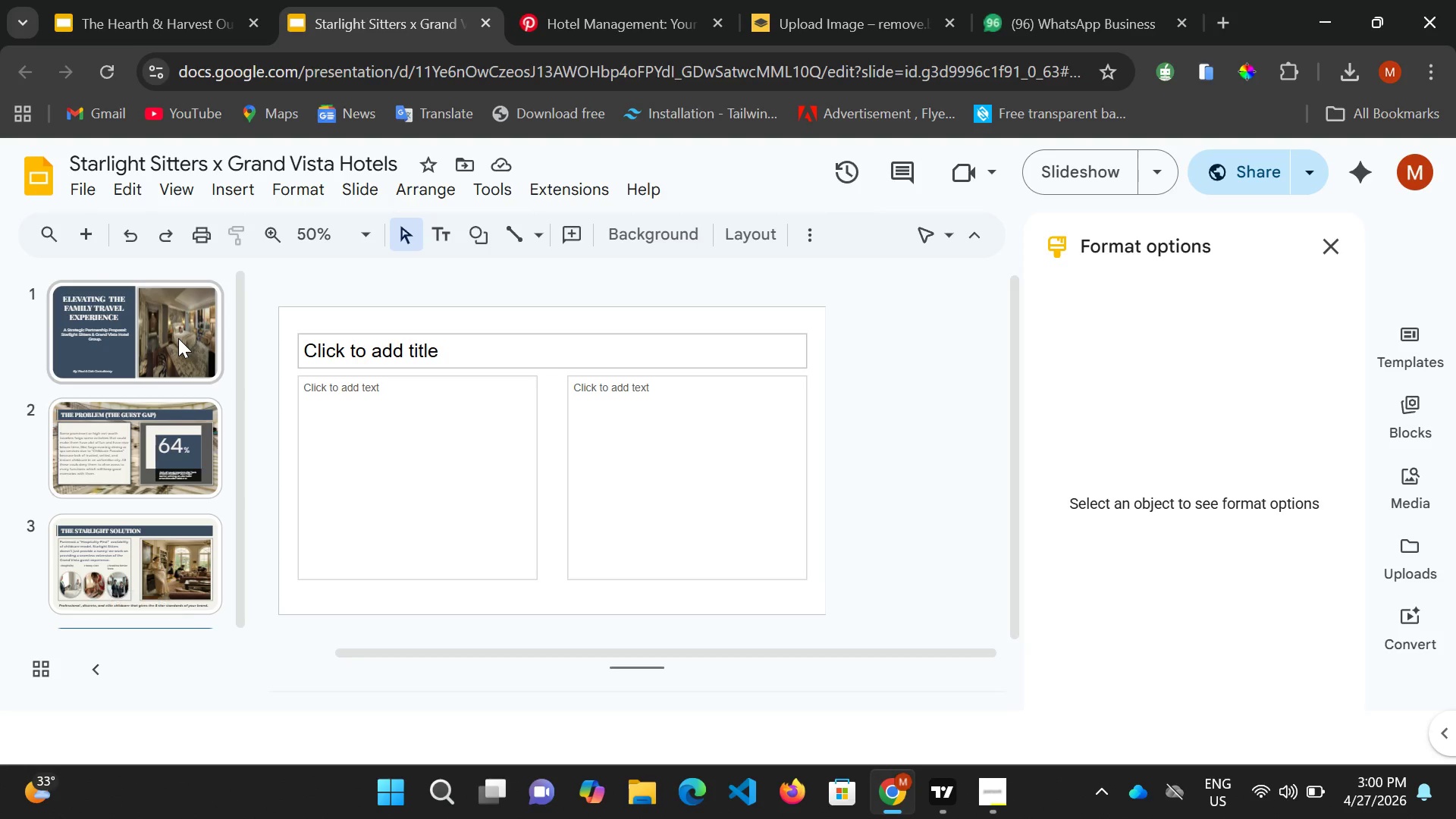 
scroll: coordinate [179, 501], scroll_direction: down, amount: 2.0
 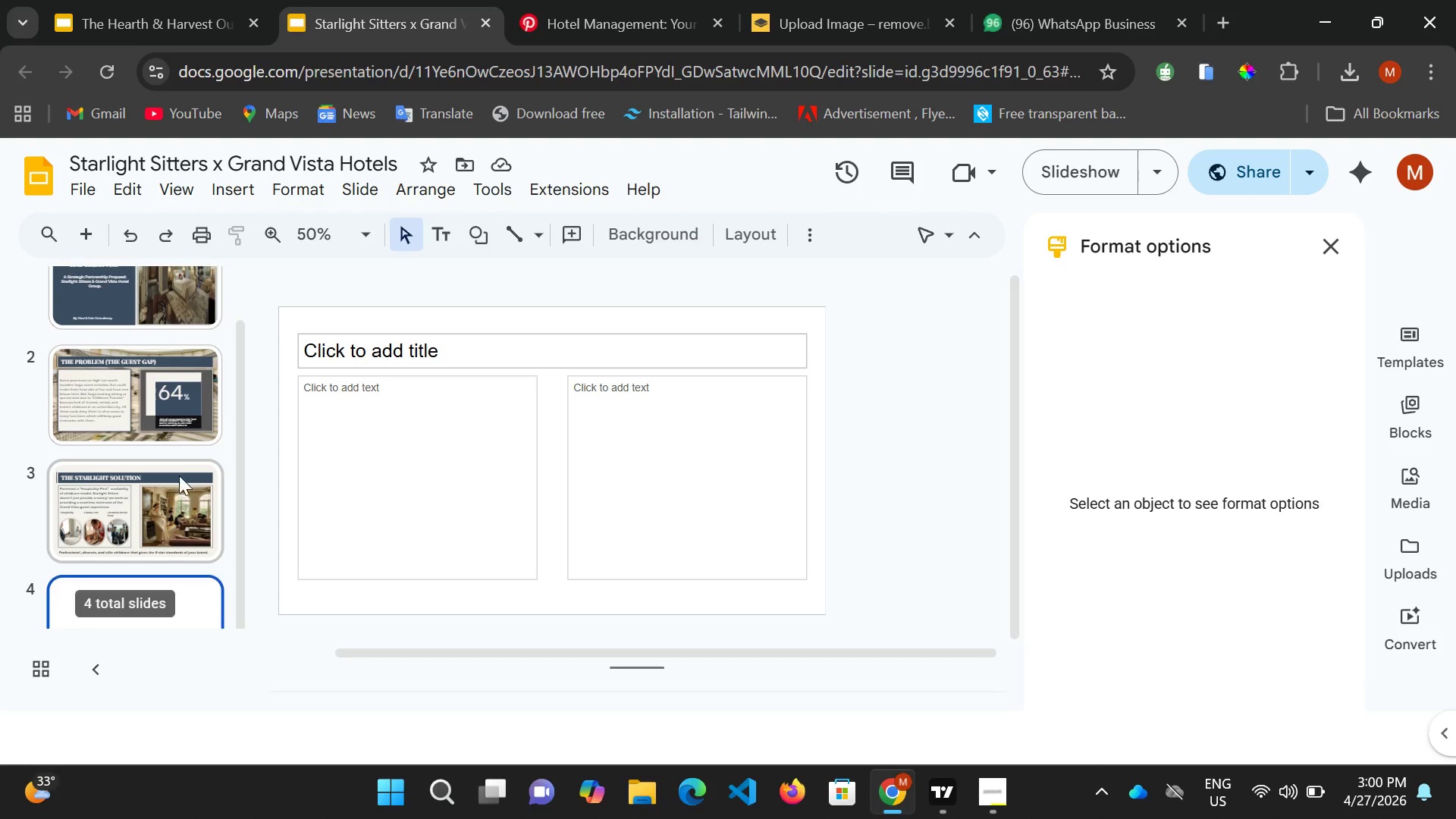 
scroll: coordinate [179, 447], scroll_direction: up, amount: 3.0
 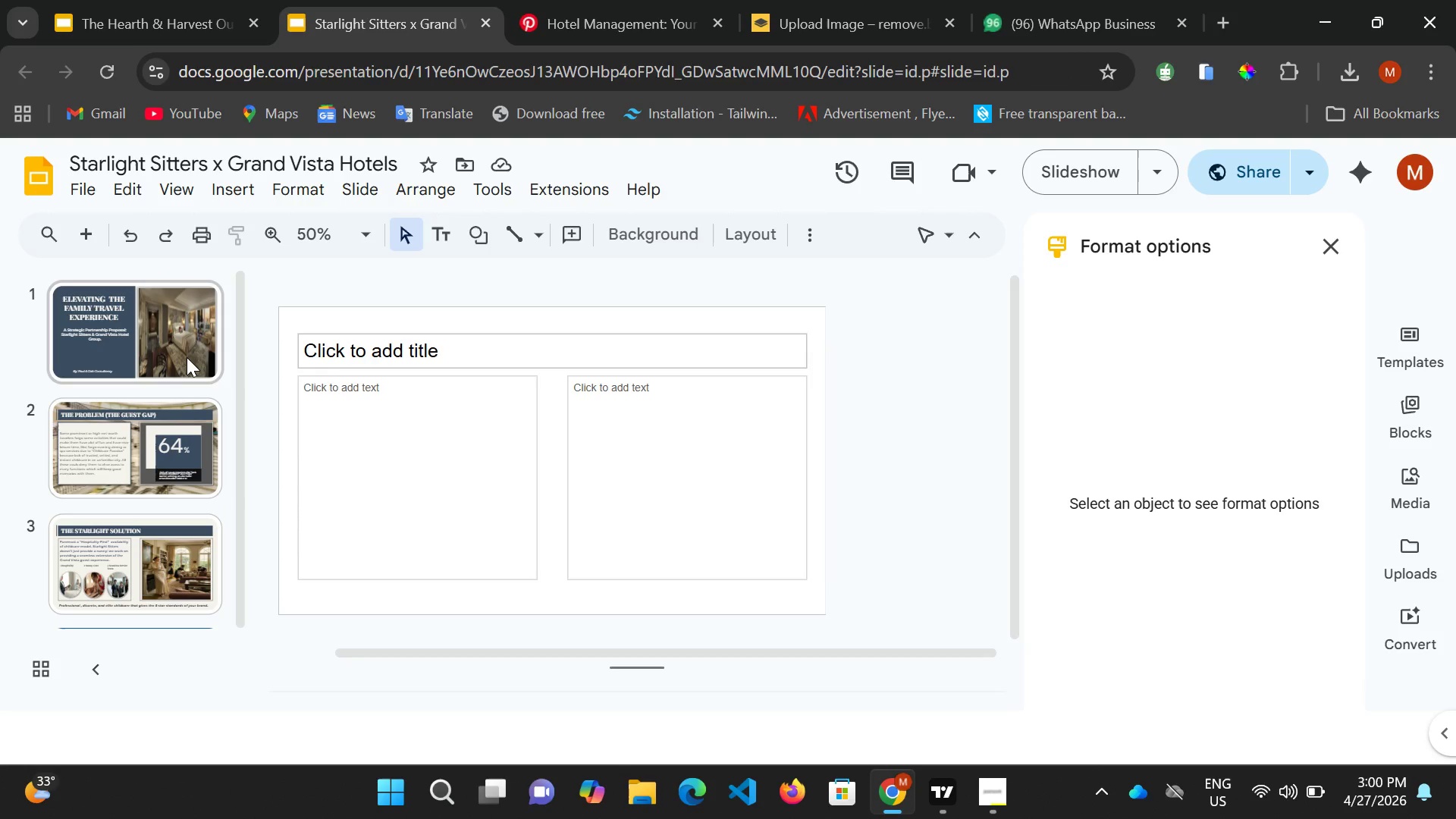 
left_click([187, 357])
 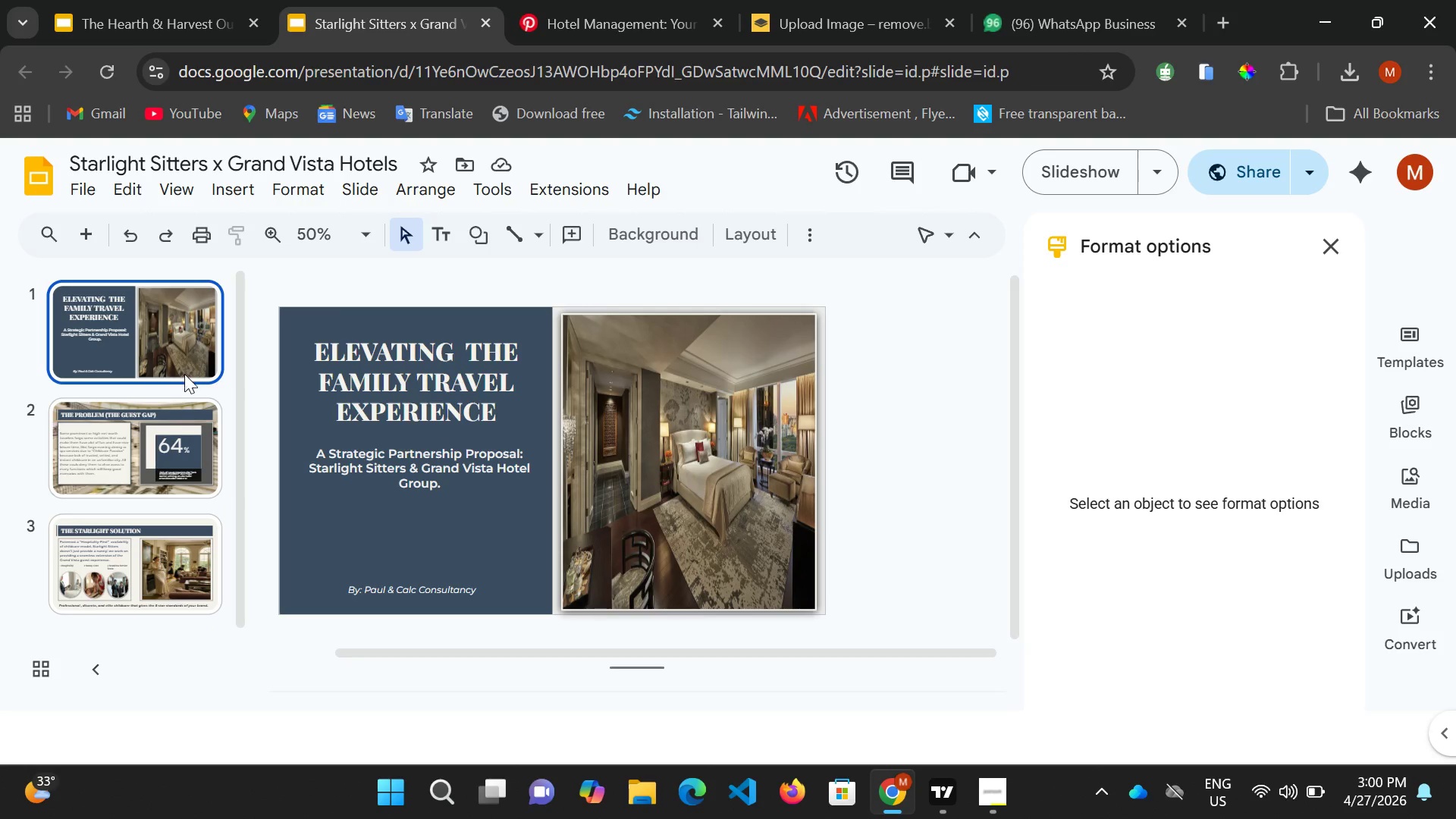 
scroll: coordinate [162, 505], scroll_direction: down, amount: 3.0
 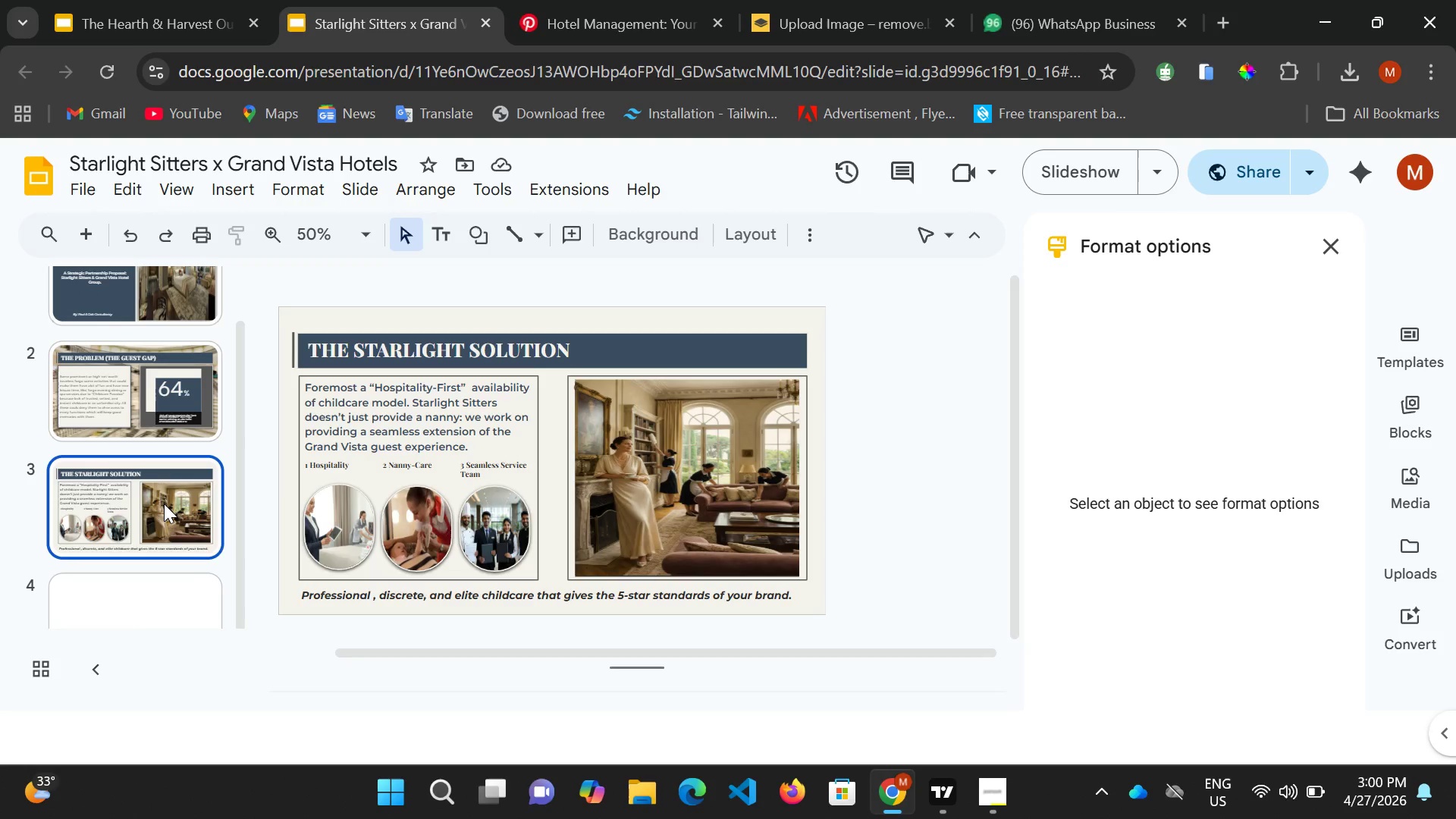 
left_click([164, 504])
 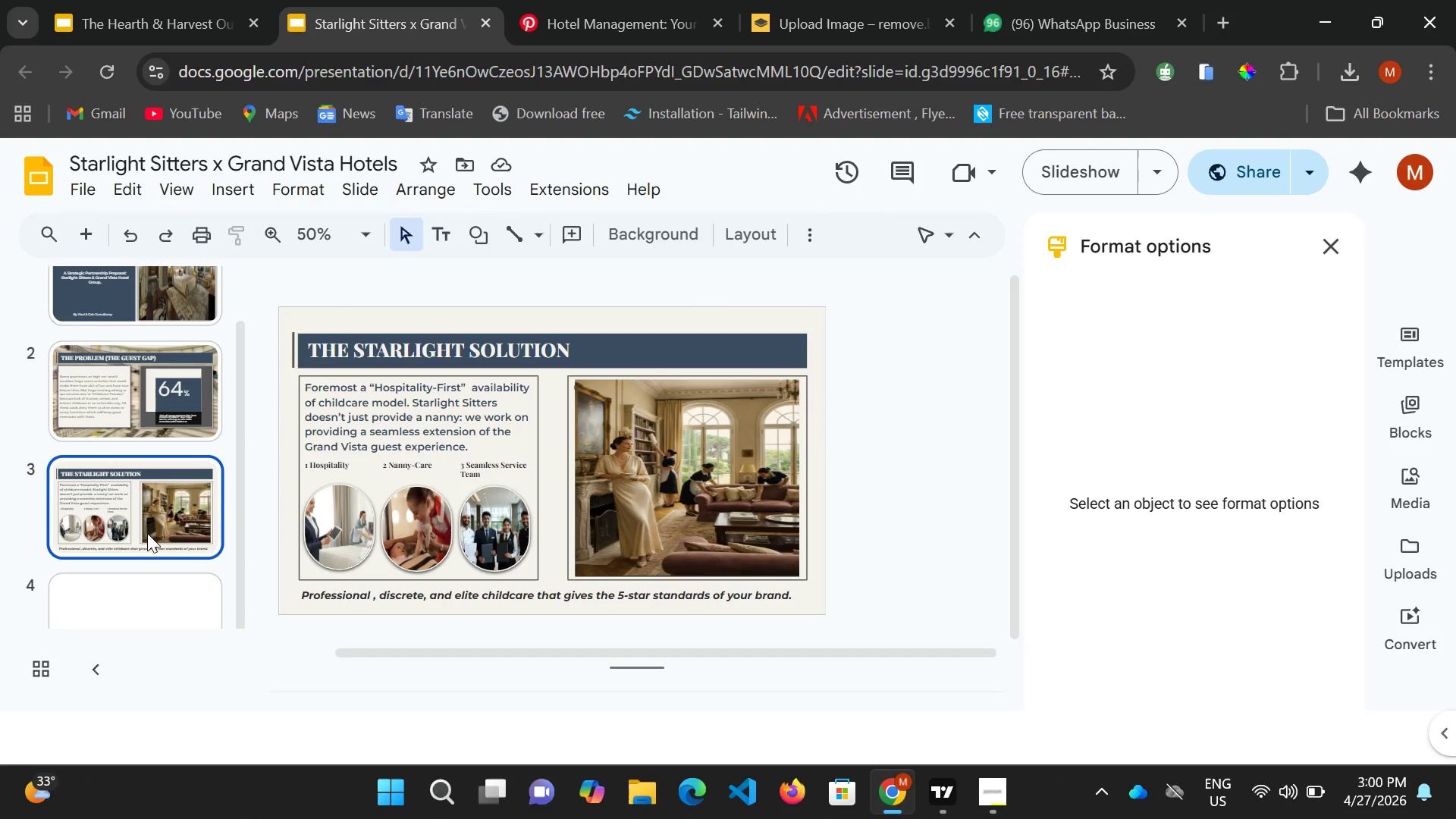 
scroll: coordinate [147, 532], scroll_direction: down, amount: 2.0
 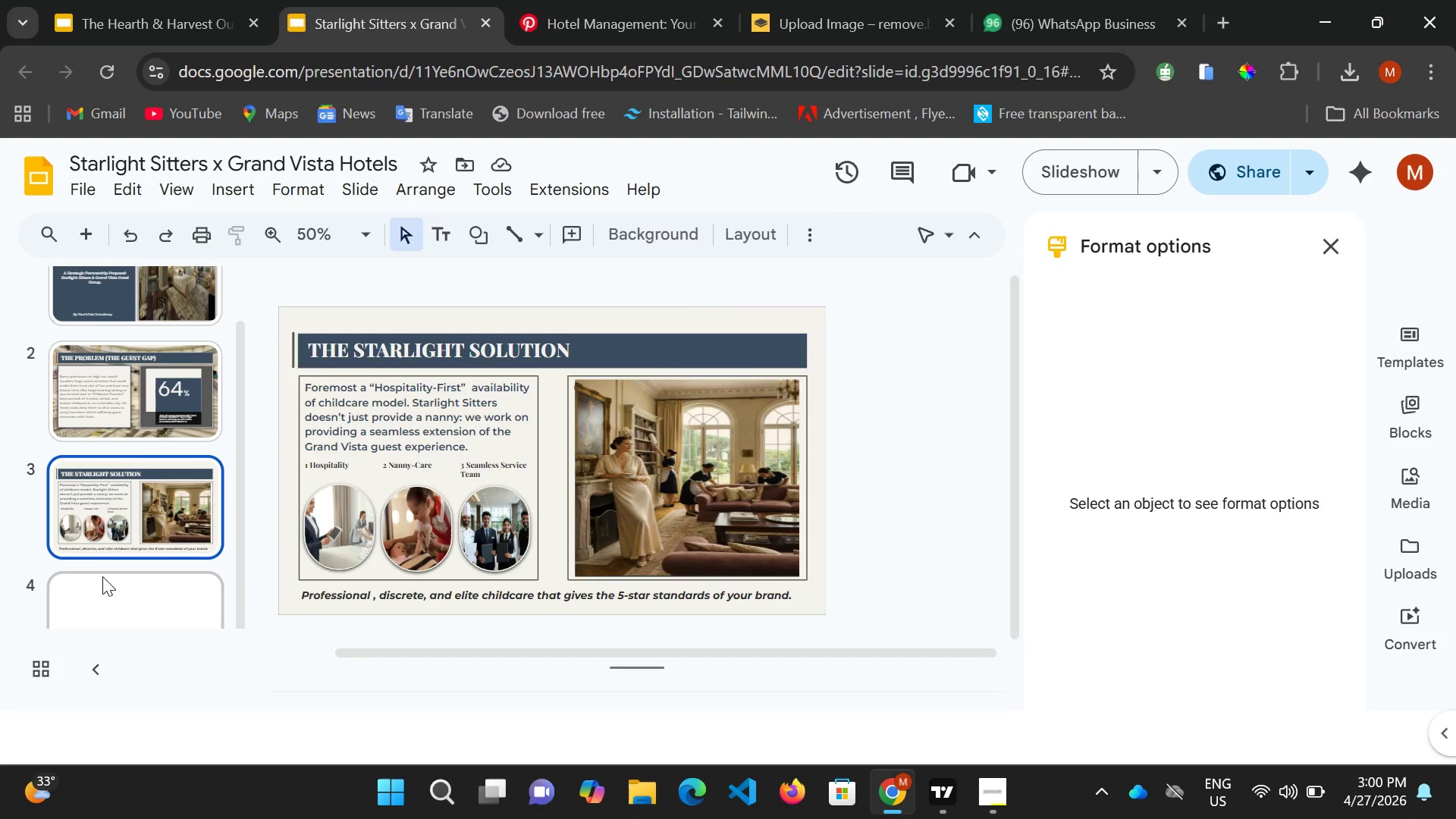 
left_click([102, 577])
 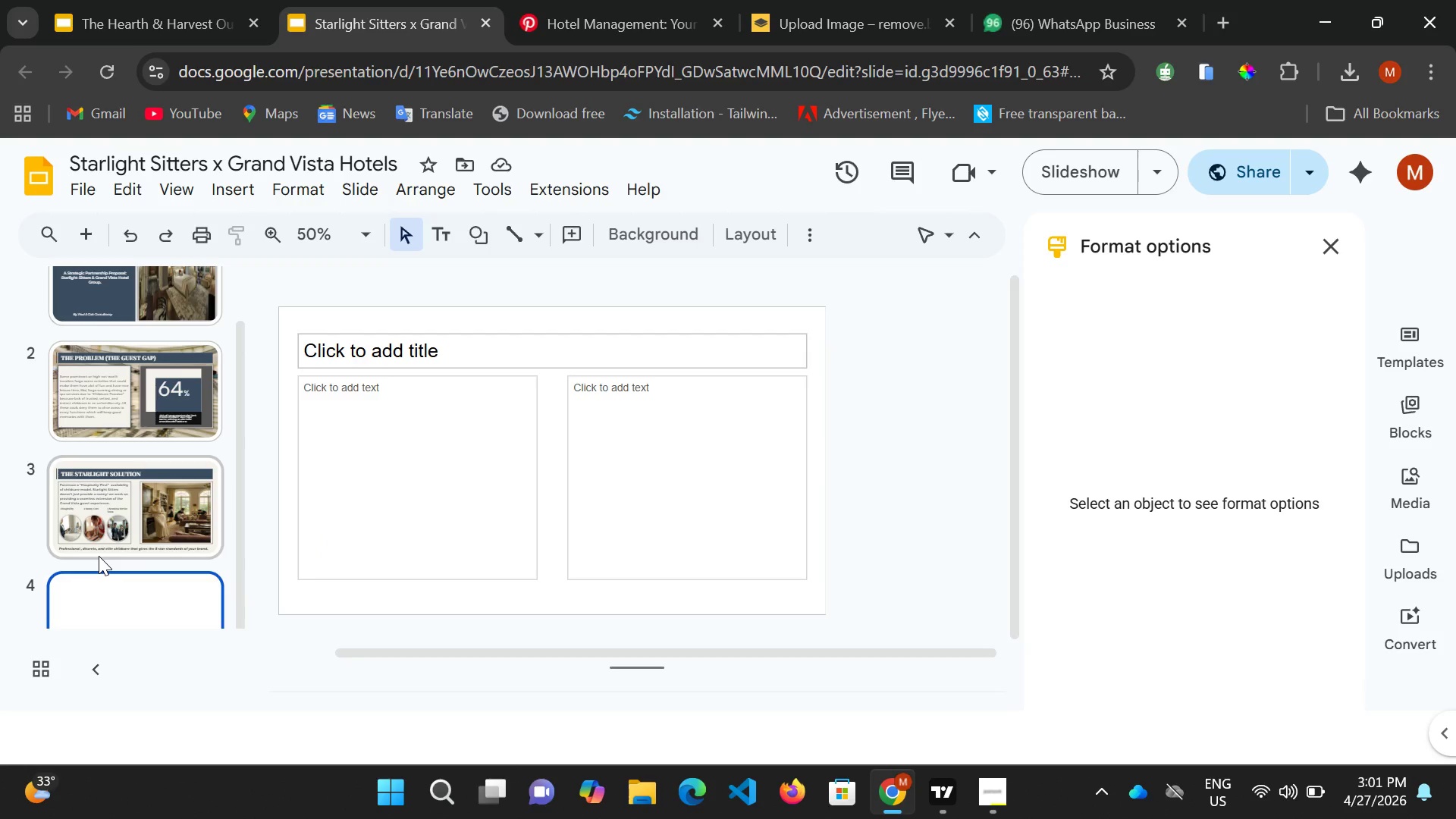 
wait(8.95)
 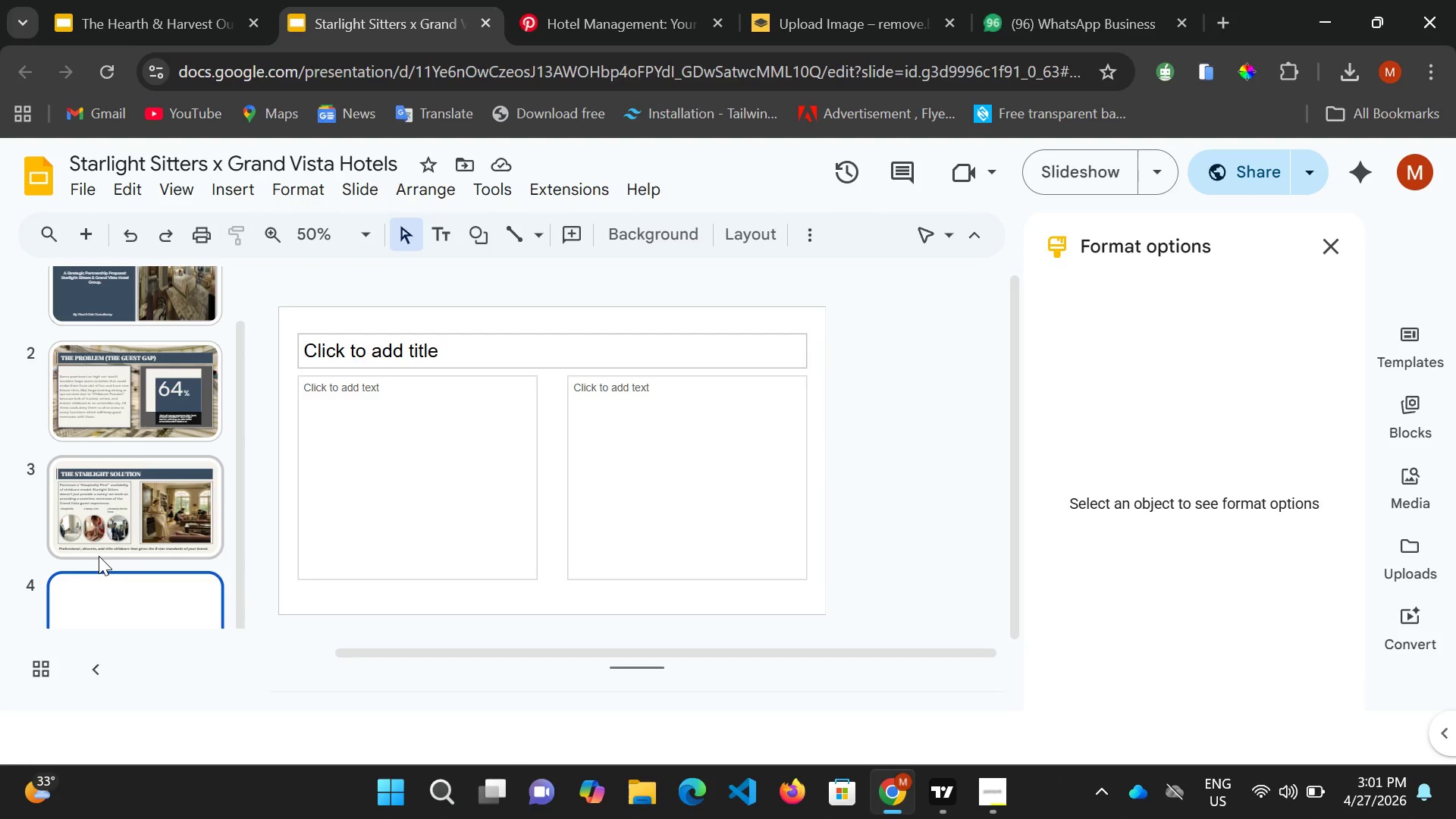 
left_click([137, 471])
 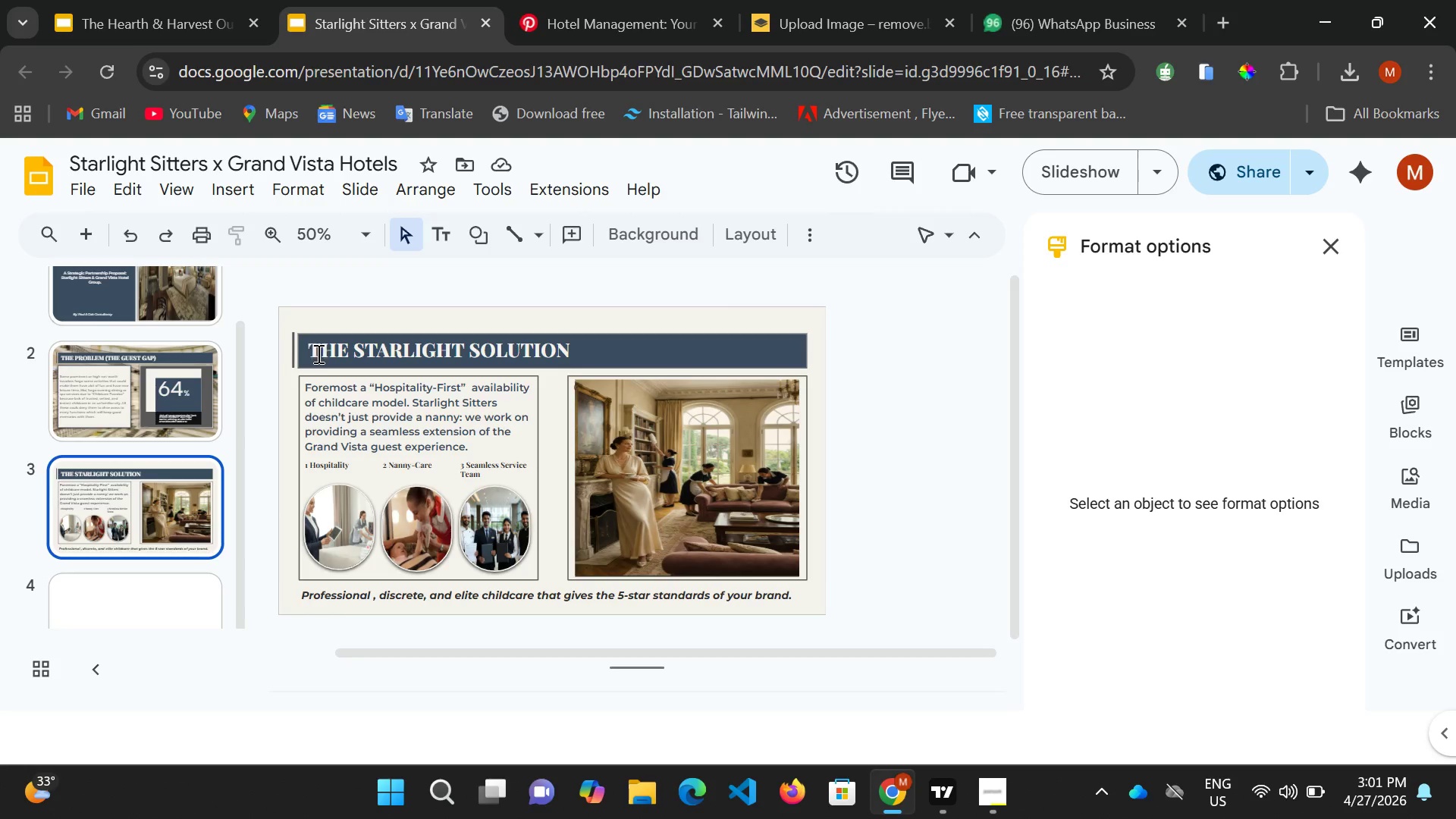 
left_click([318, 353])
 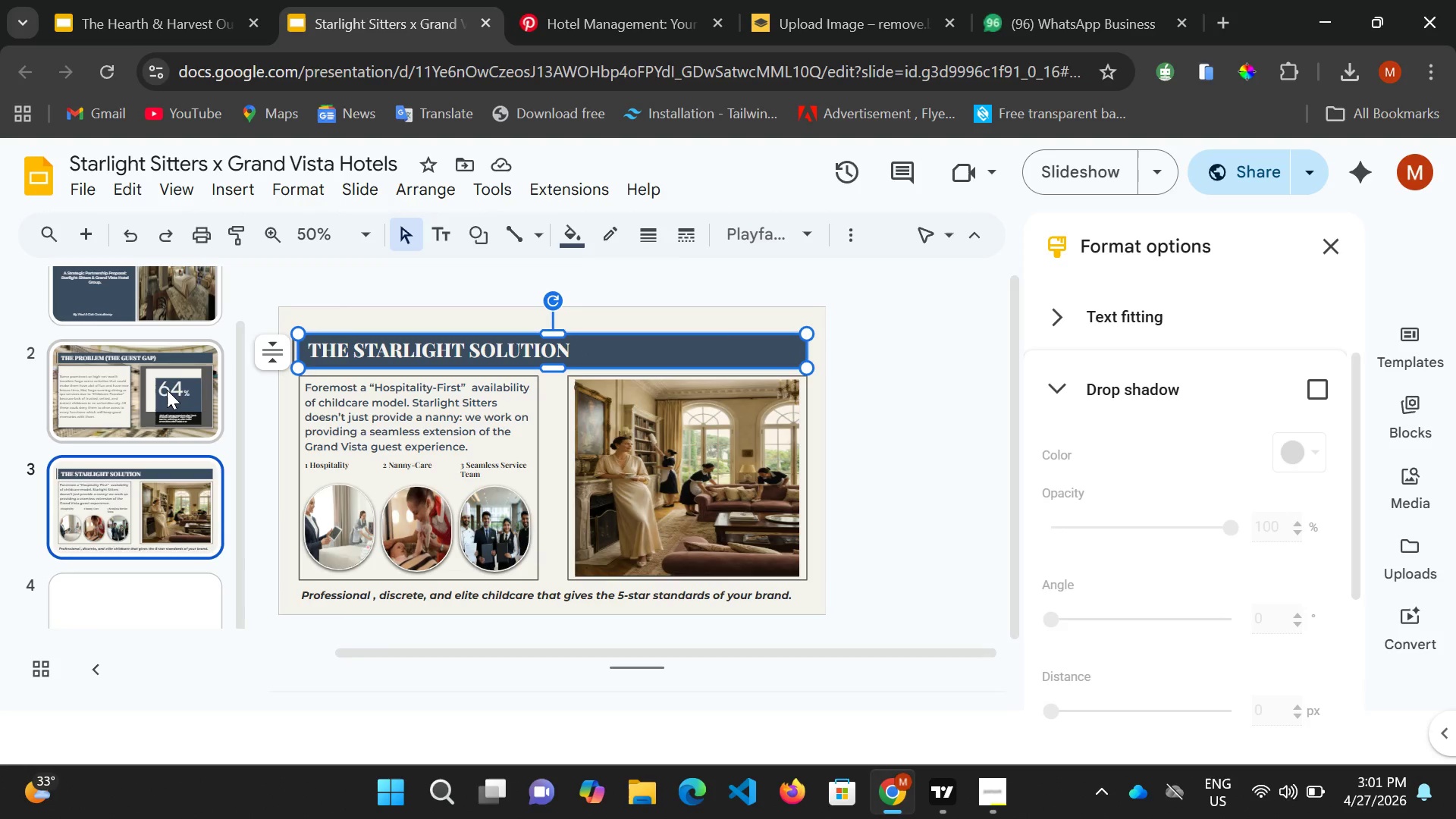 
wait(8.83)
 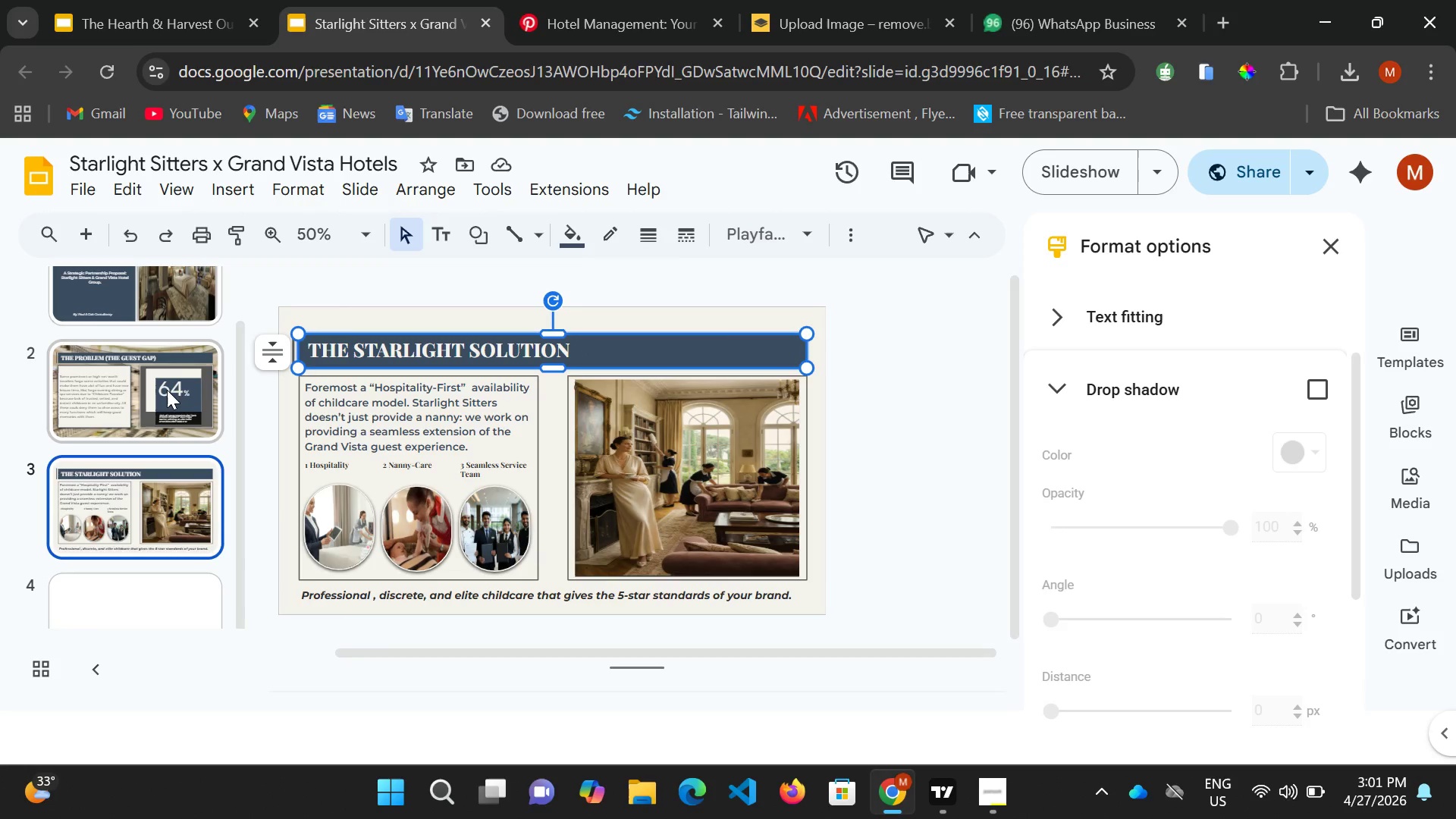 
left_click([306, 297])
 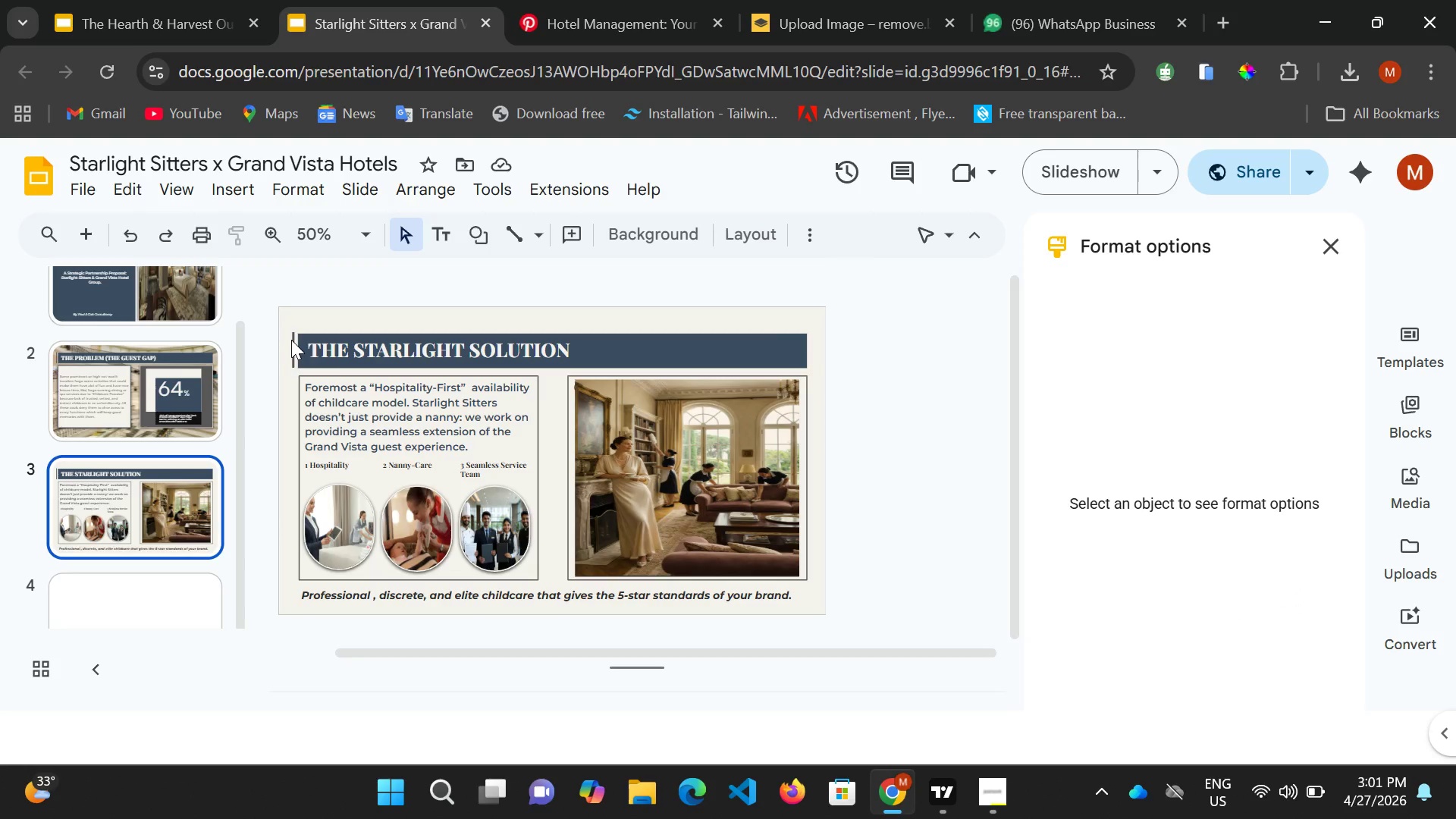 
left_click([291, 340])
 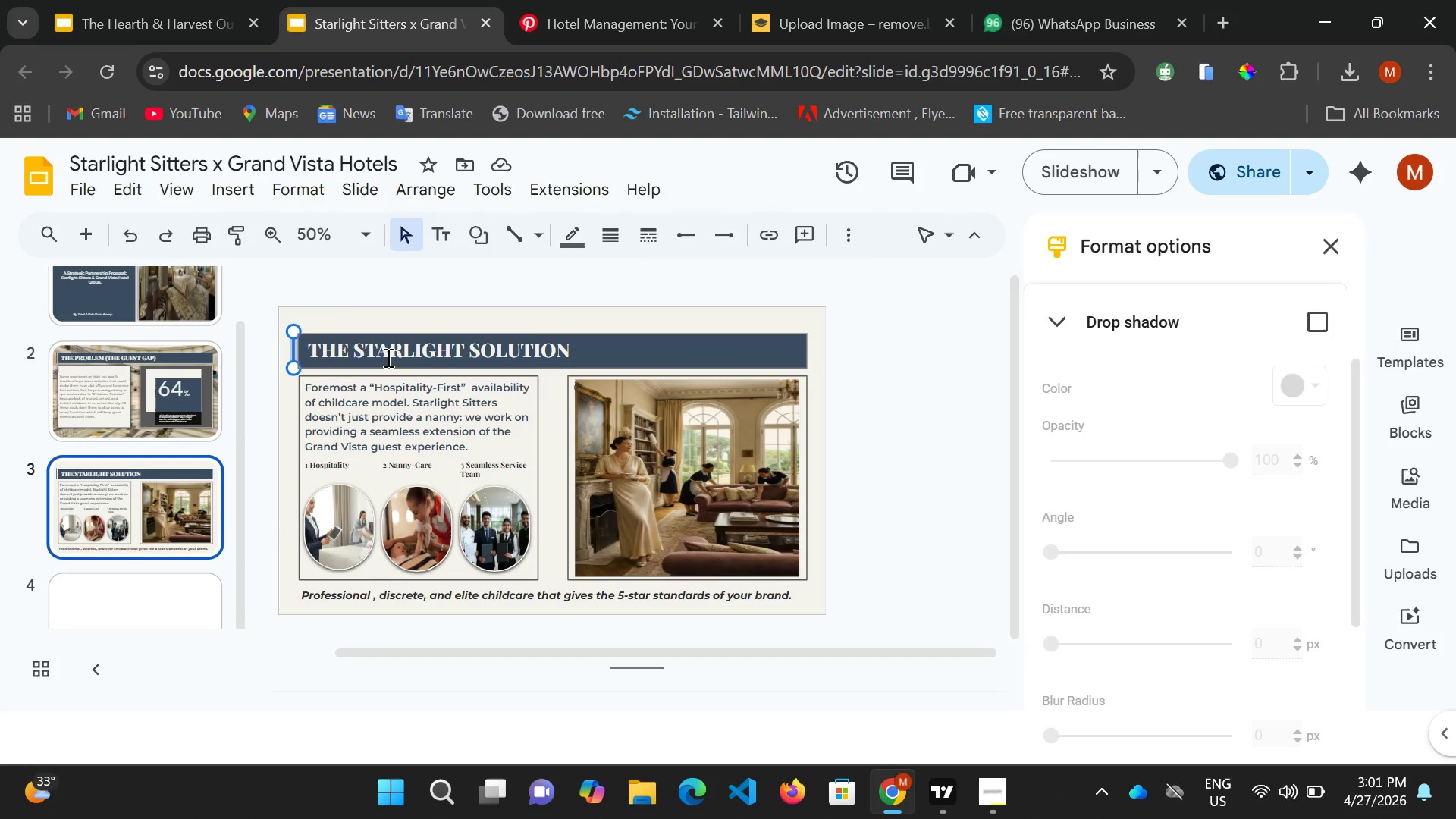 
hold_key(key=ShiftLeft, duration=0.41)
left_click([387, 357])
 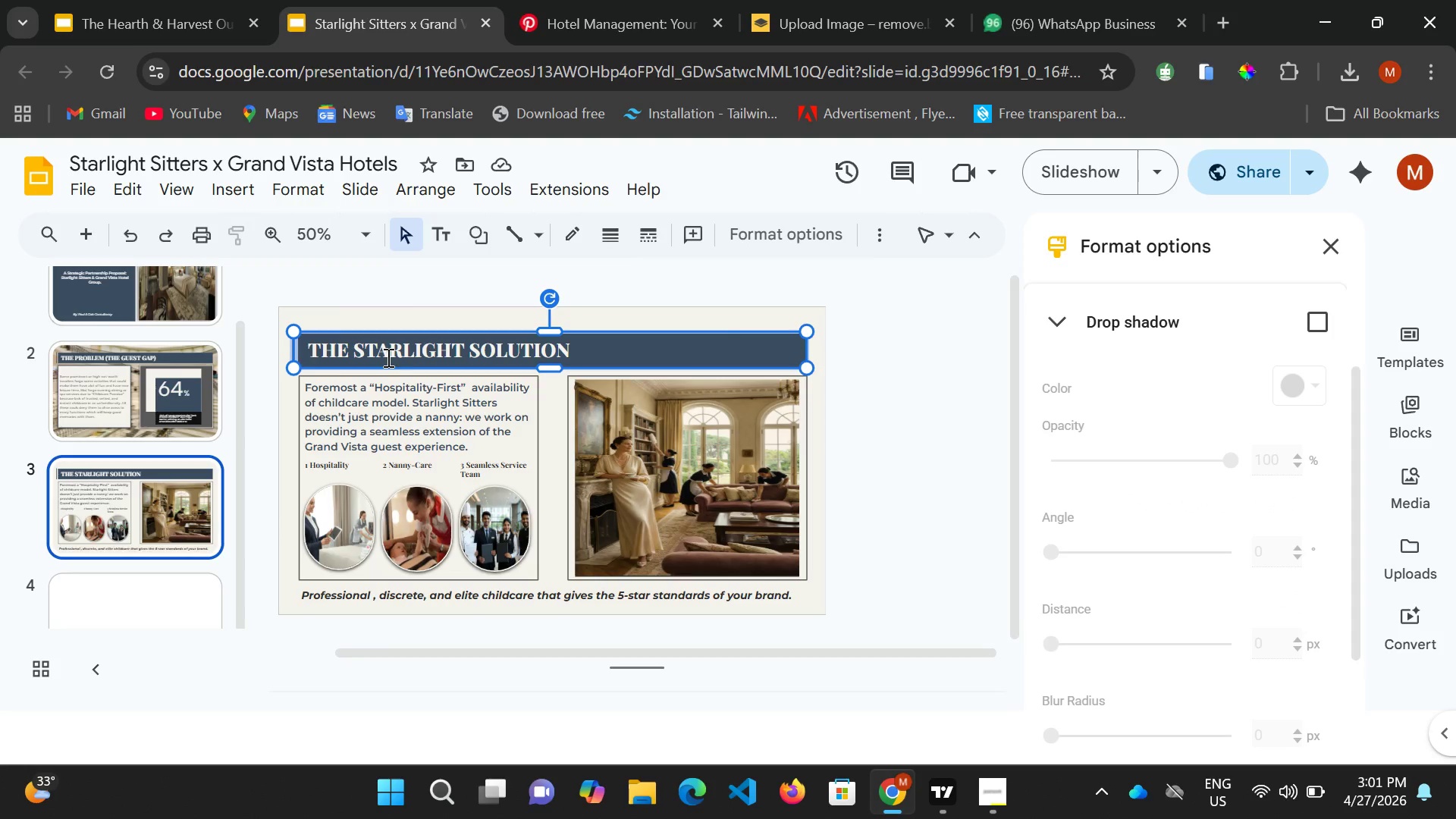 
key(Control+C)
 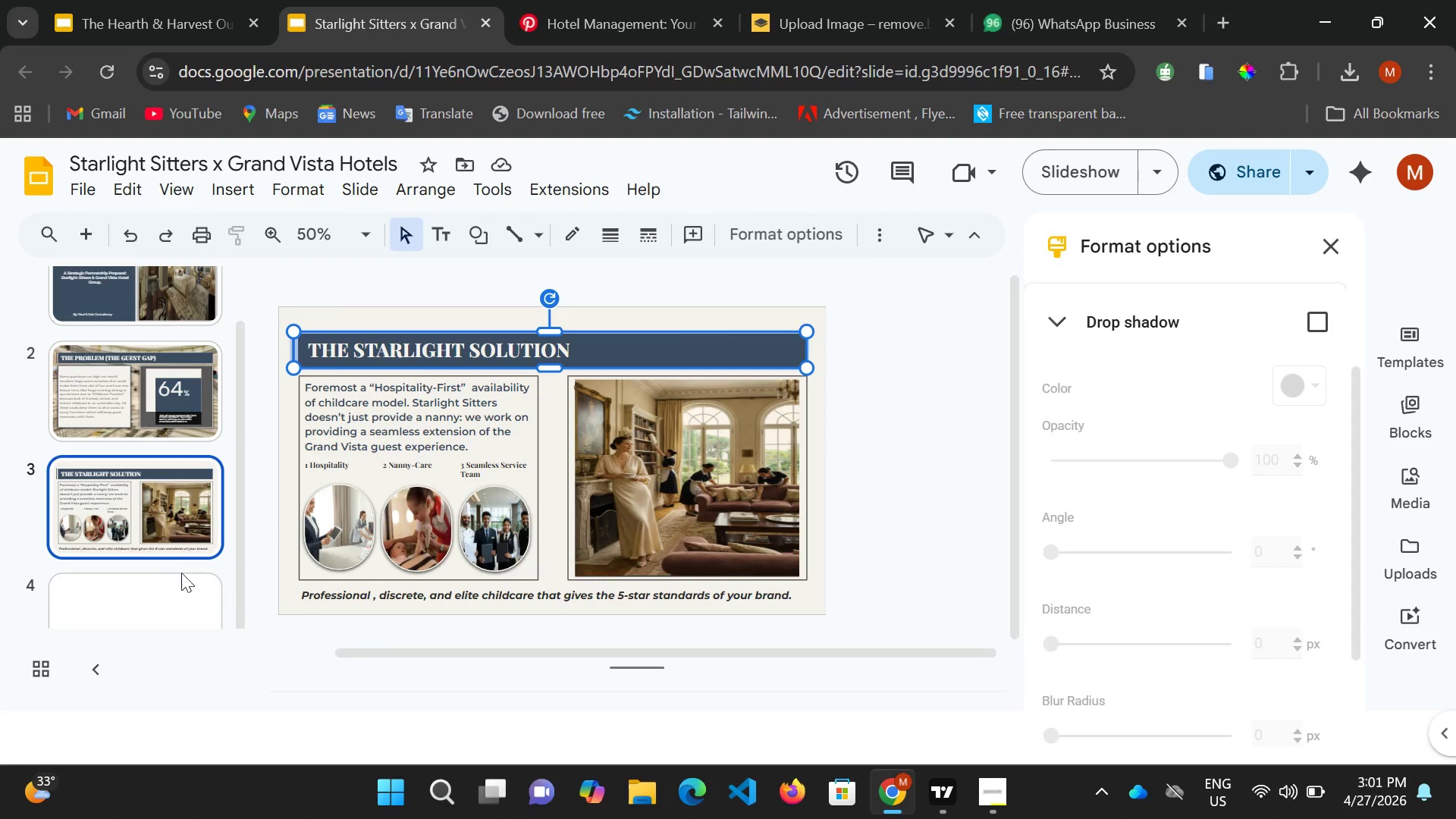 
scroll: coordinate [178, 583], scroll_direction: down, amount: 2.0
 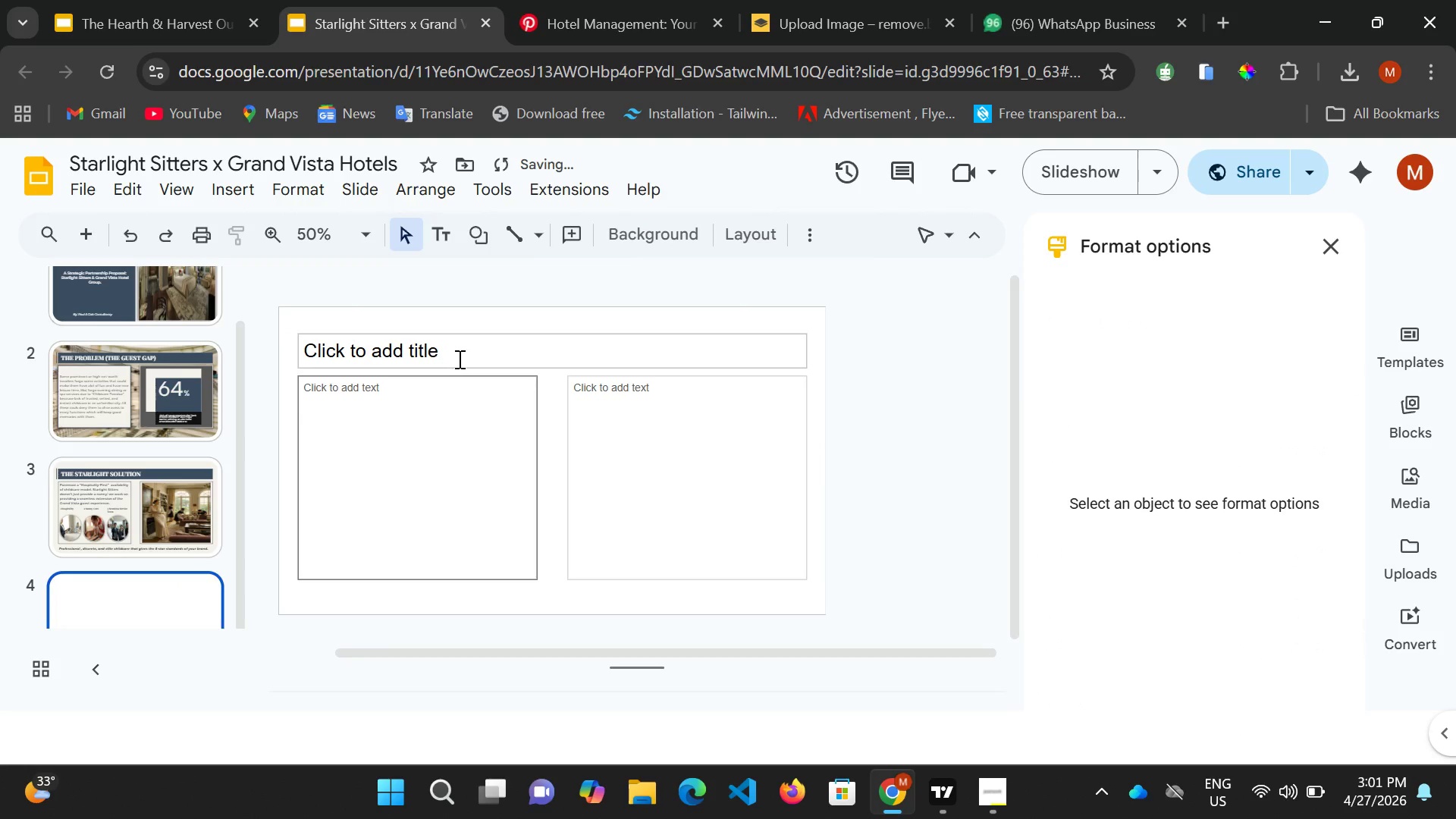 
left_click([459, 359])
 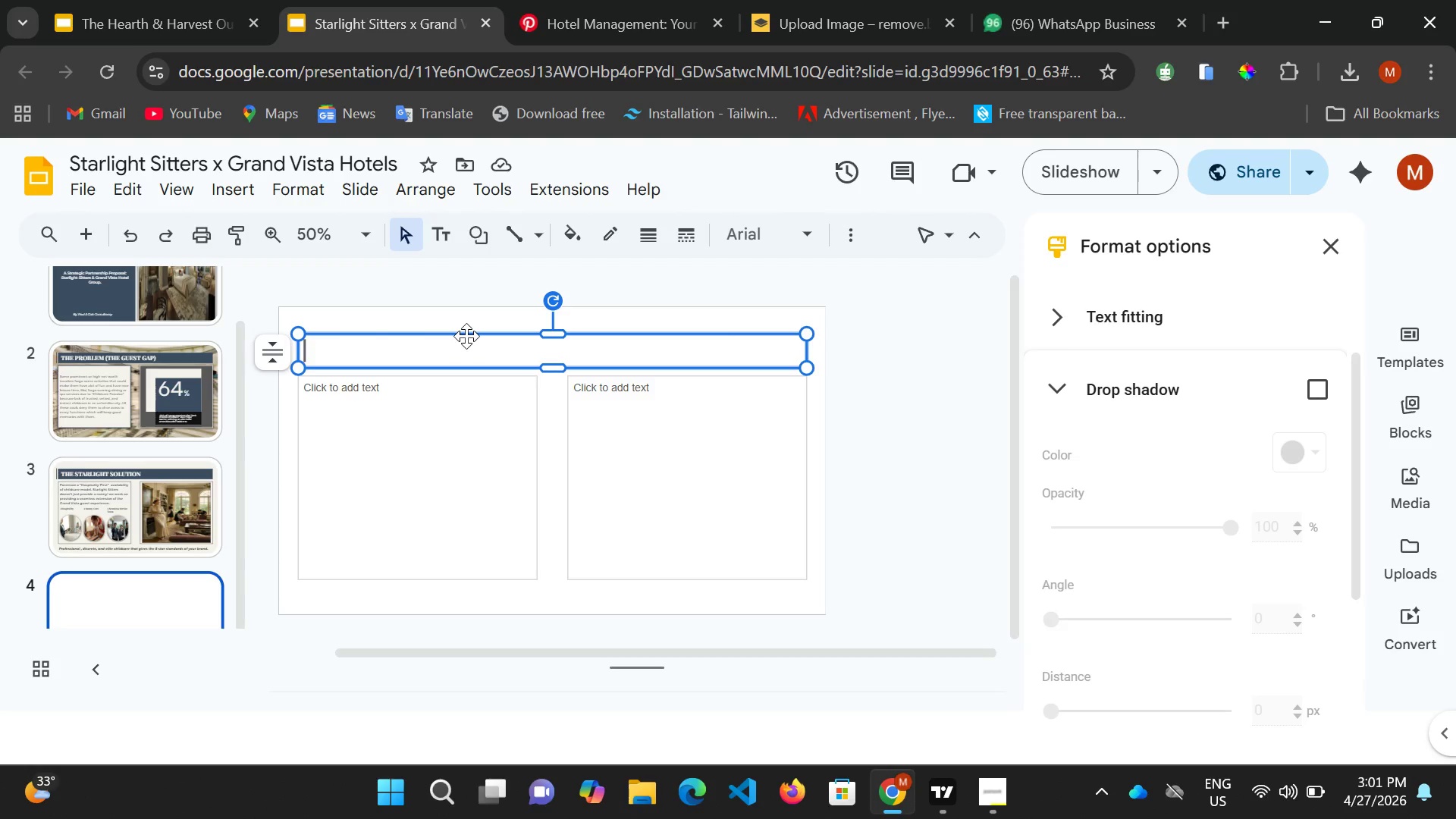 
wait(38.88)
 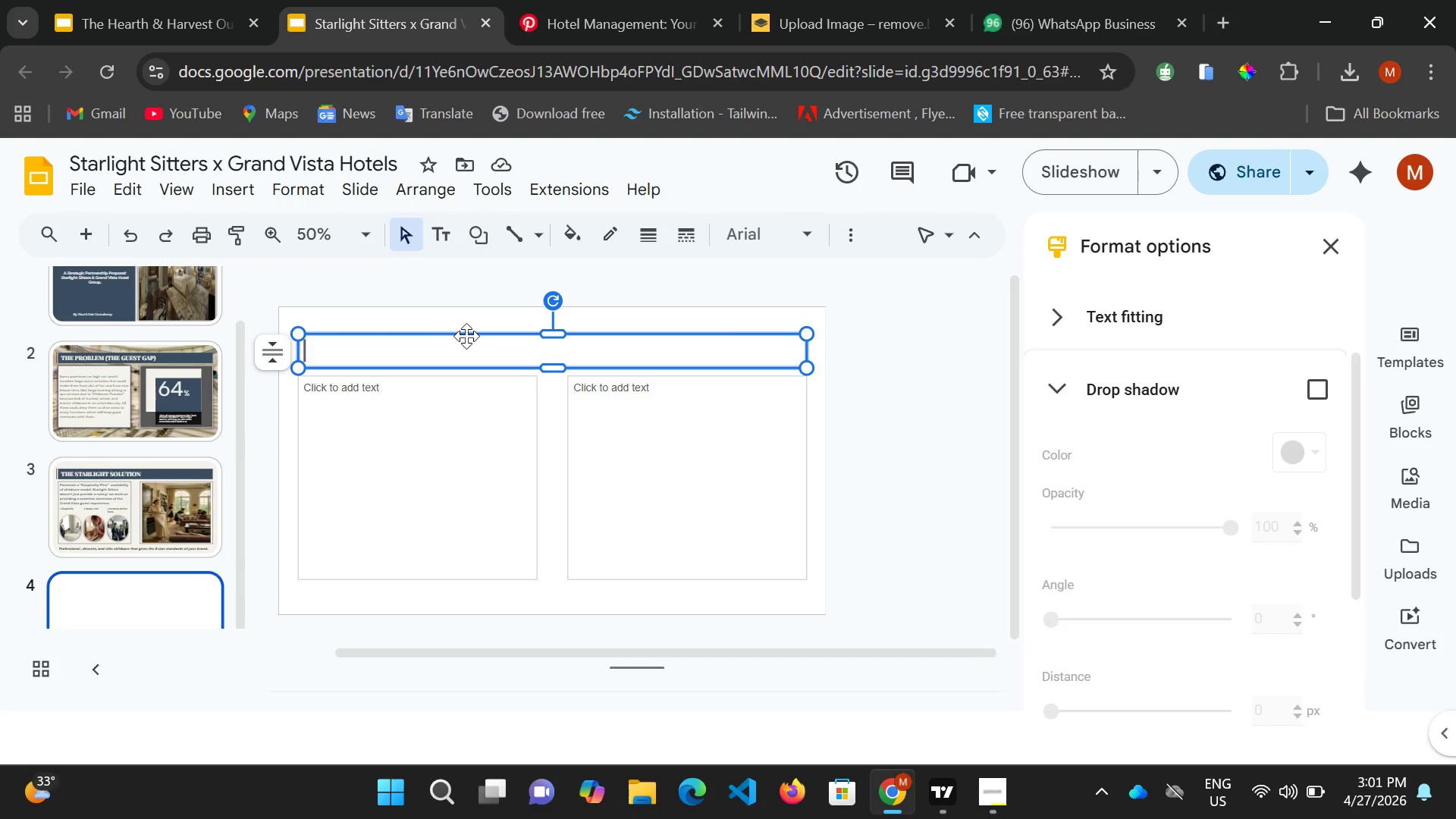 
mouse_move([786, 222])
 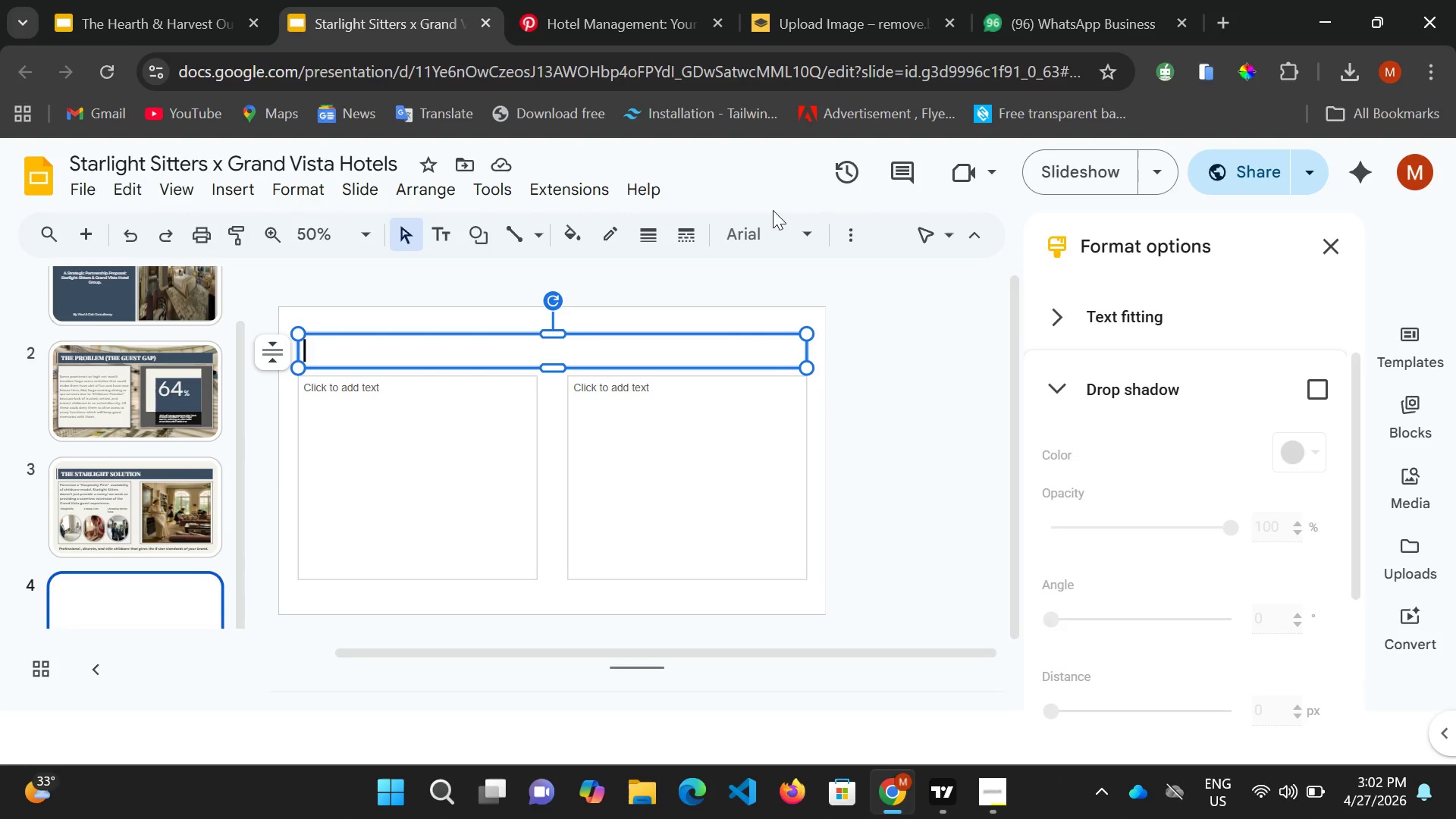 
wait(47.77)
 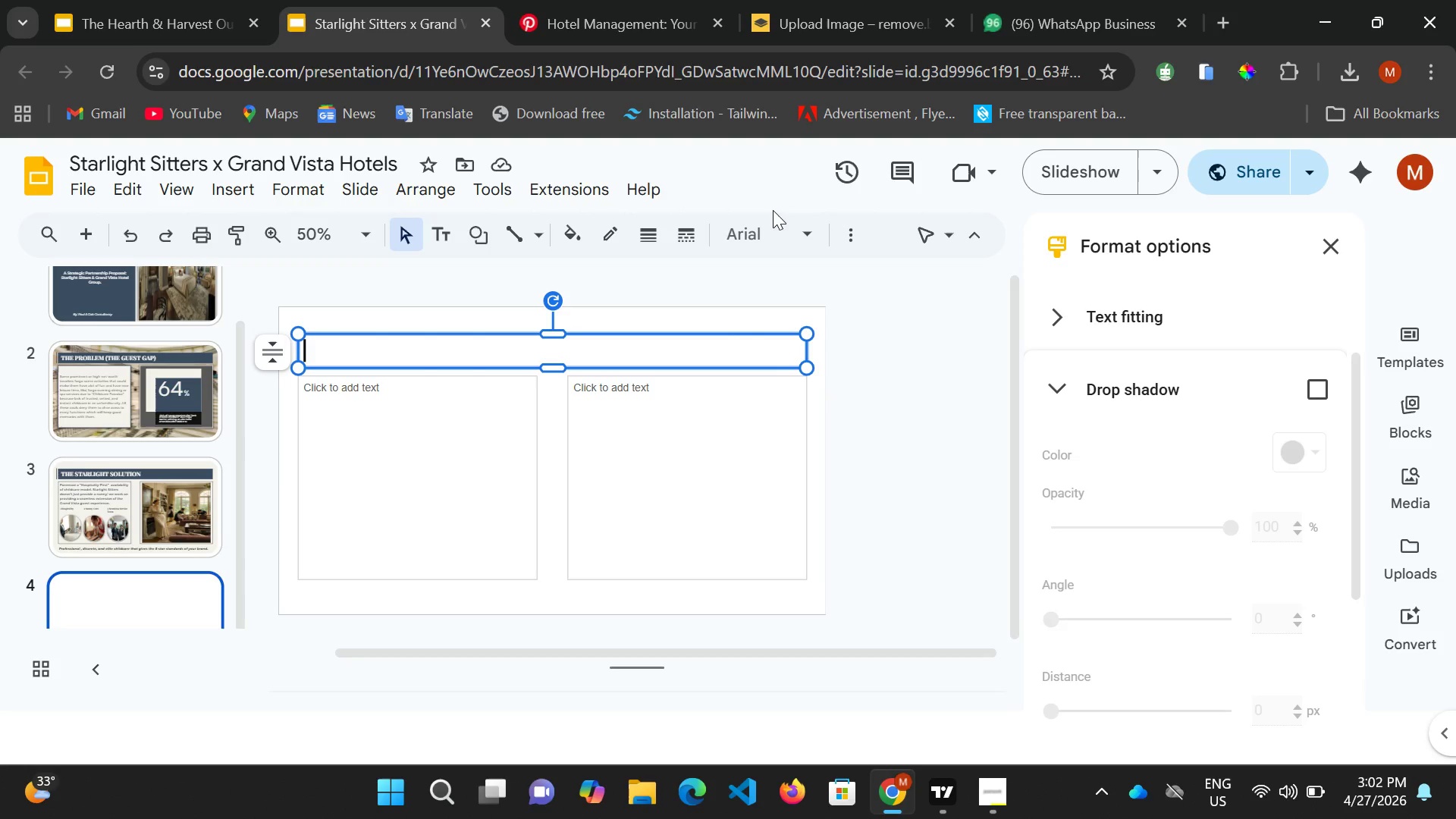 
left_click([703, 420])
 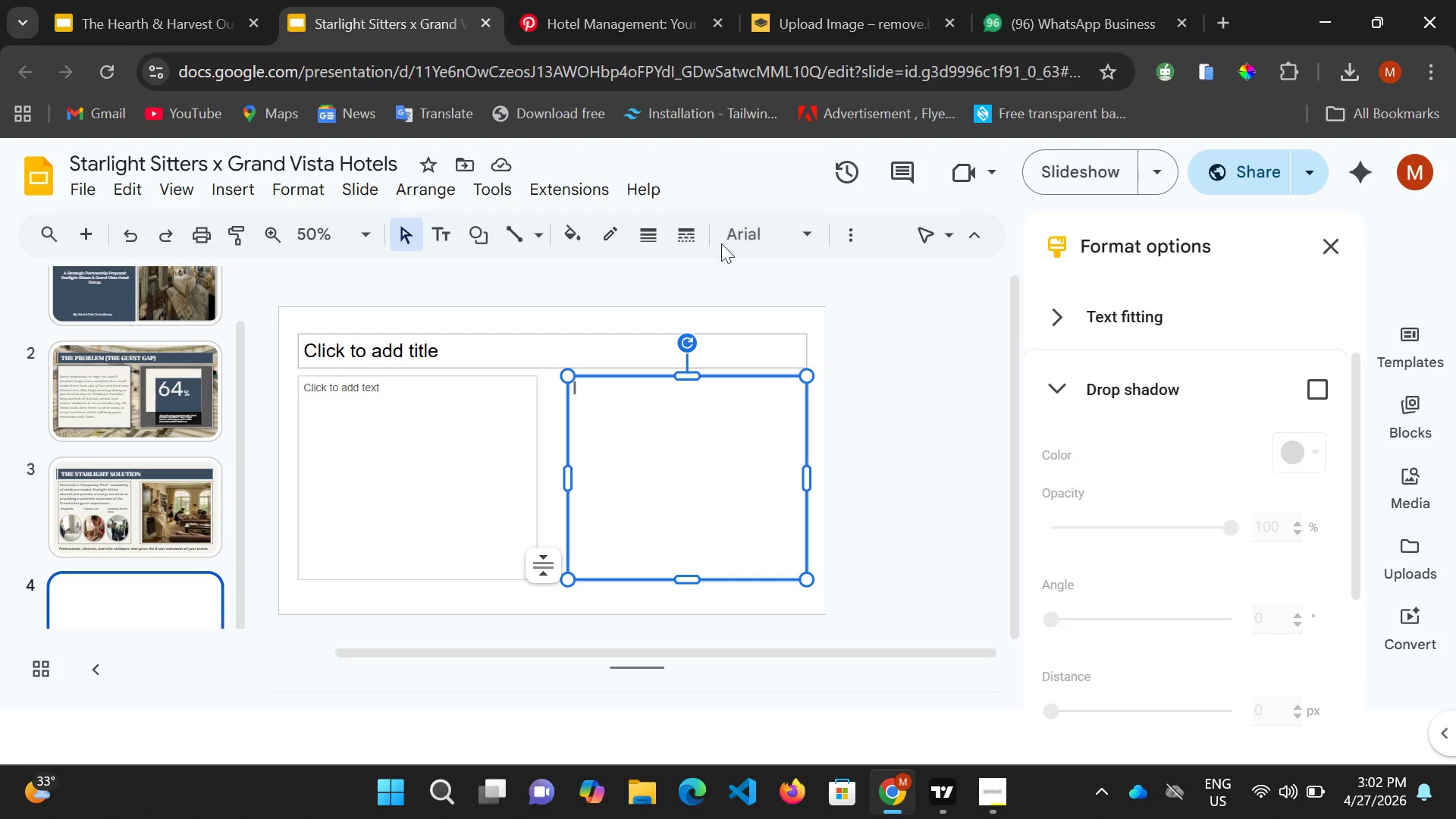 
left_click([846, 243])
 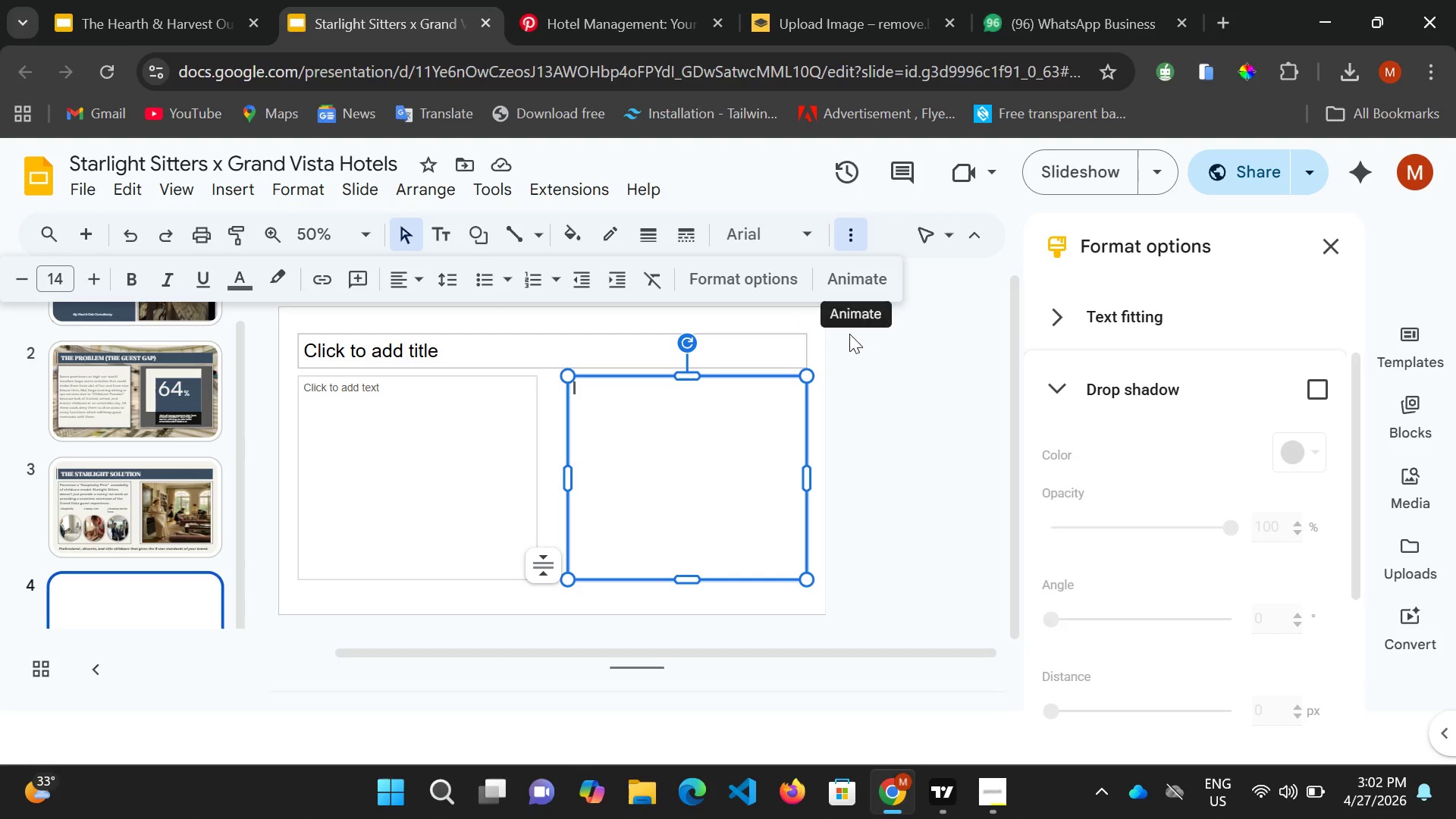 
left_click([846, 335])
 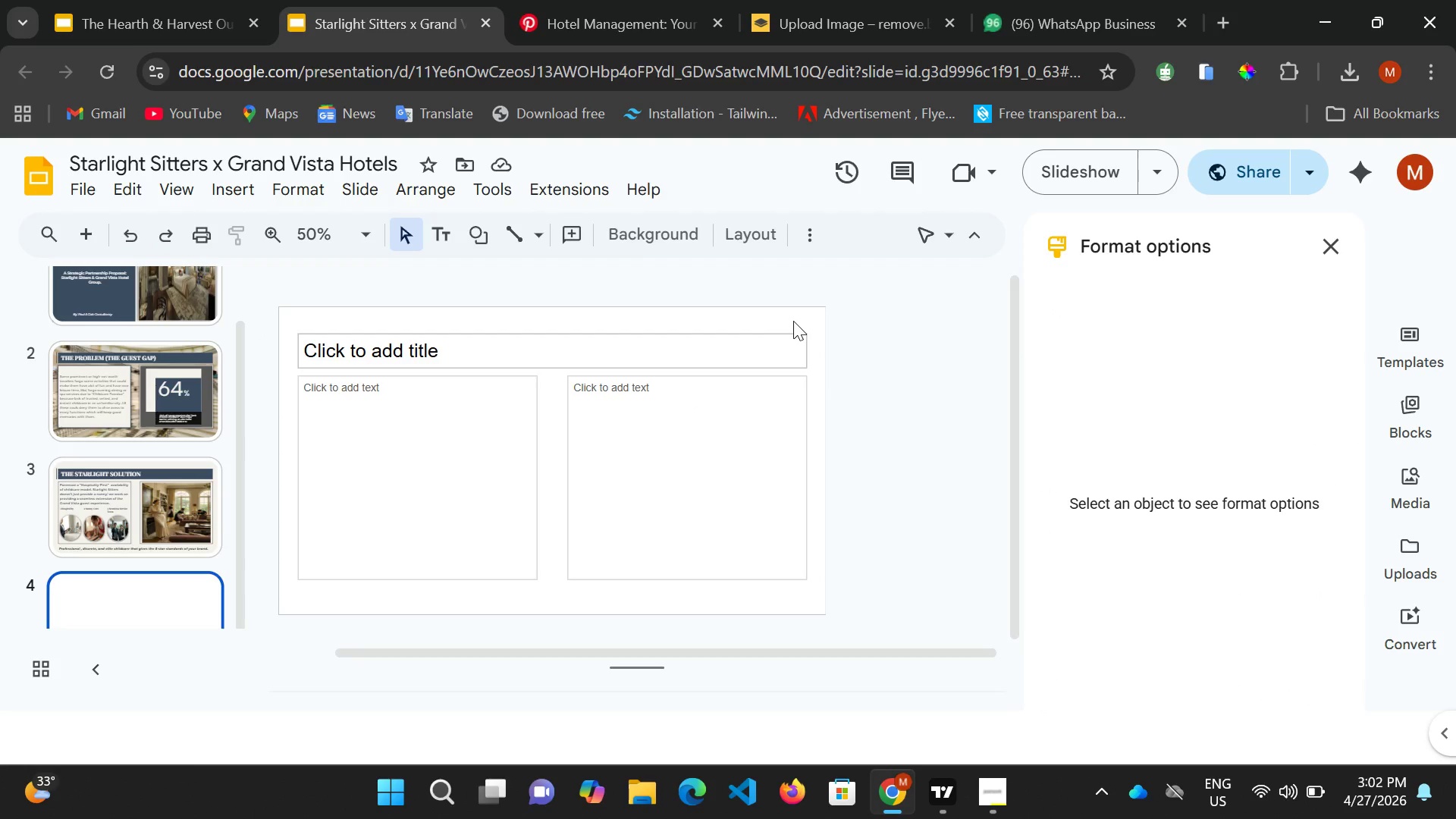 
left_click([793, 321])
 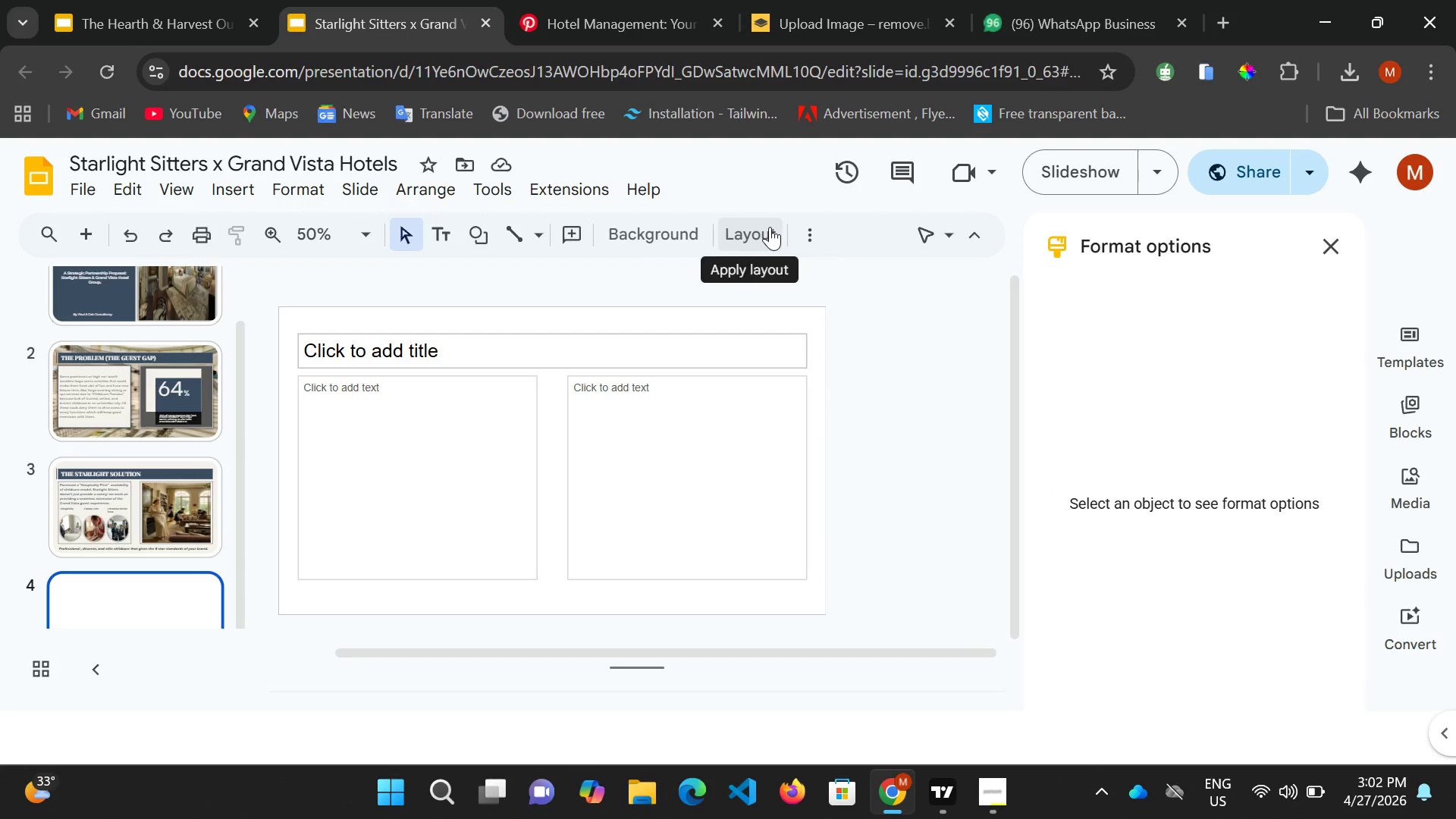 
left_click([770, 227])
 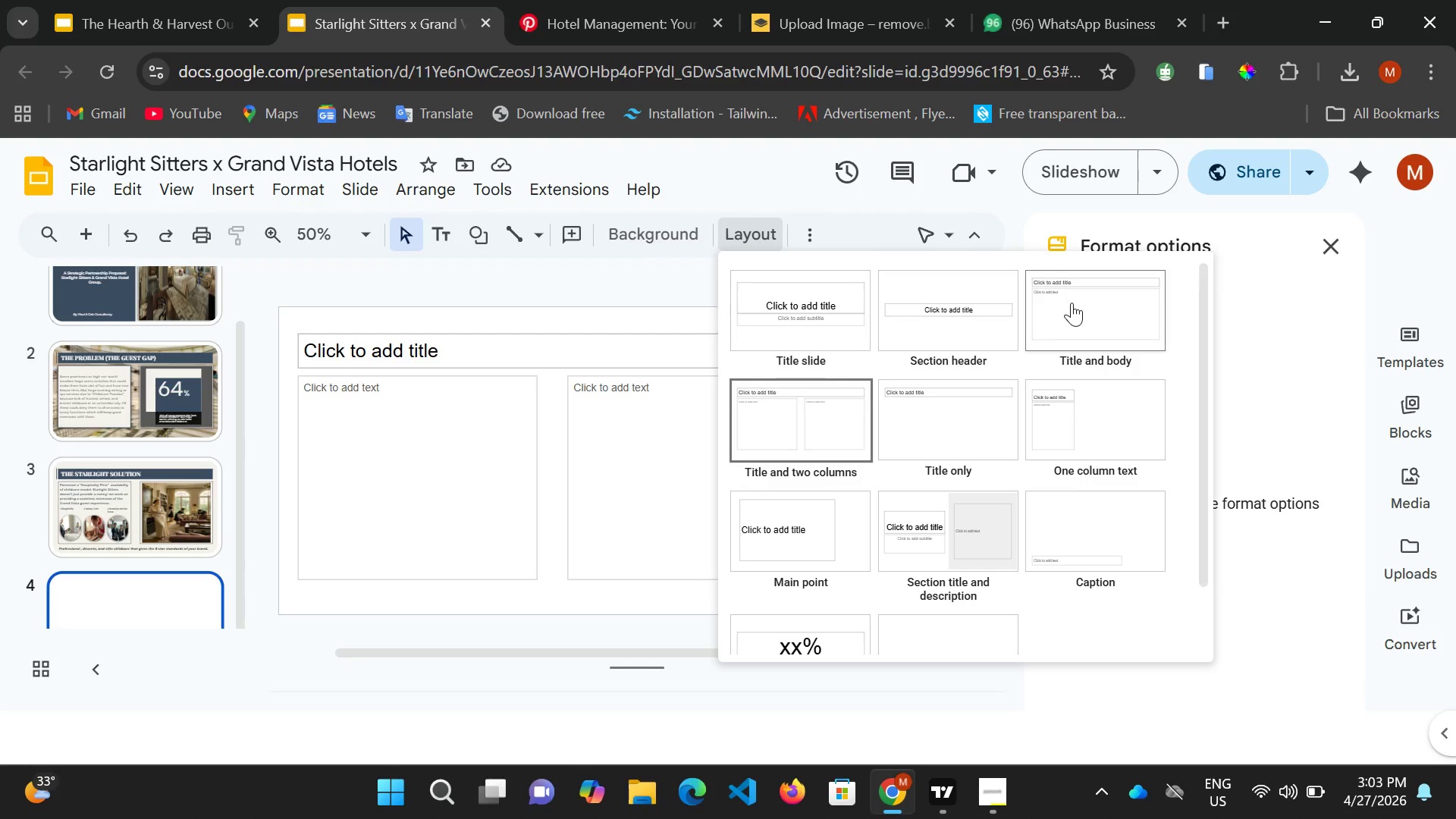 
left_click([1071, 303])
 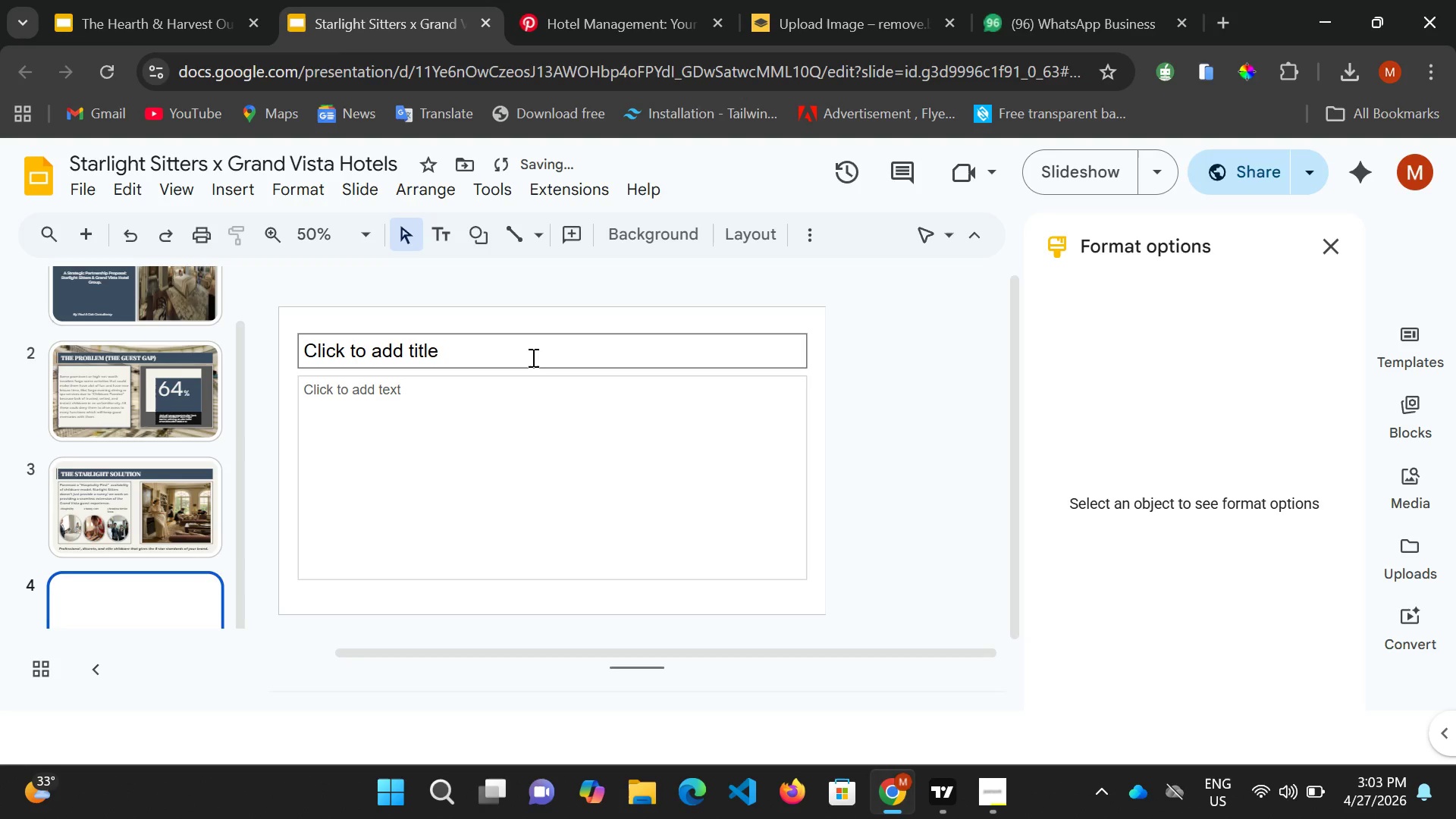 
left_click([532, 357])
 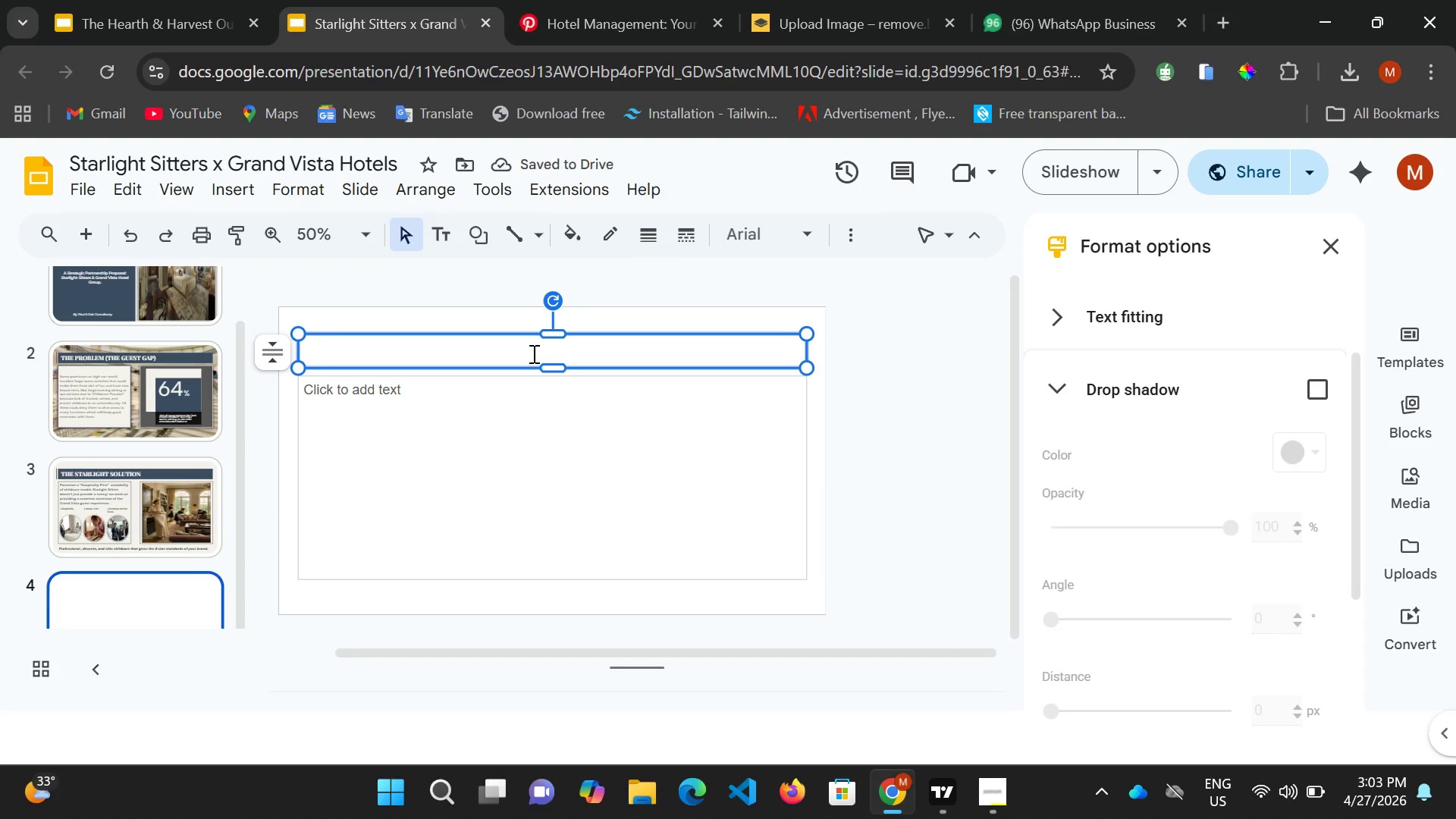 
hold_key(key=ControlLeft, duration=1.53)
 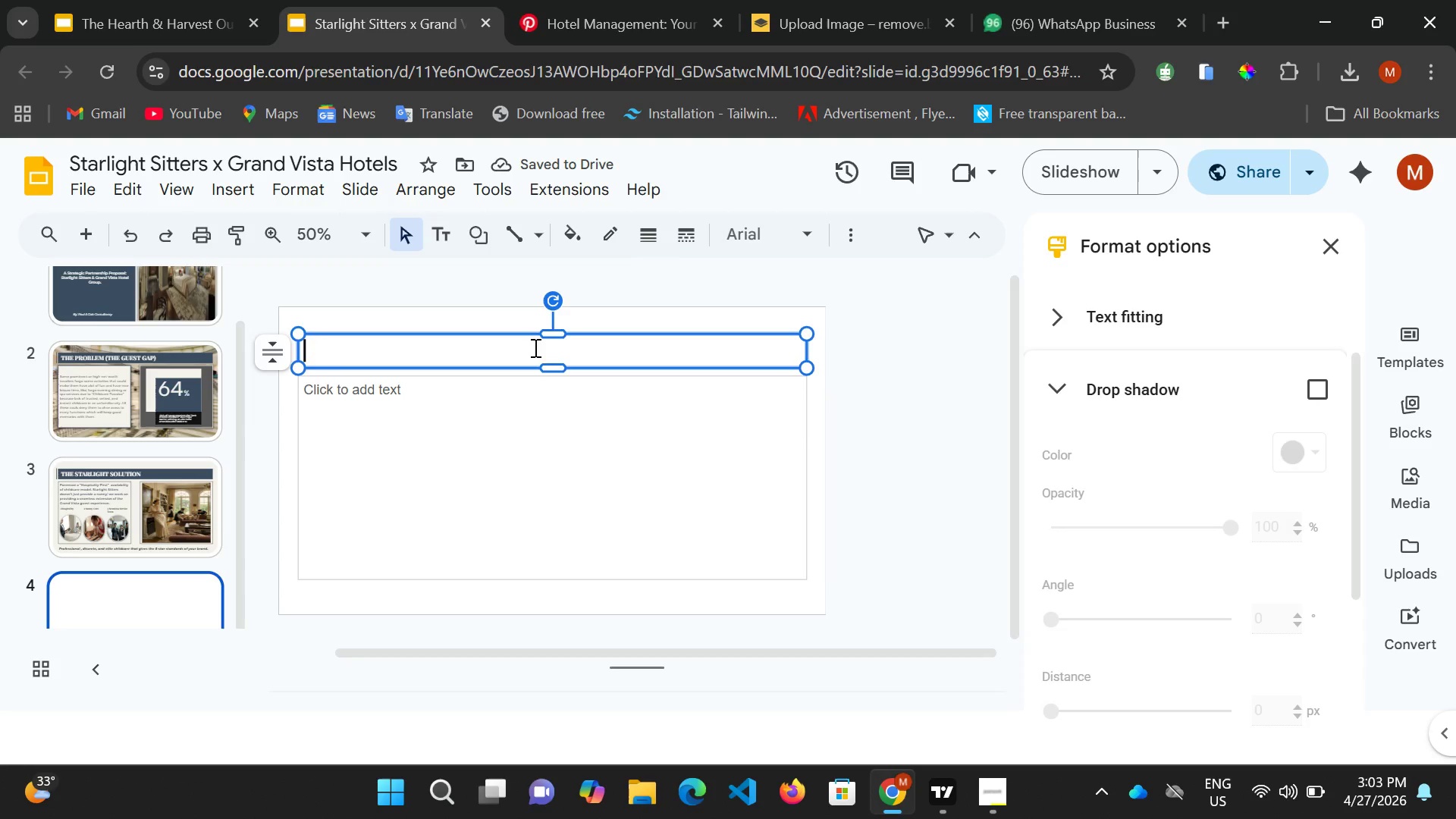 
key(Control+V)
 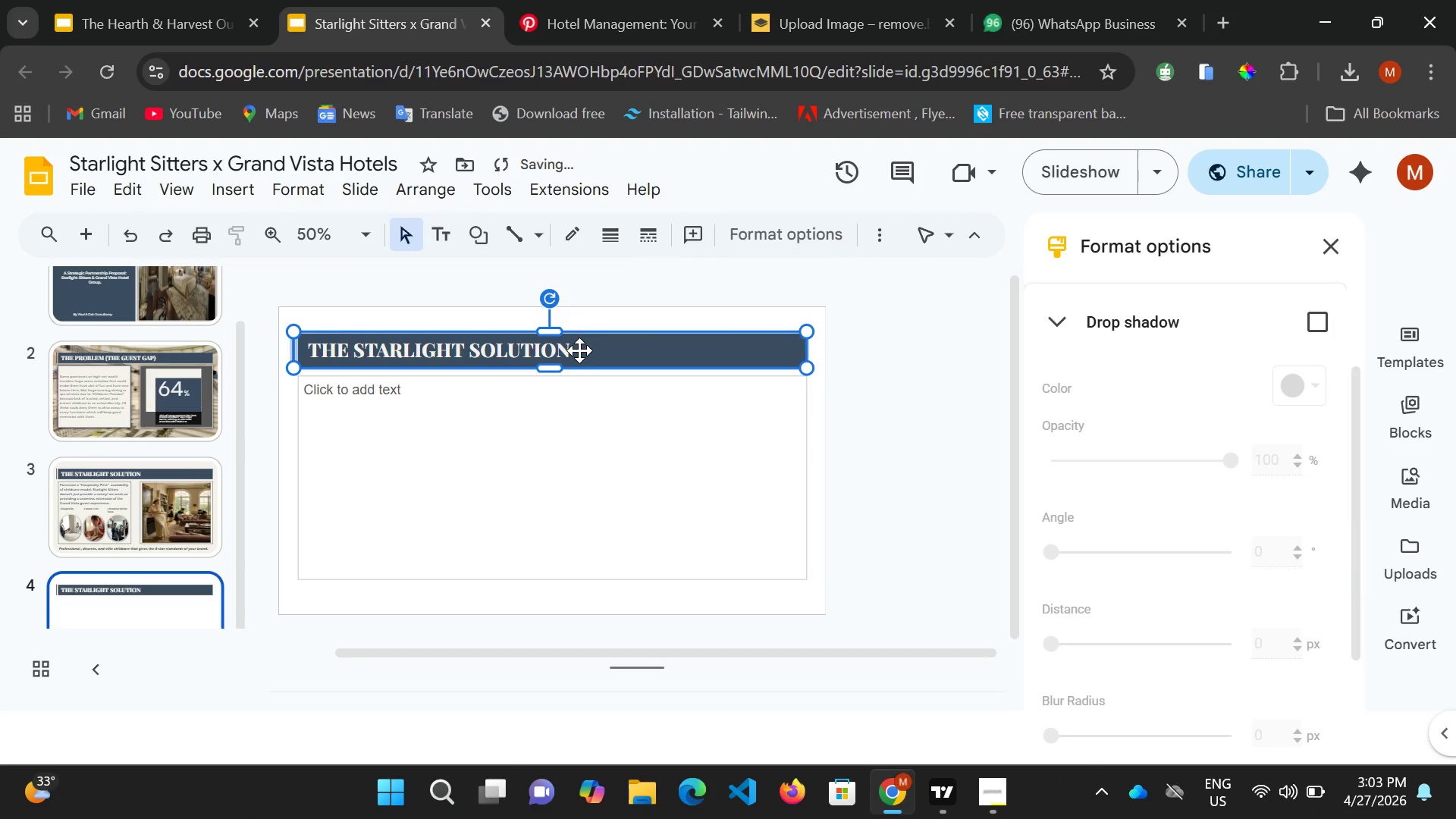 
left_click([579, 350])
 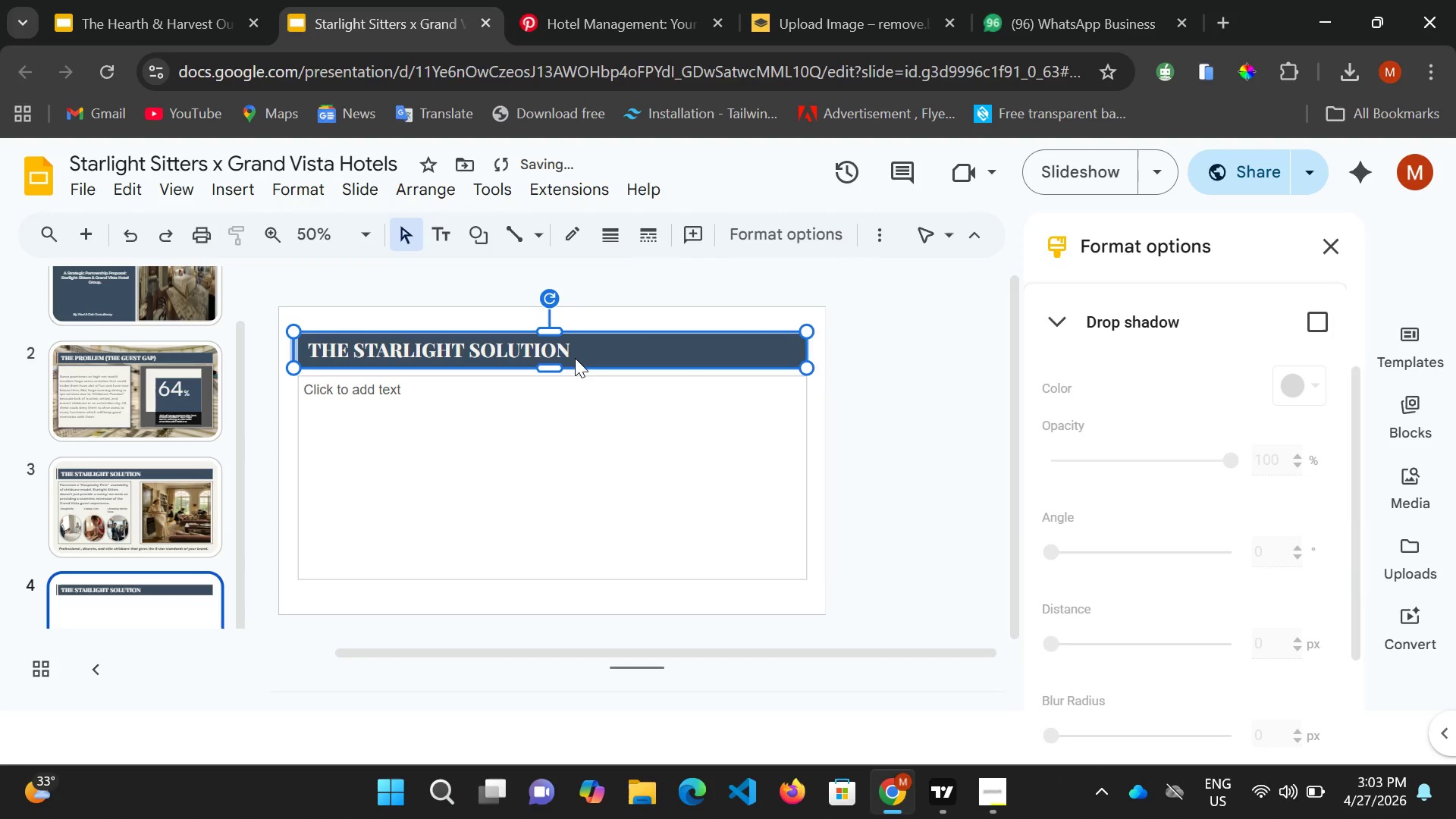 
left_click([575, 358])
 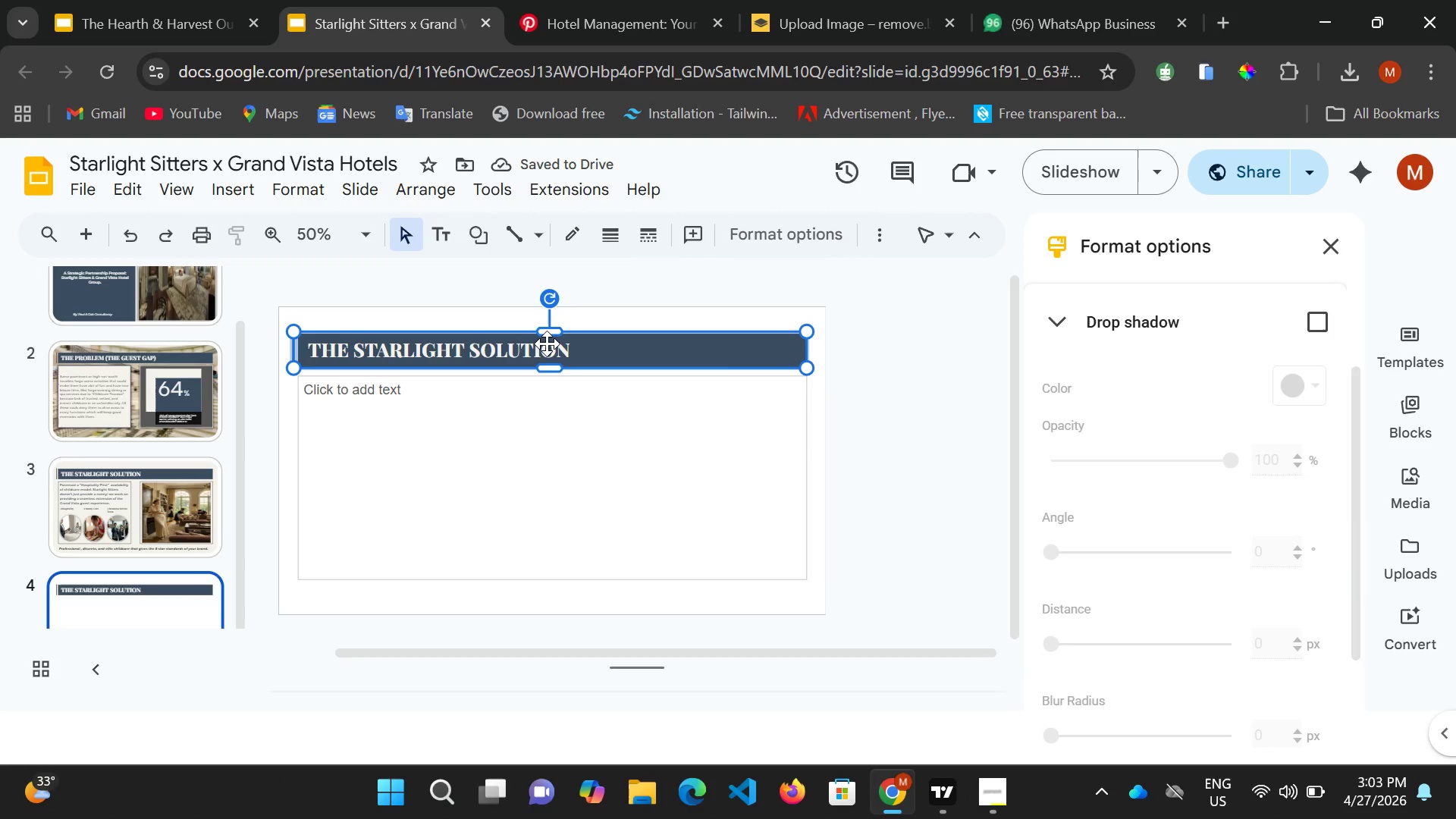 
left_click([534, 342])
 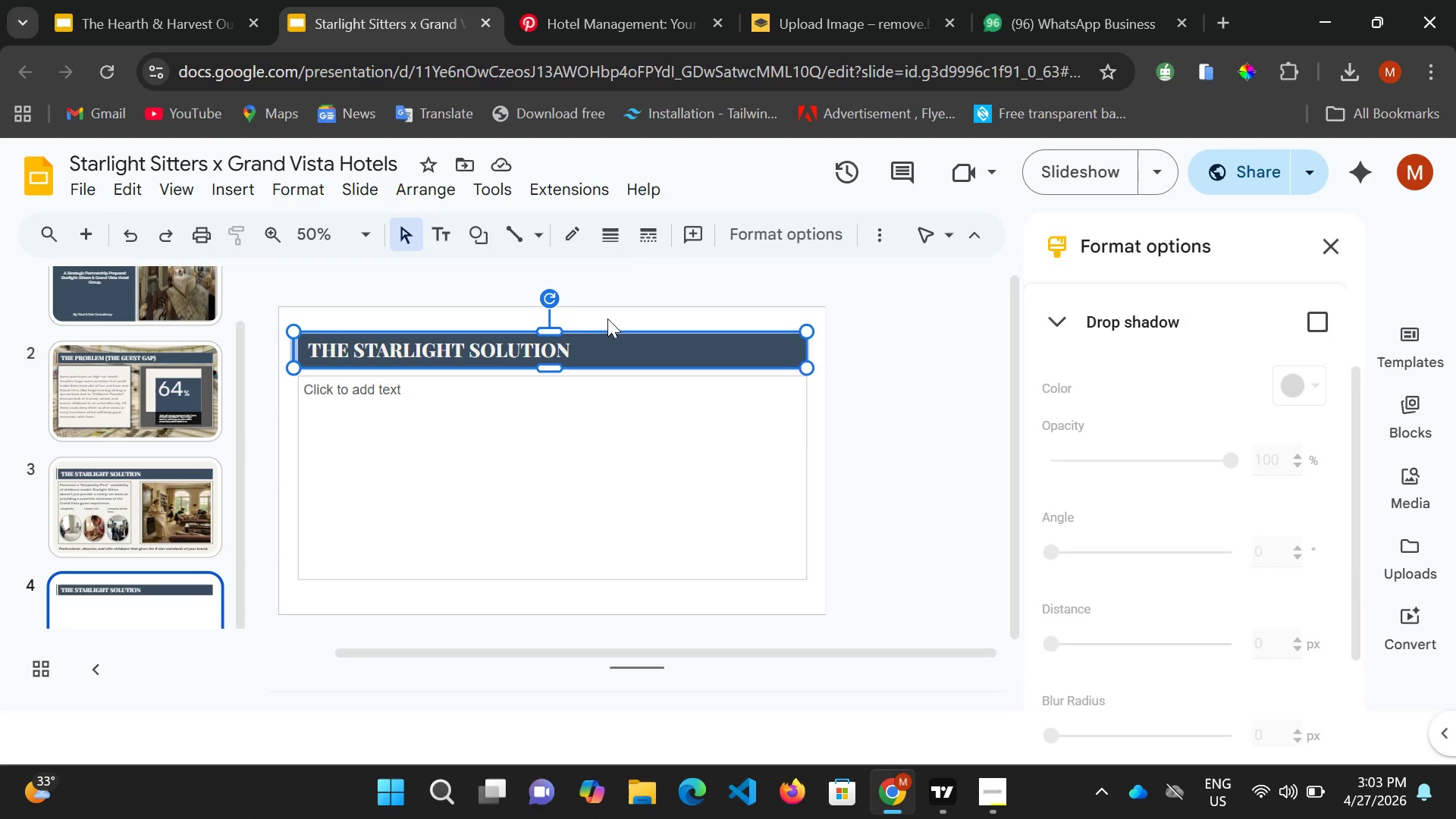 
left_click([607, 318])
 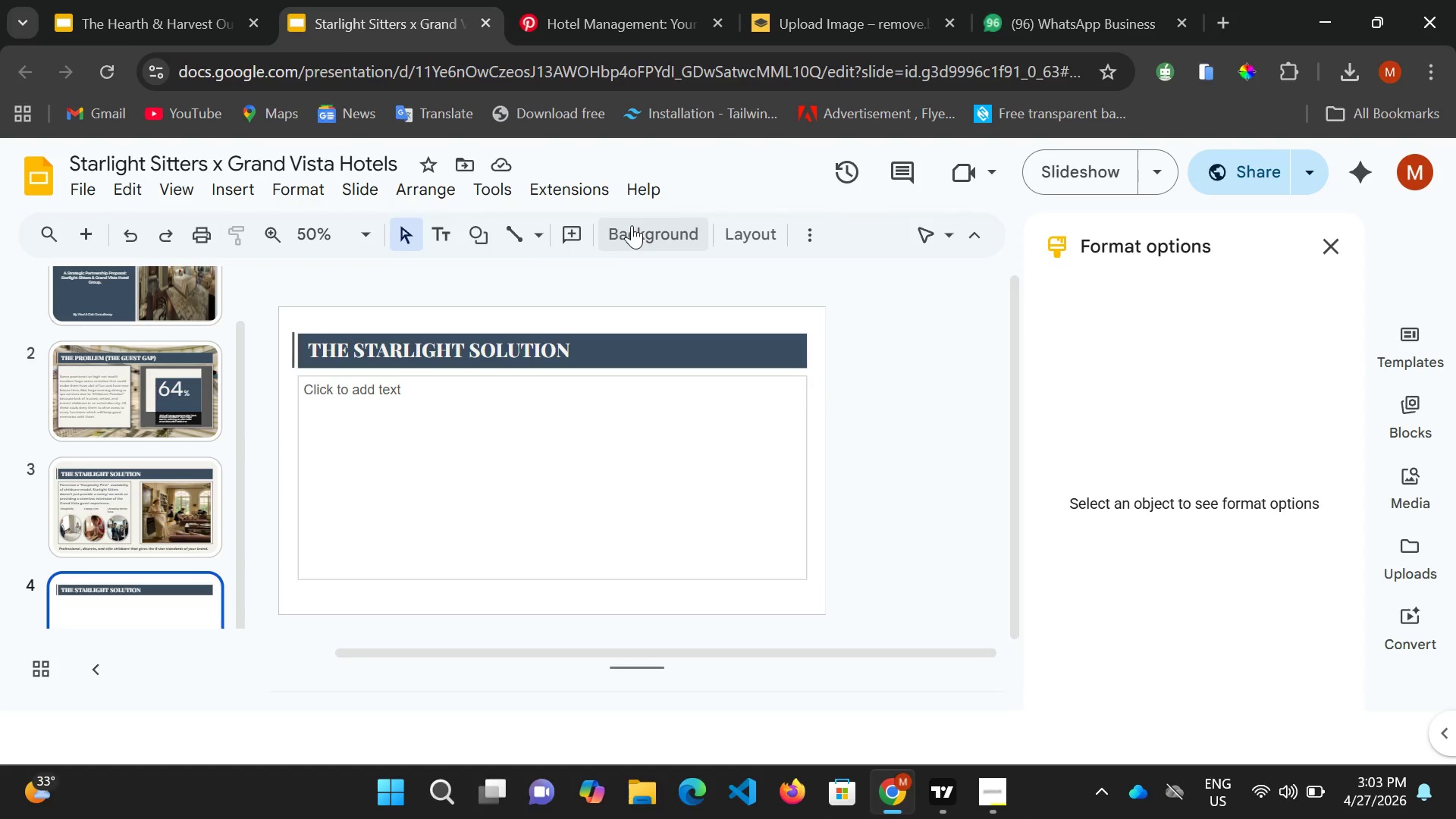 
left_click([632, 225])
 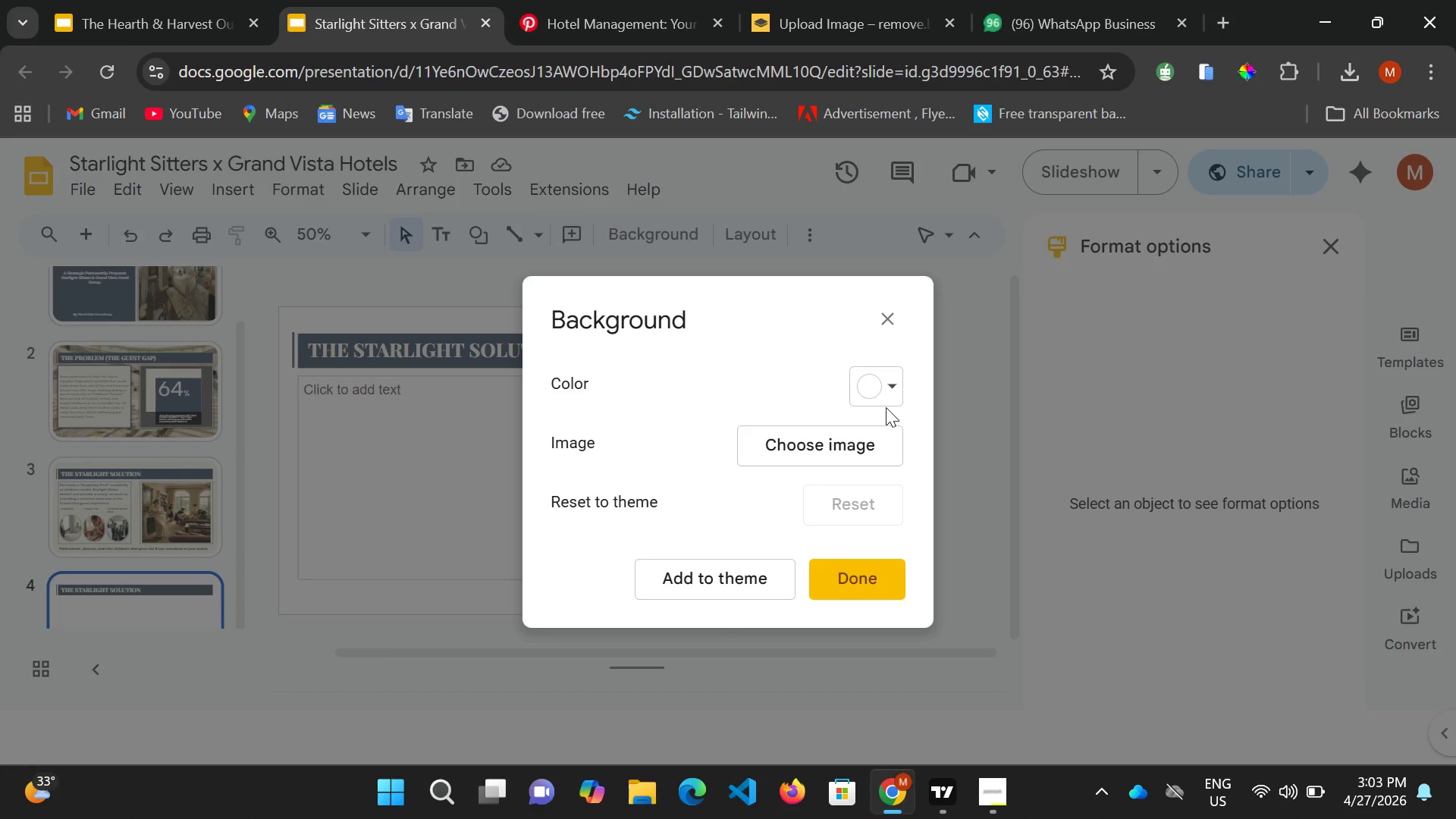 
left_click([888, 394])
 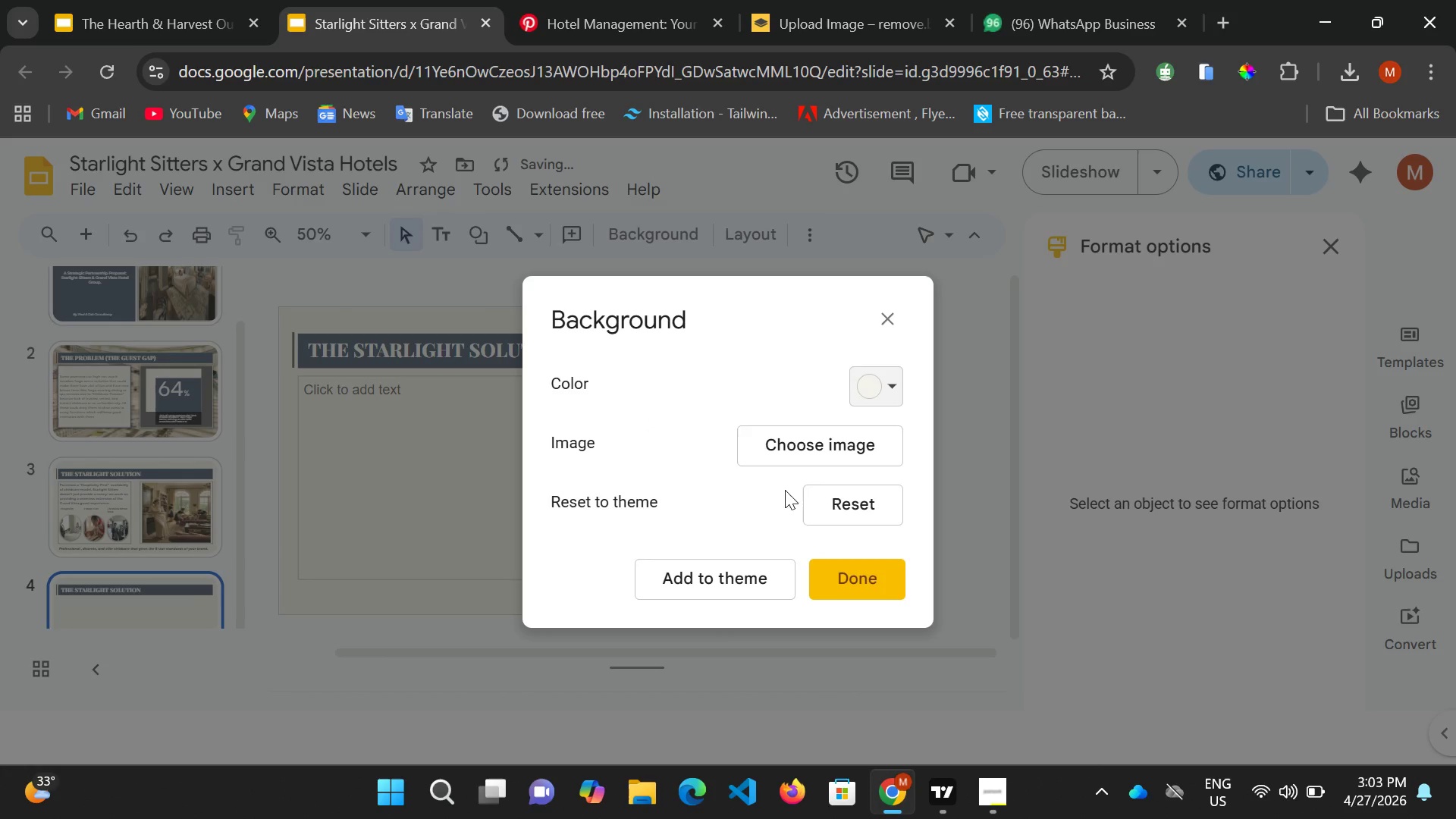 
left_click([830, 568])
 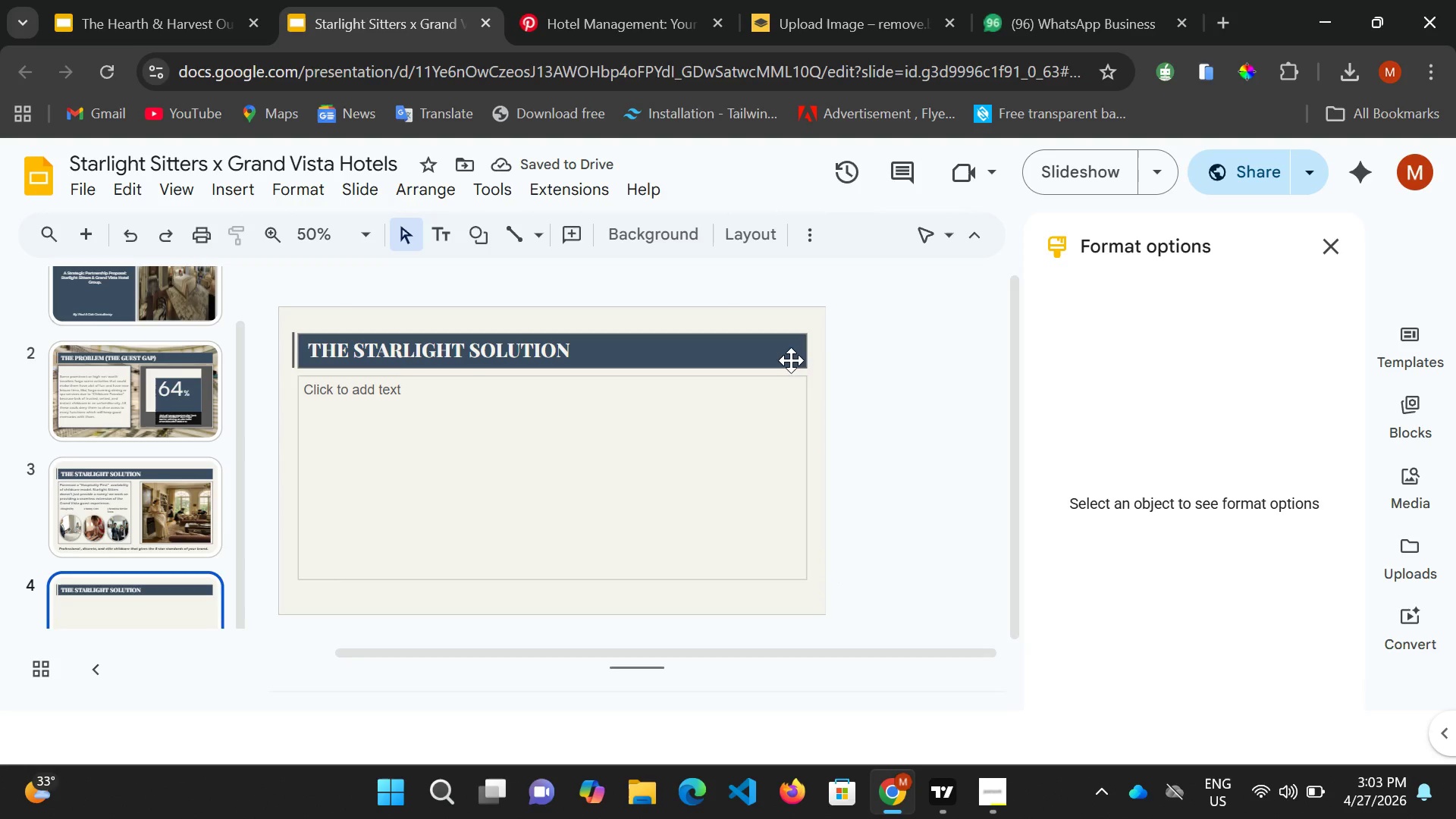 
left_click([419, 410])
 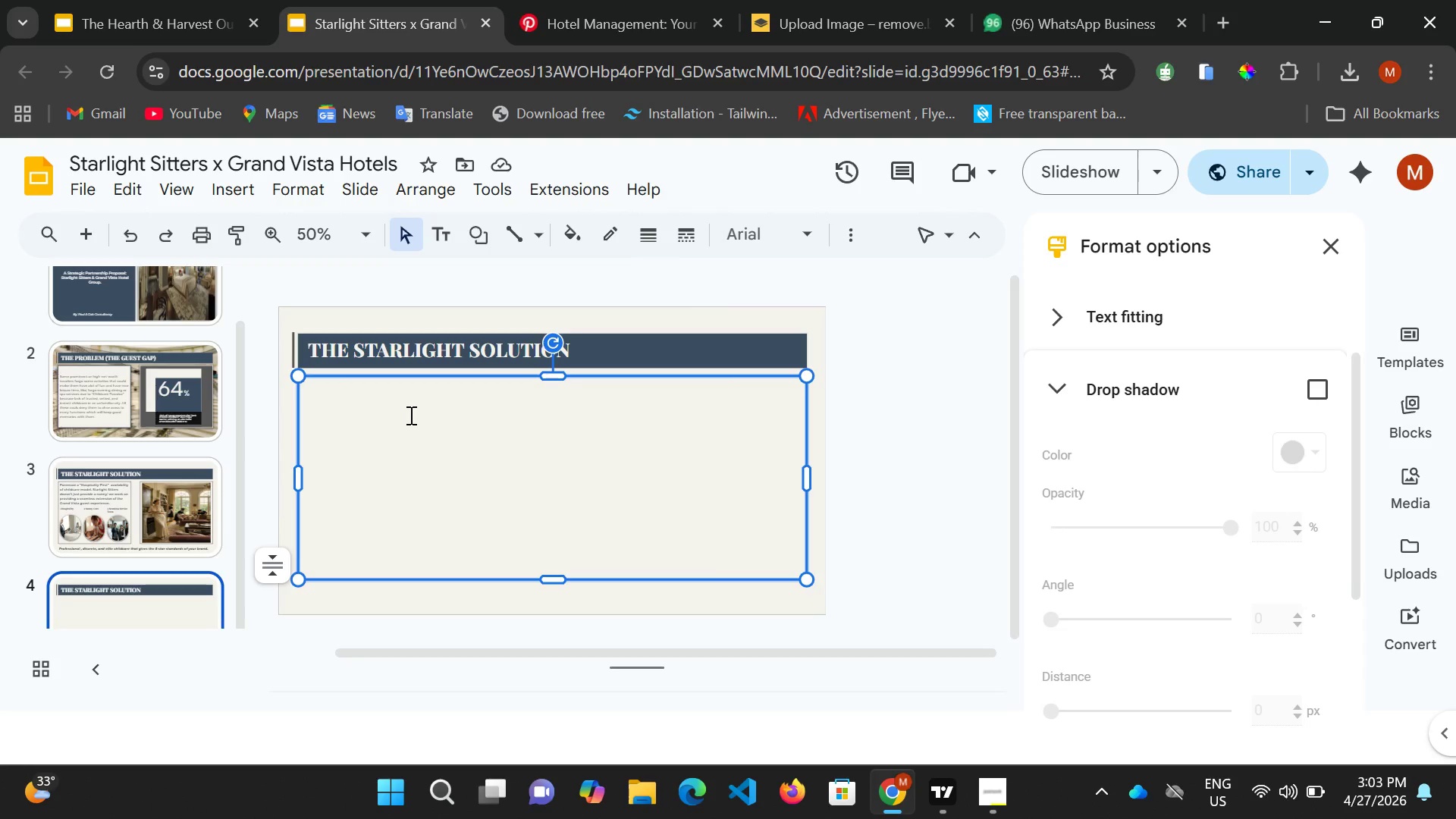 
wait(14.49)
 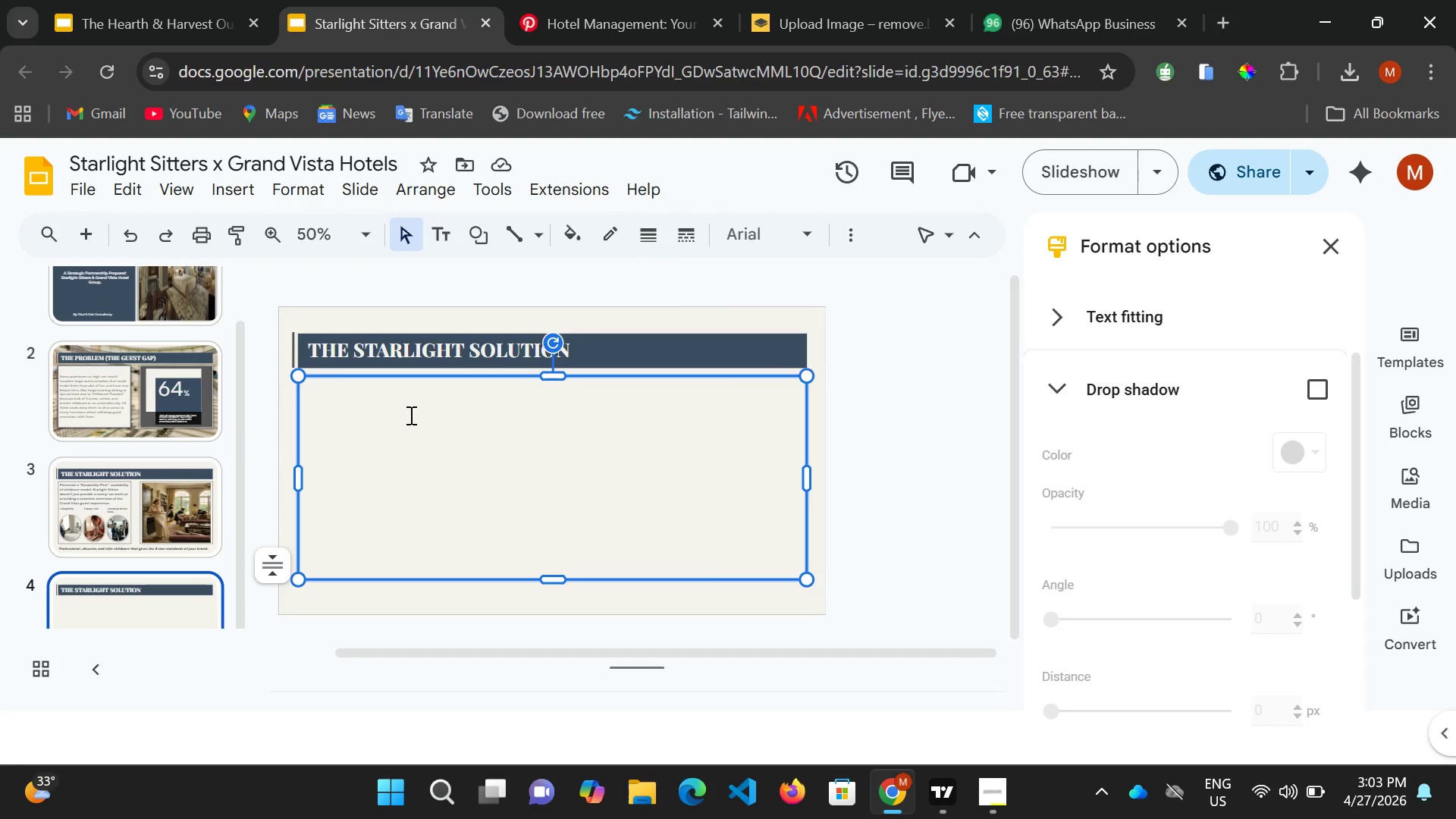 
left_click([607, 359])
 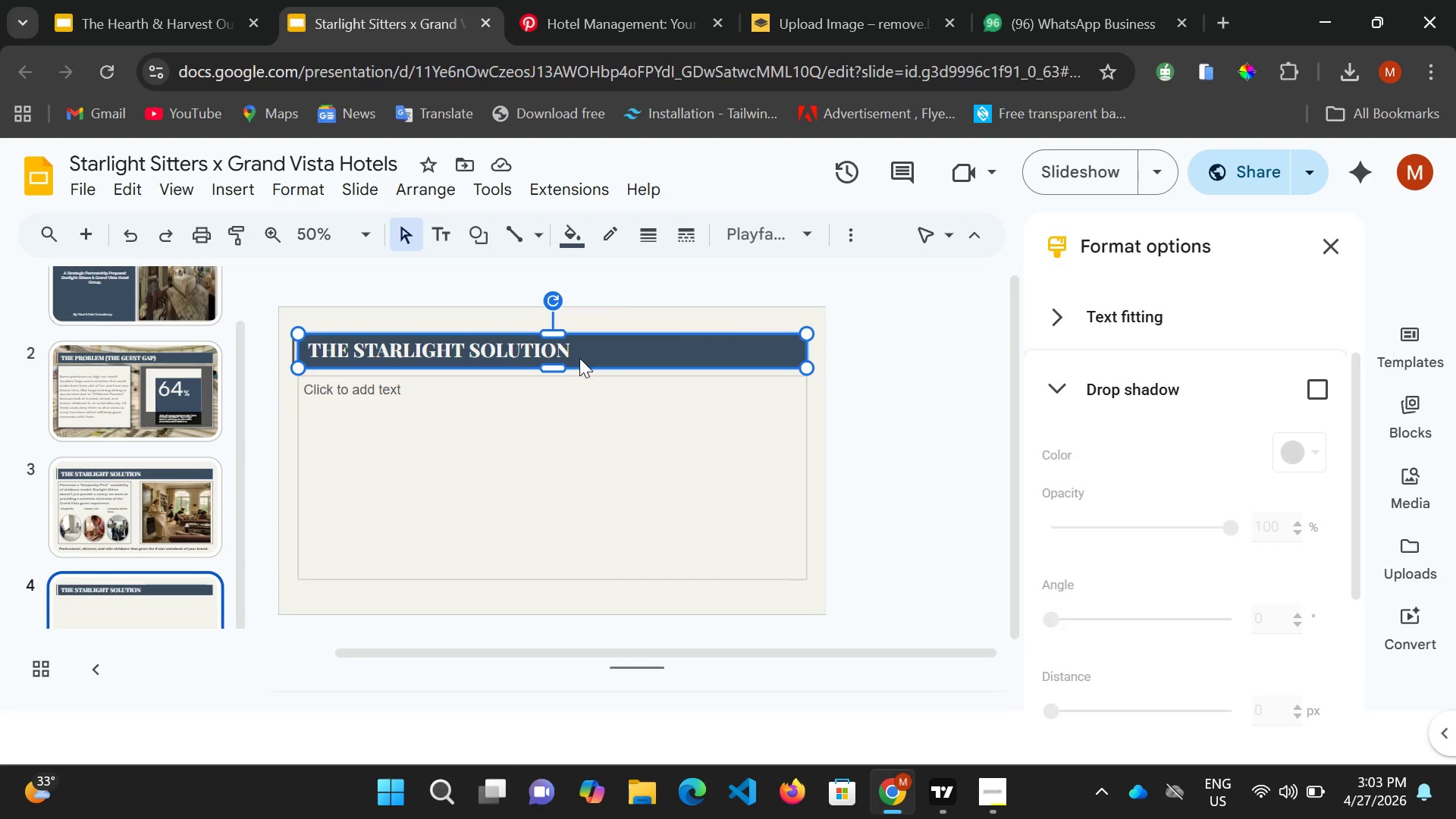 
left_click([588, 355])
 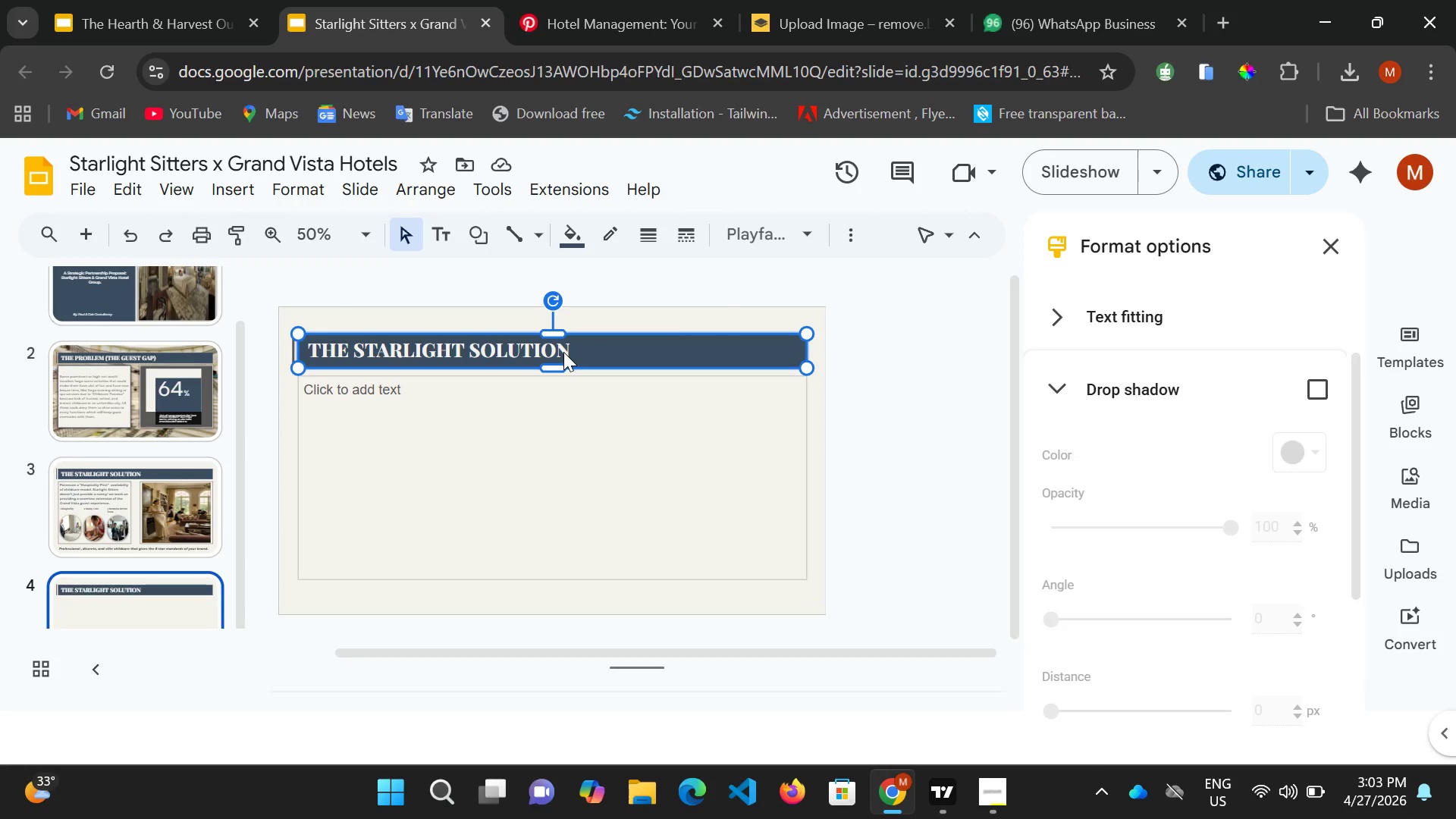 
double_click([563, 352])
 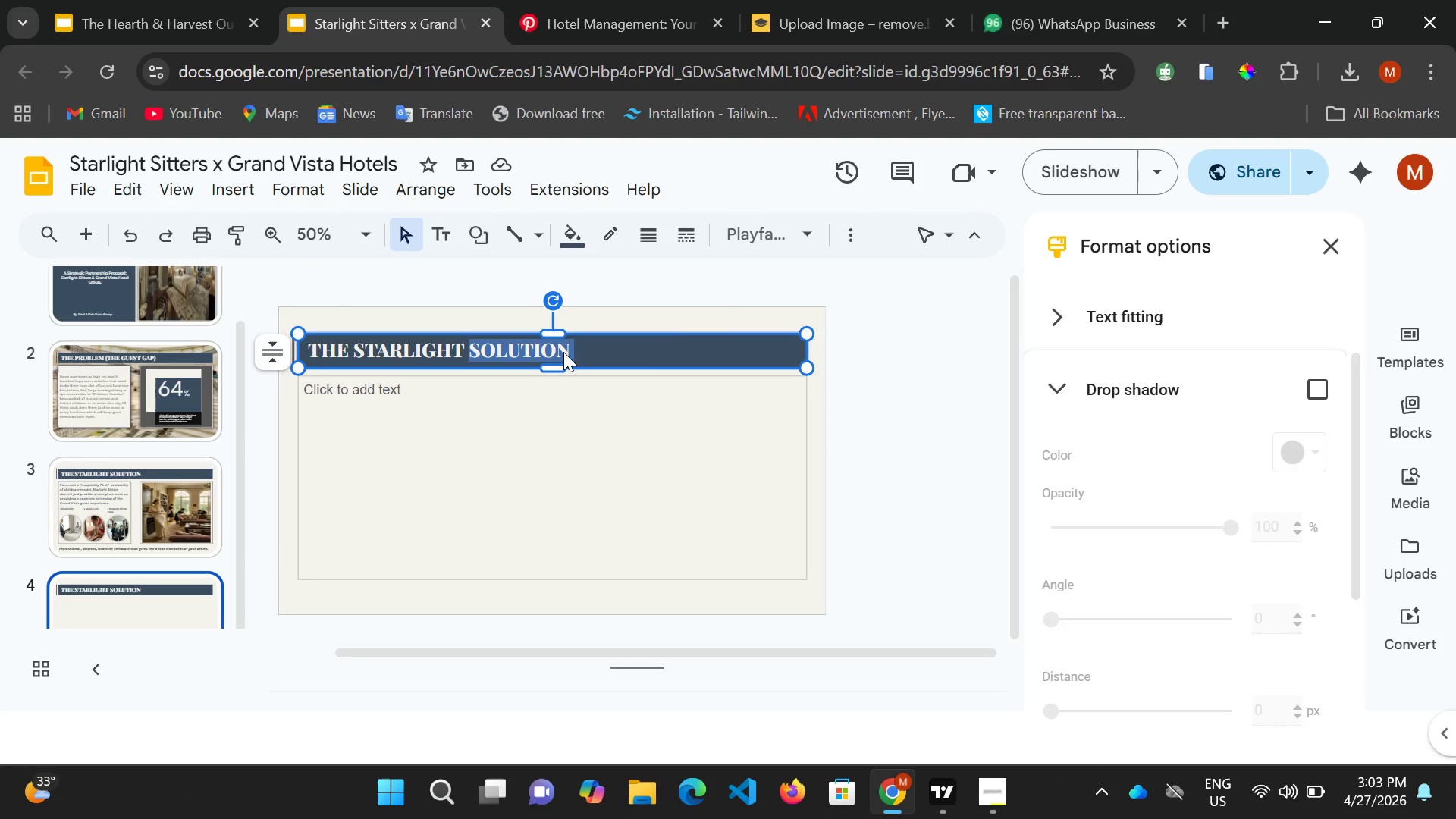 
key(Control+A)
 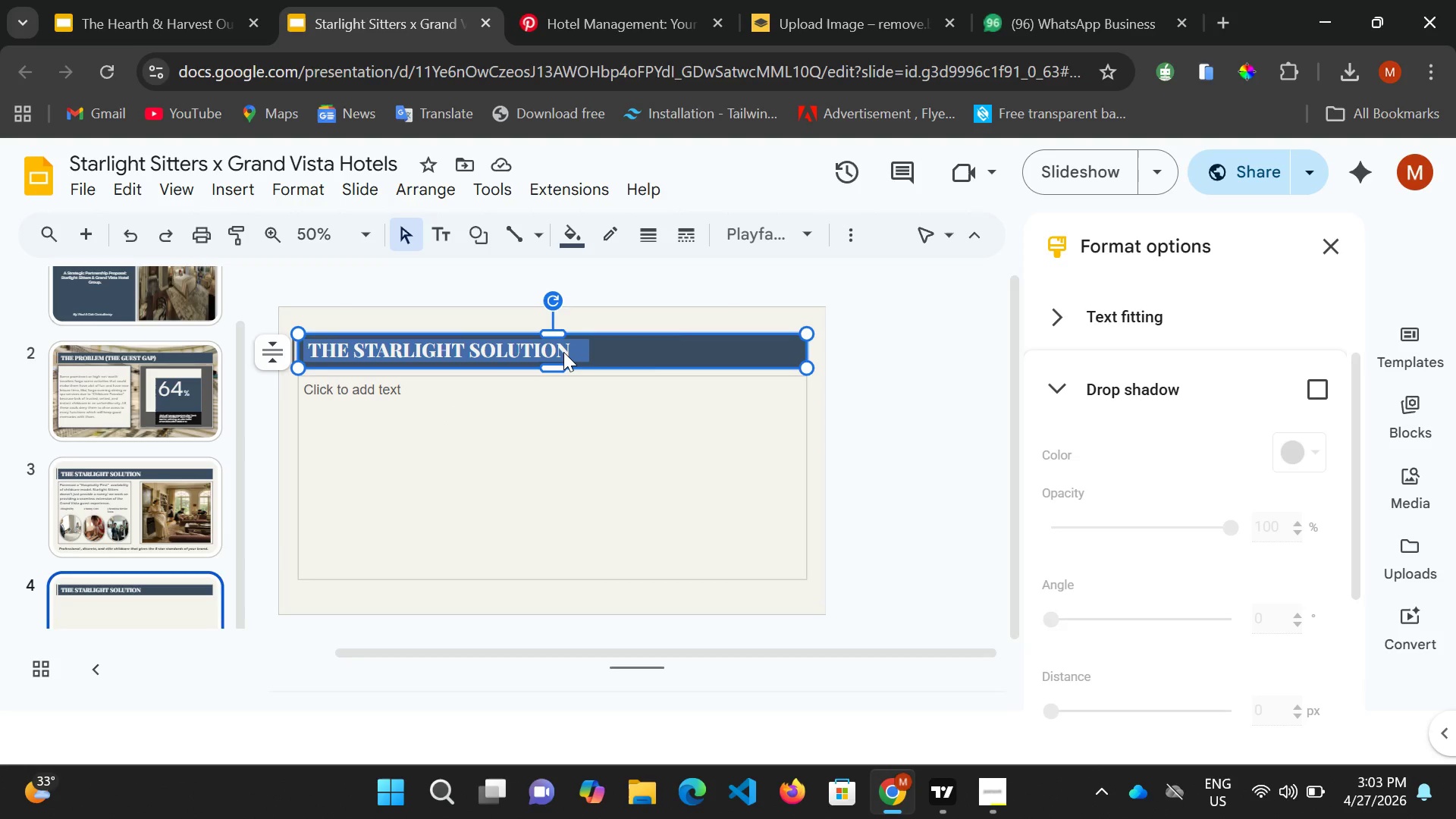 
key(Control+I)
 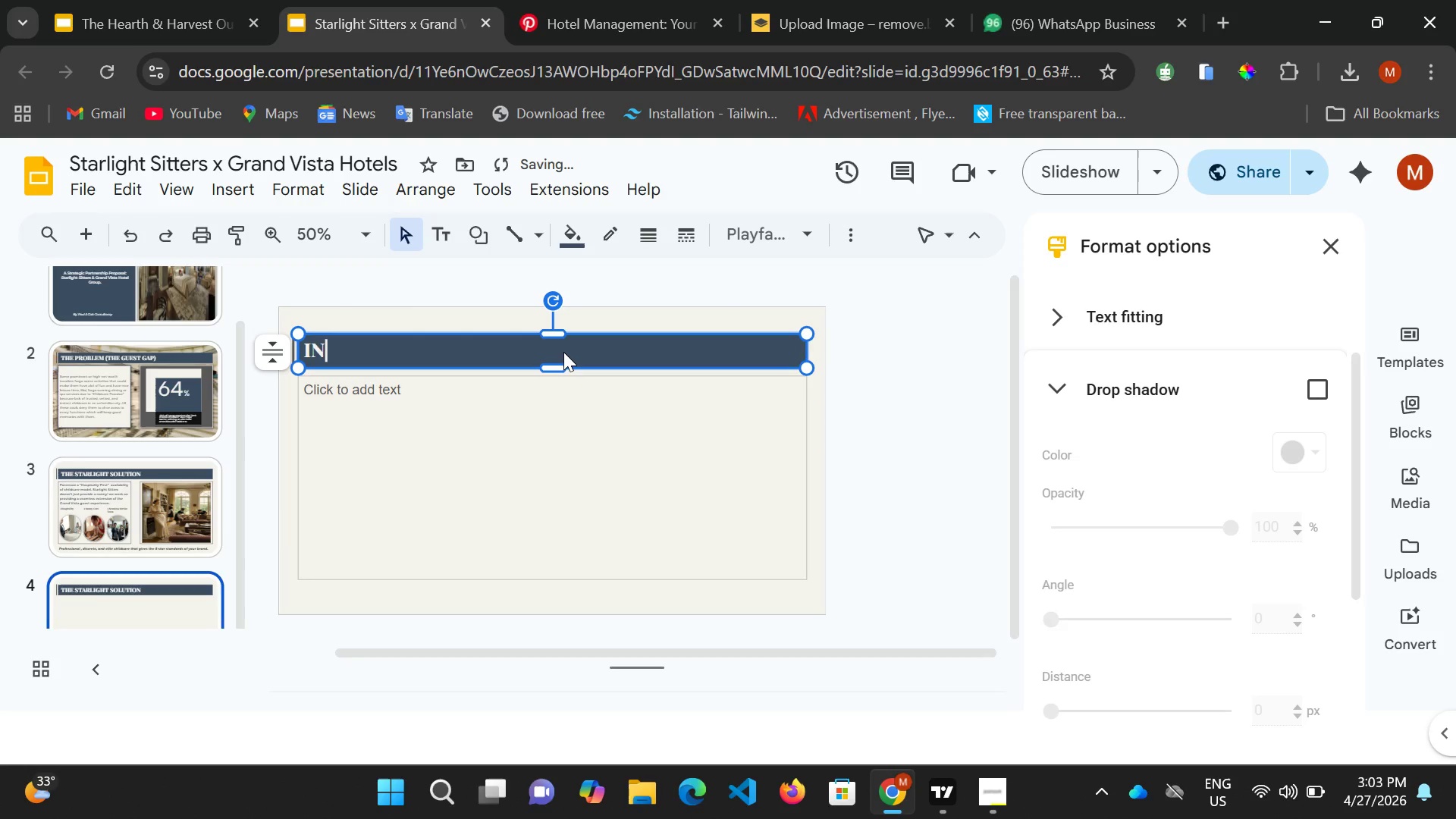 
type(NDIVIDUAL CARE)
 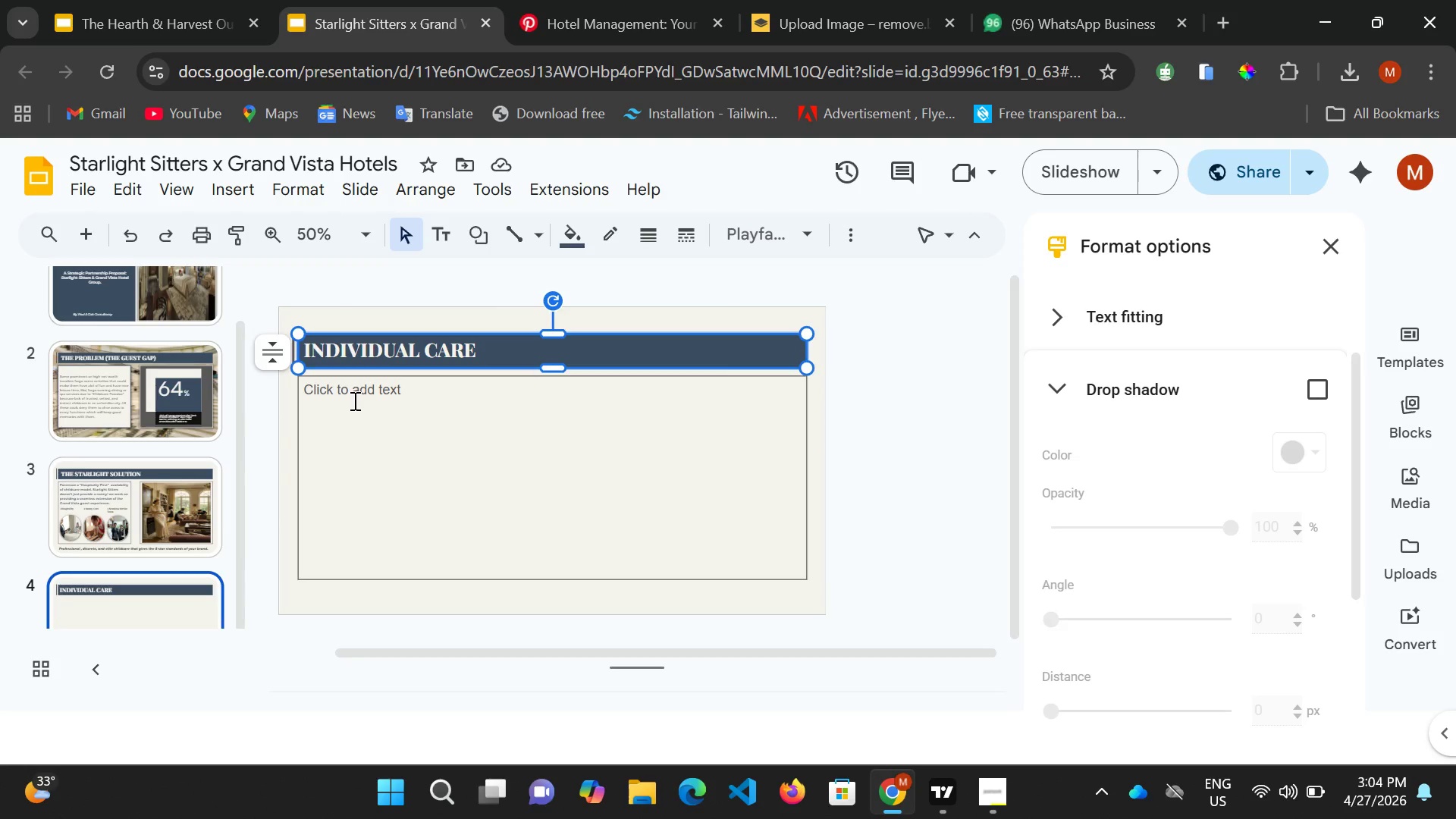 
wait(27.91)
 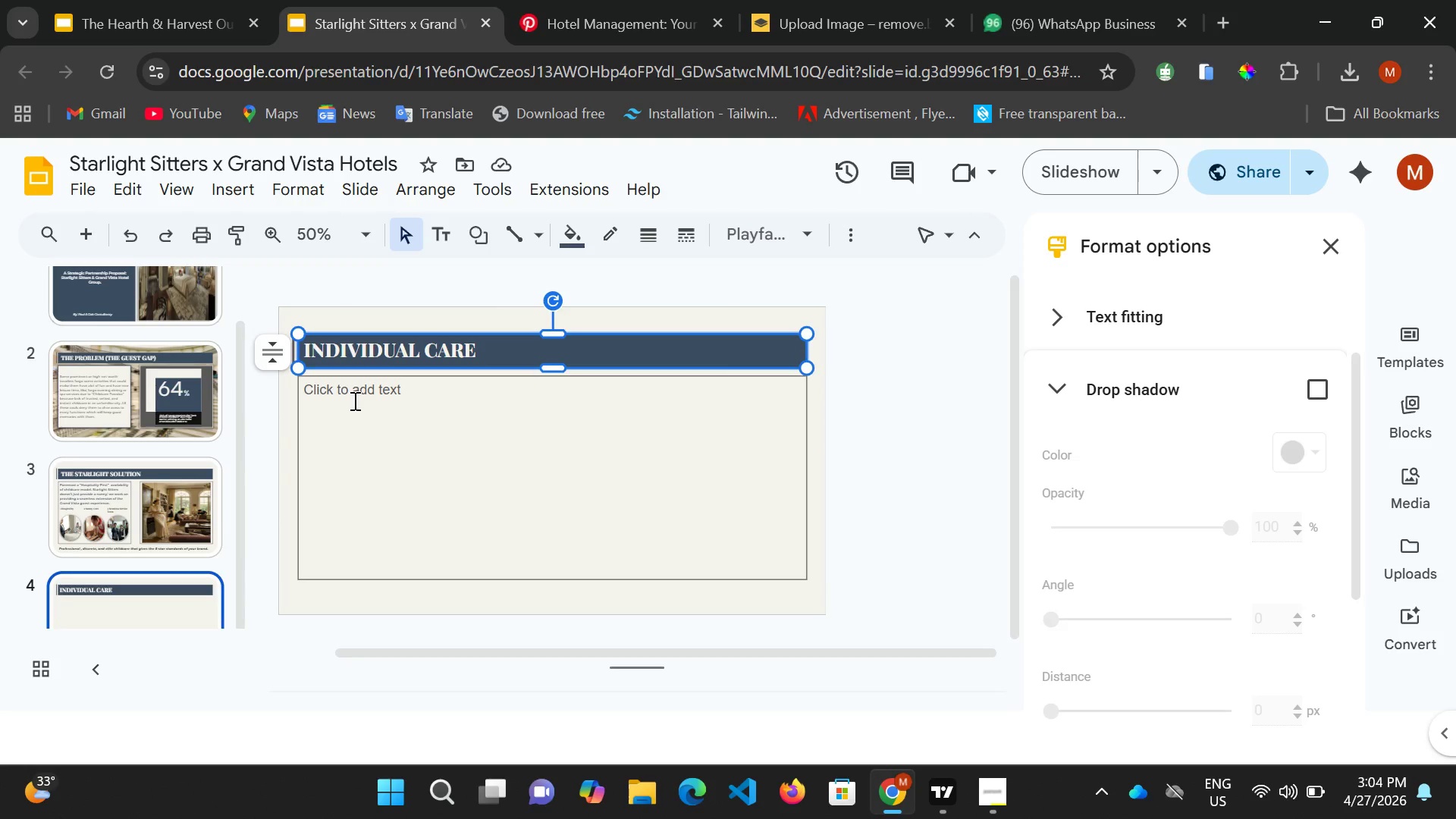 
left_click([447, 238])
 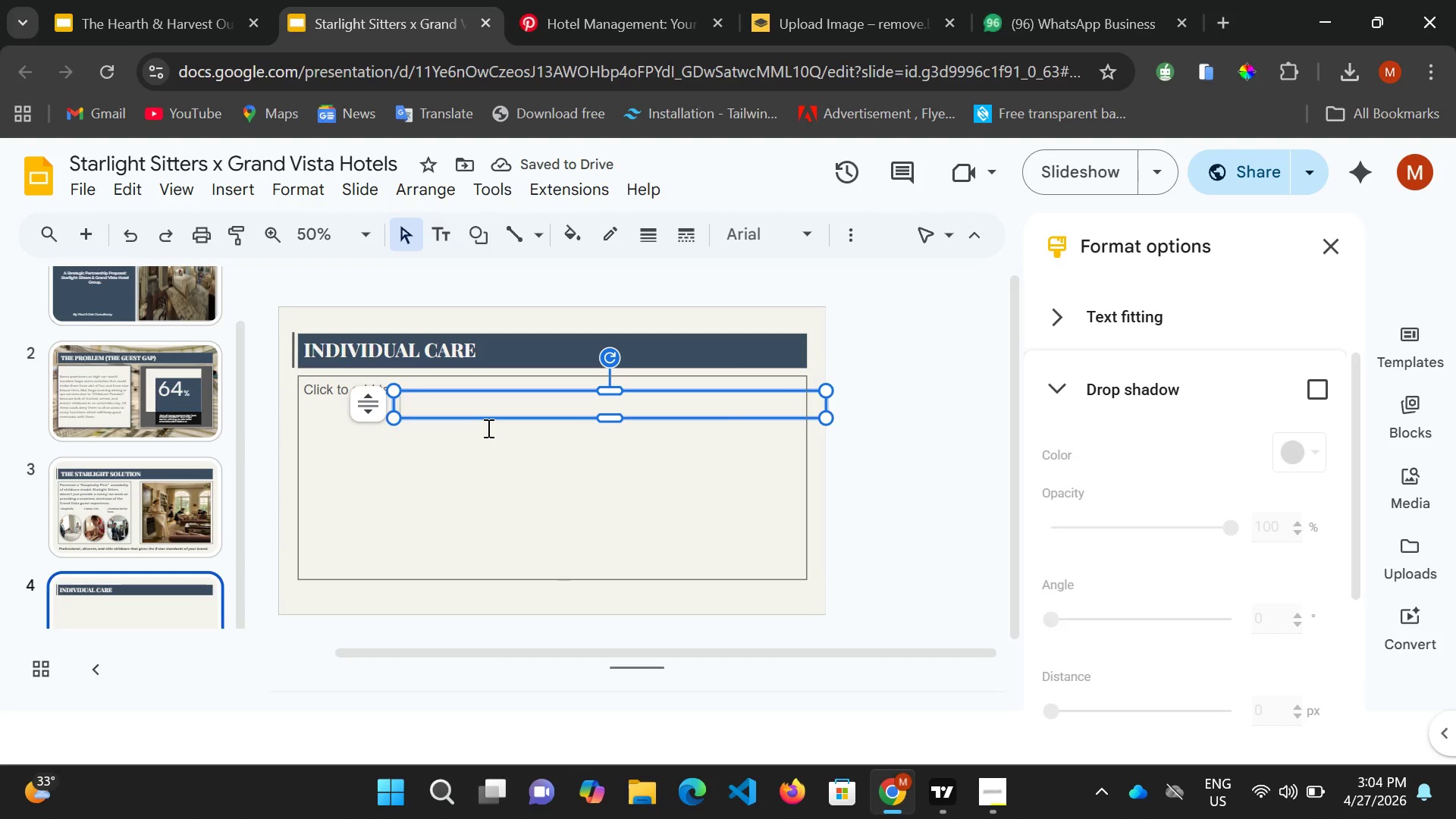 
type(bE)
key(Backspace)
key(Backspace)
type(Bespoke in-Room Placement)
 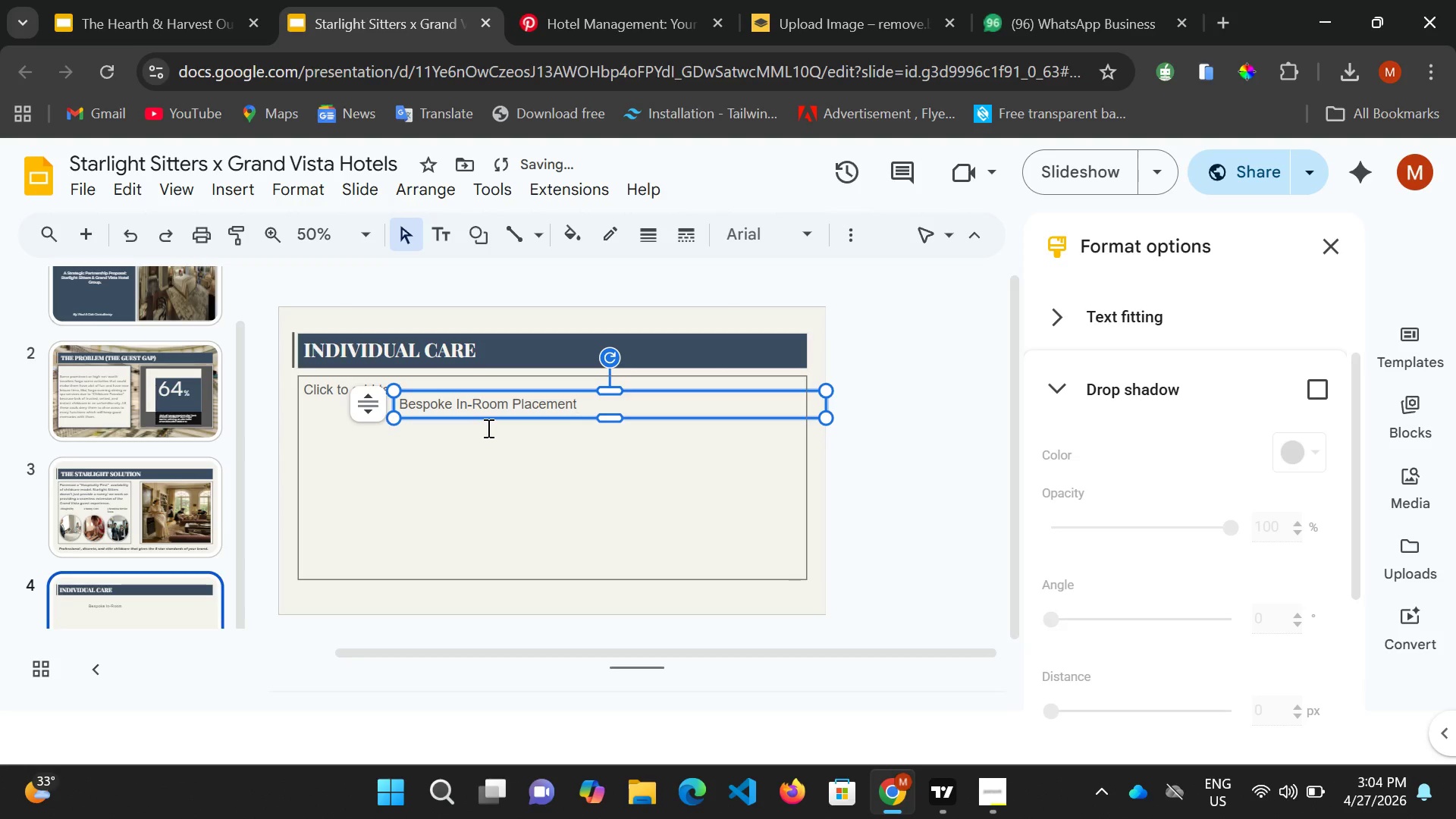 
key(Control+A)
 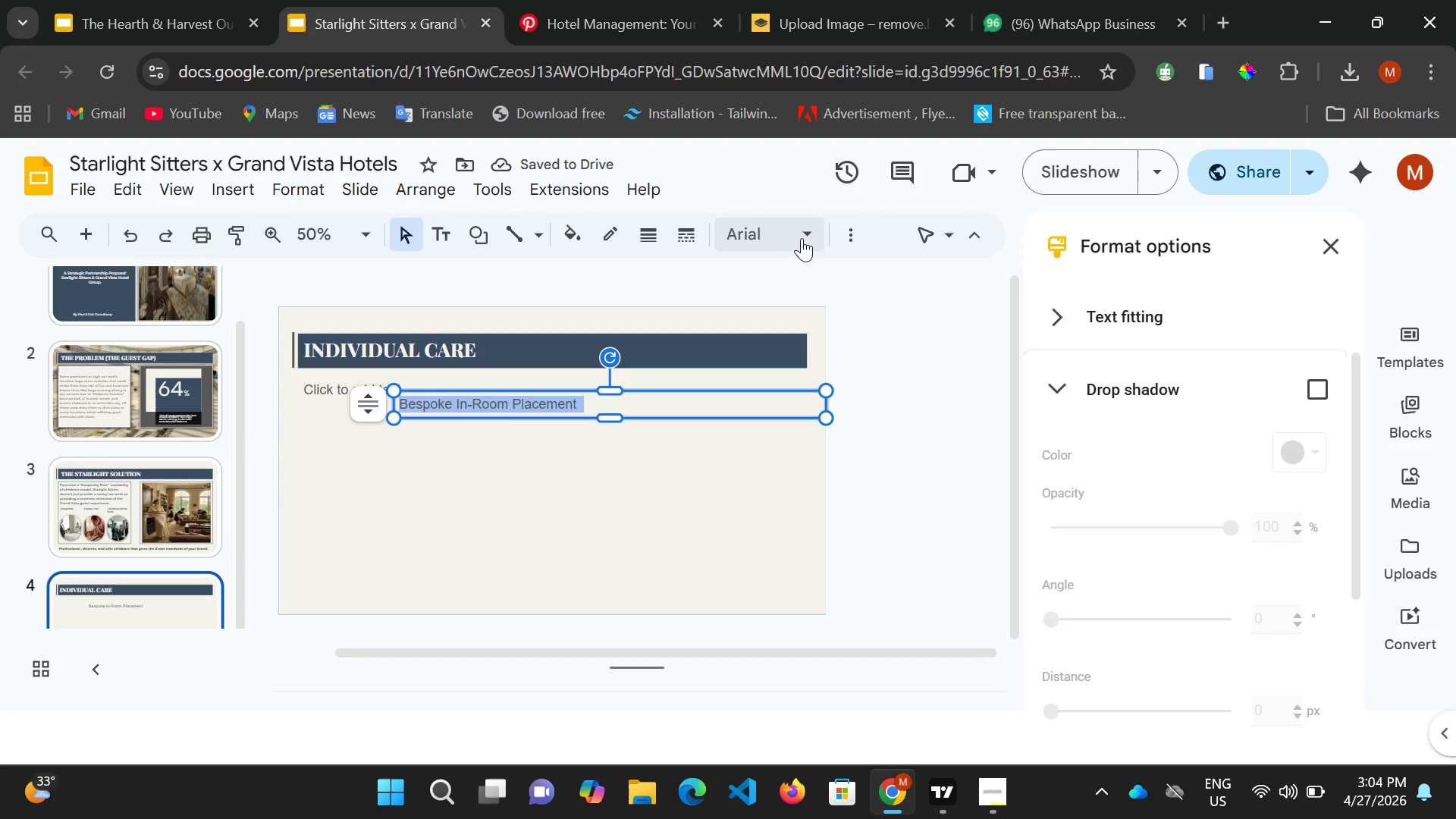 
left_click([811, 236])
 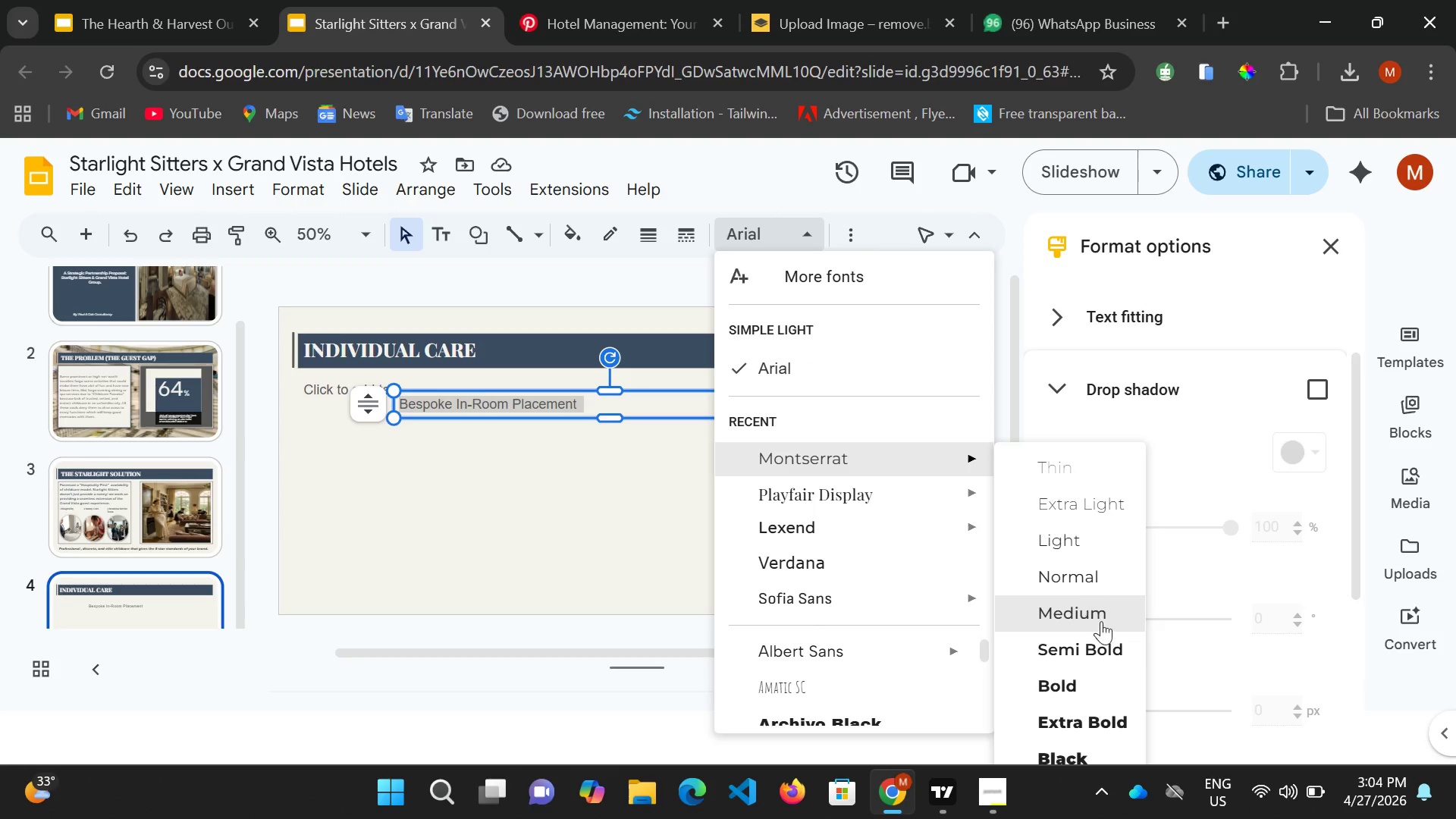 
wait(5.38)
 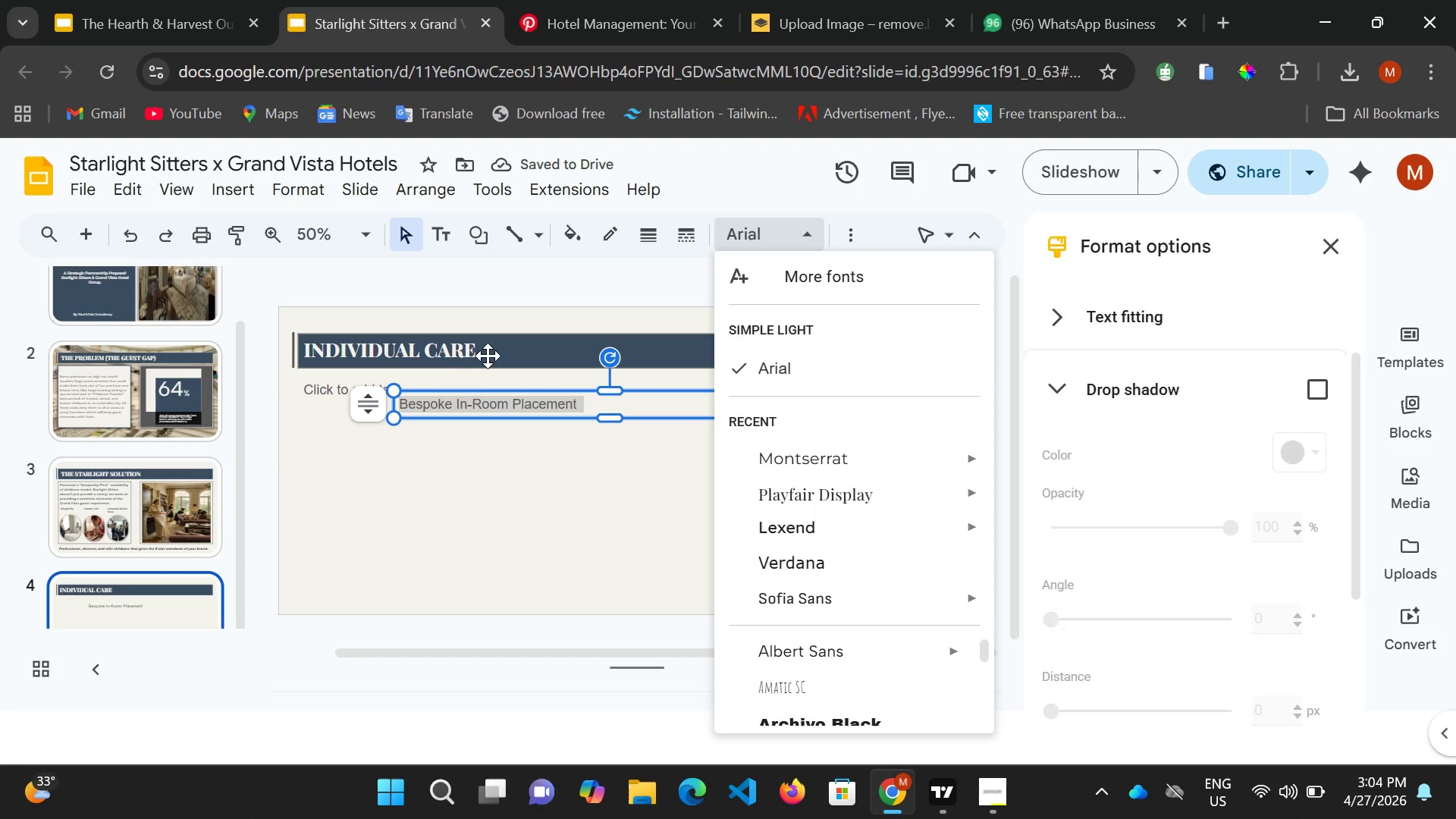 
left_click([1111, 701])
 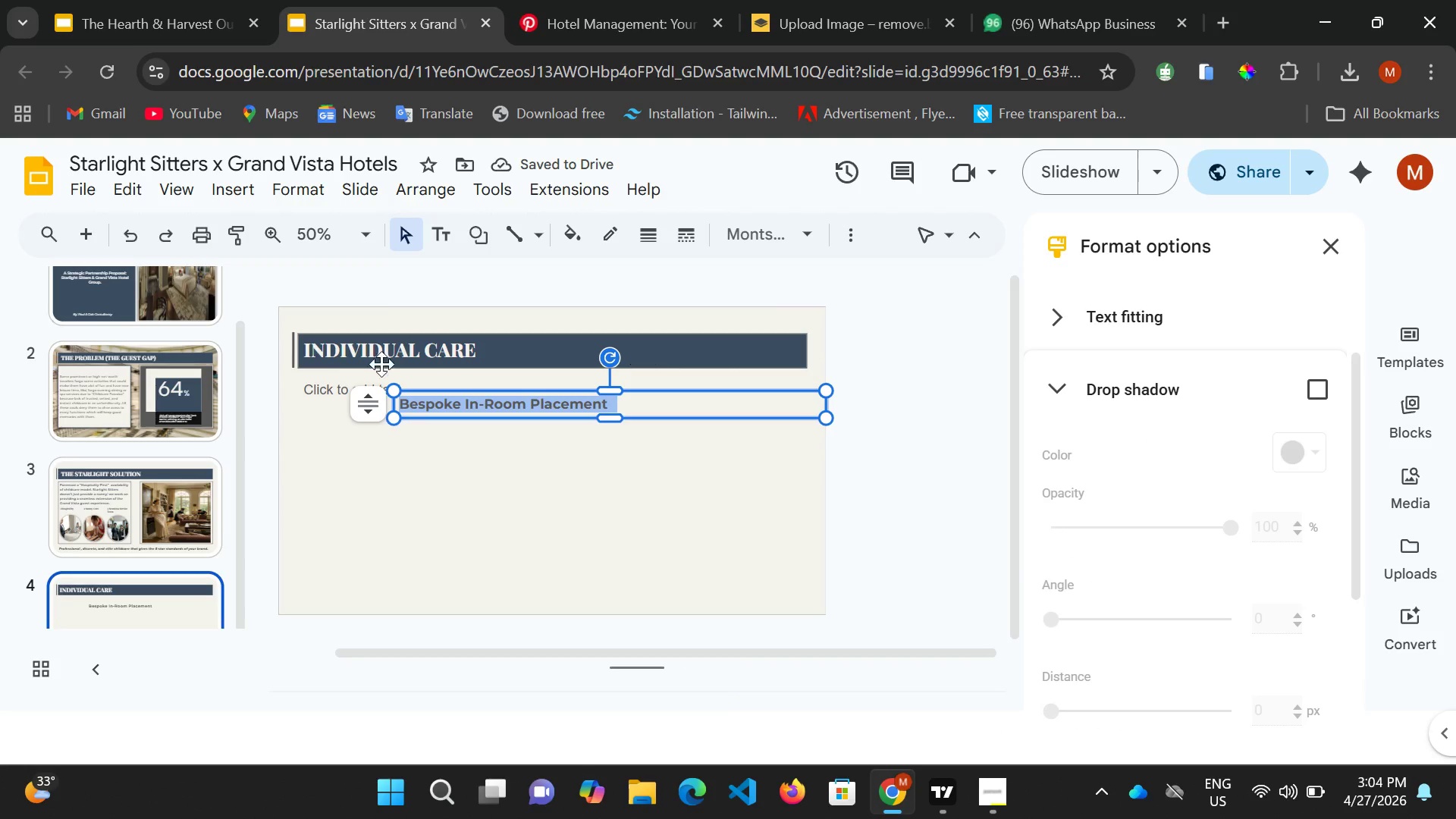 
wait(5.22)
 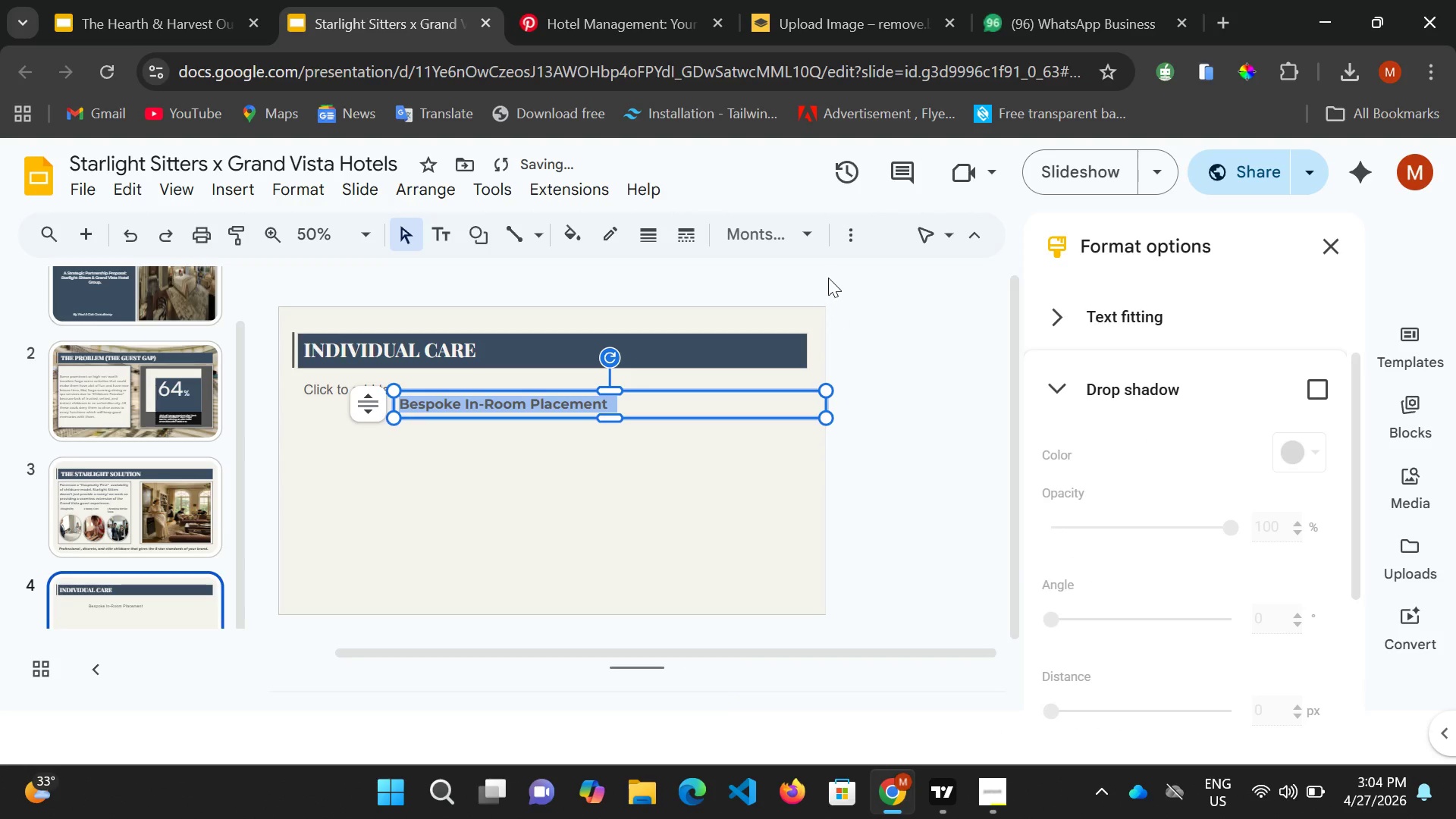 
left_click([306, 350])
 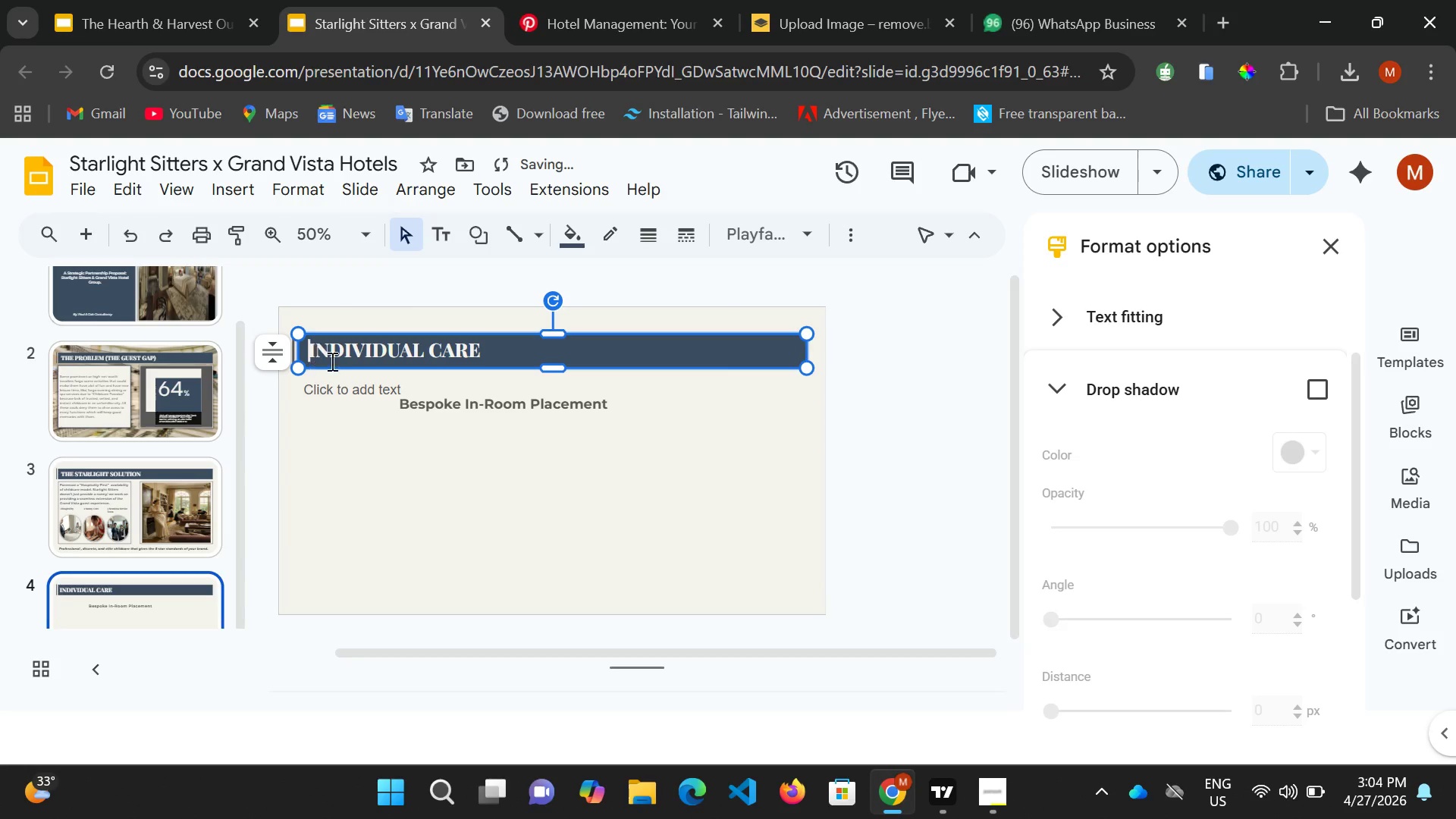 
key(Space)
 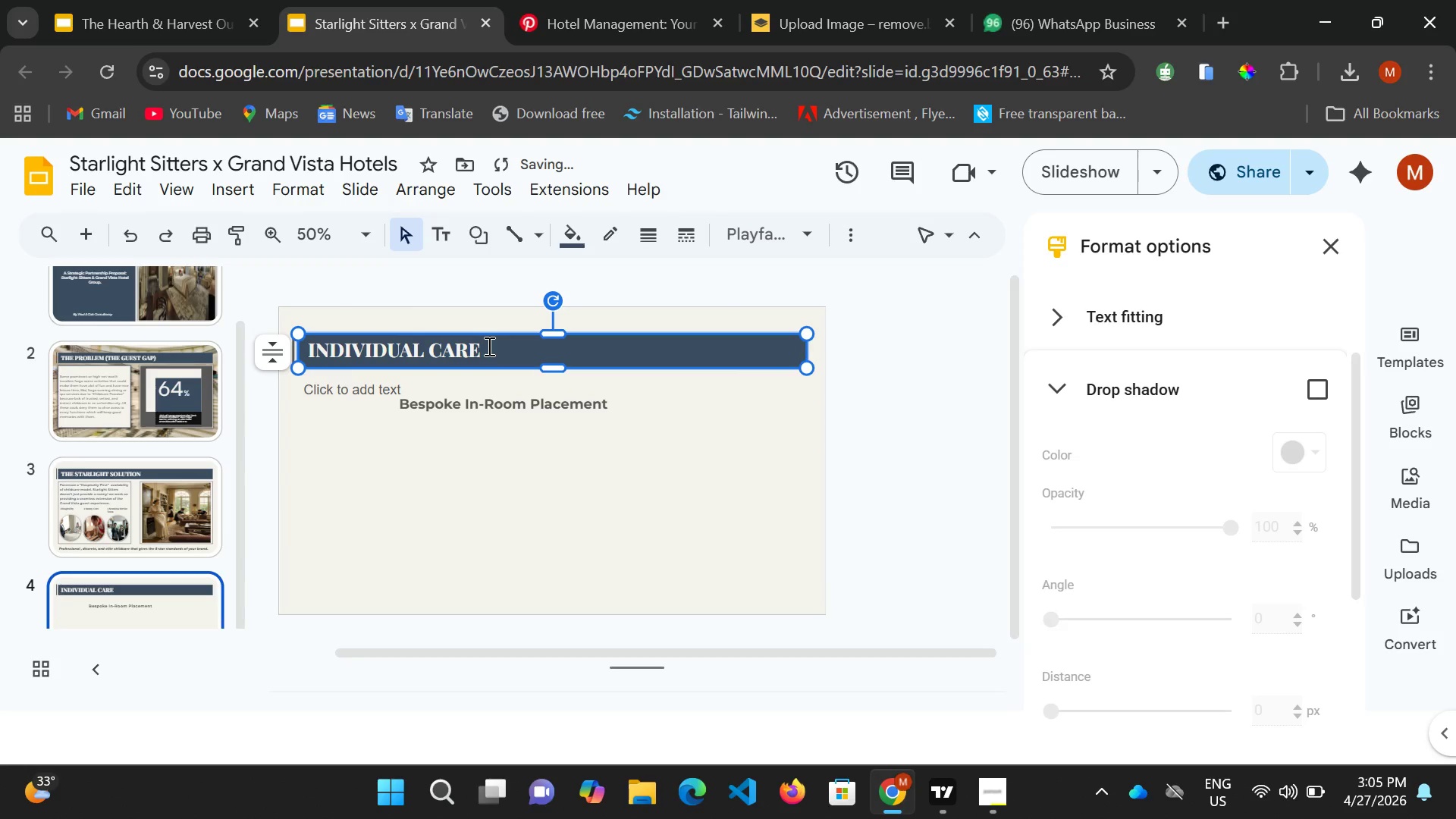 
left_click([488, 346])
 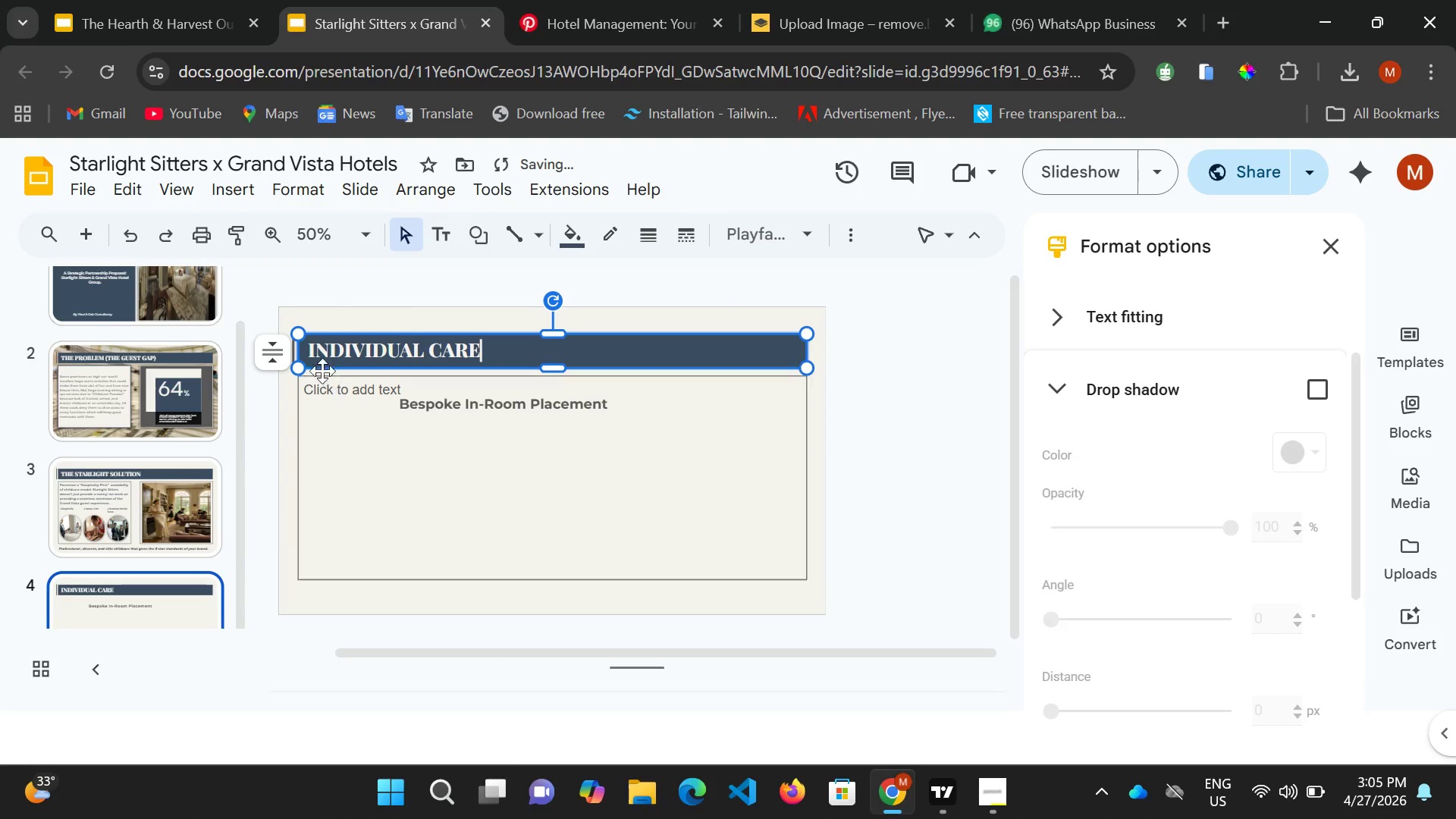 
left_click([306, 351])
 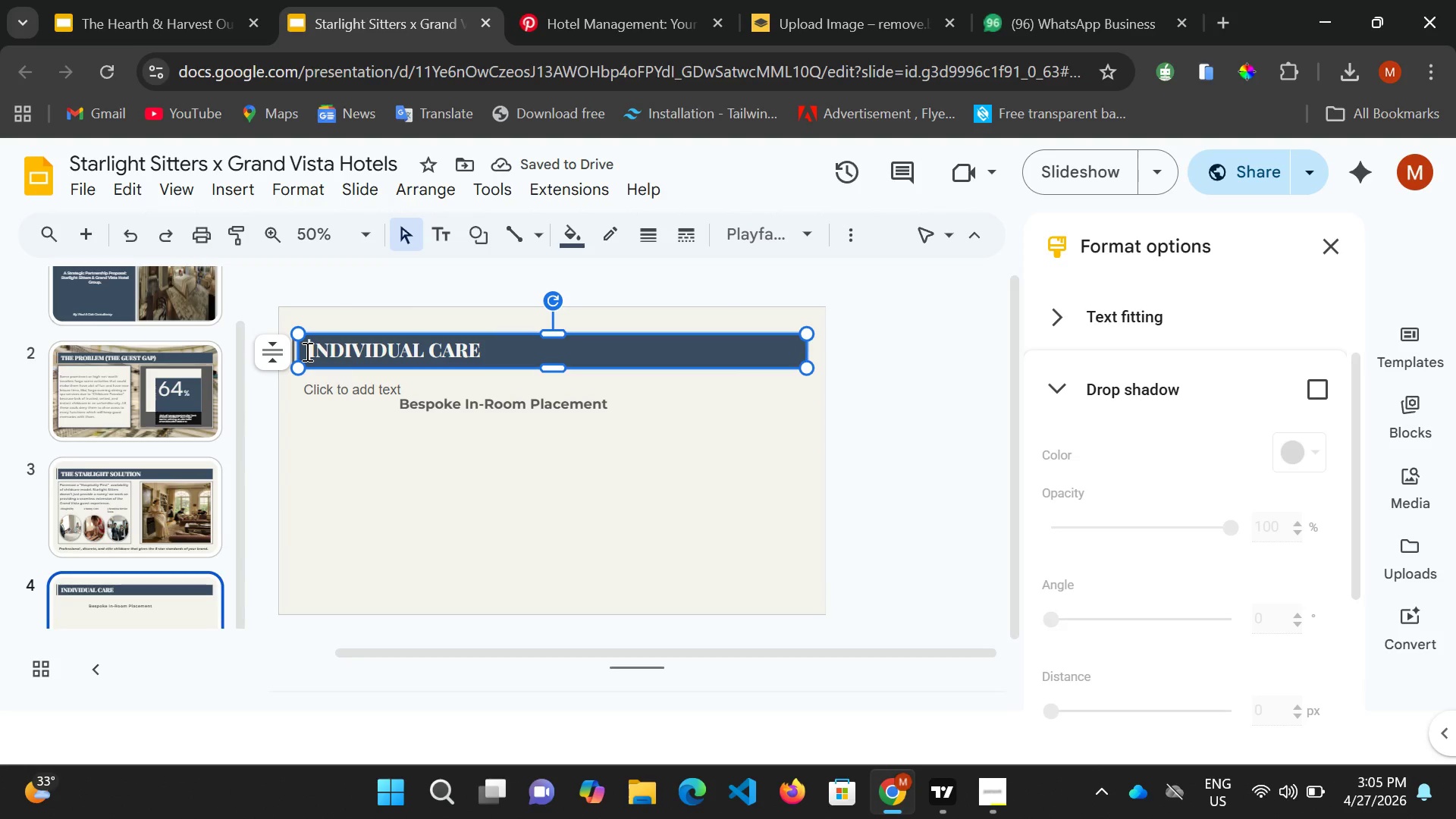 
type(Sevi)
key(Backspace)
key(Backspace)
key(Backspace)
type(ERVICE t)
key(Backspace)
type(TIER)
key(Backspace)
key(Backspace)
key(Backspace)
type(IERS: )
 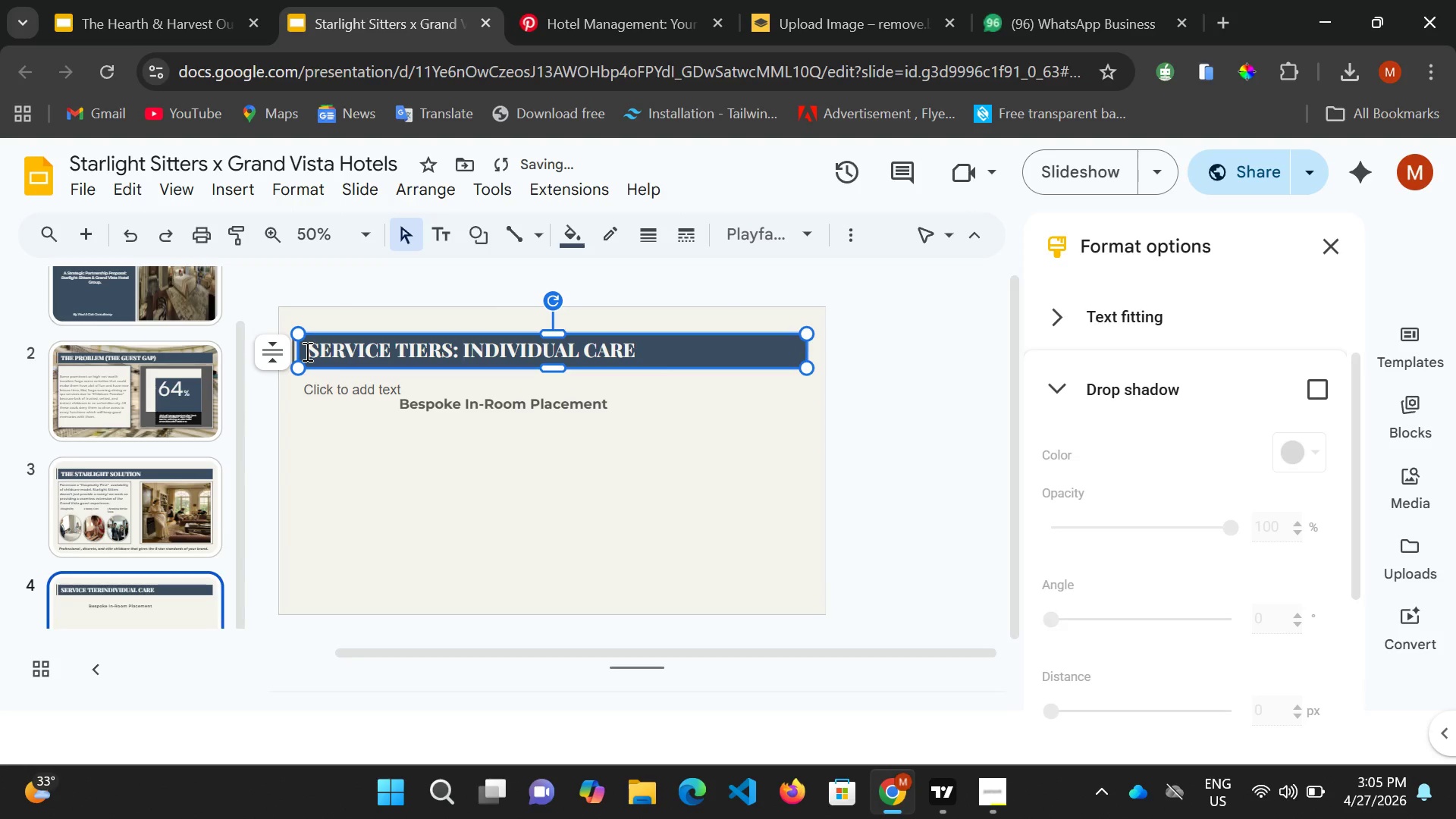 
left_click([626, 404])
 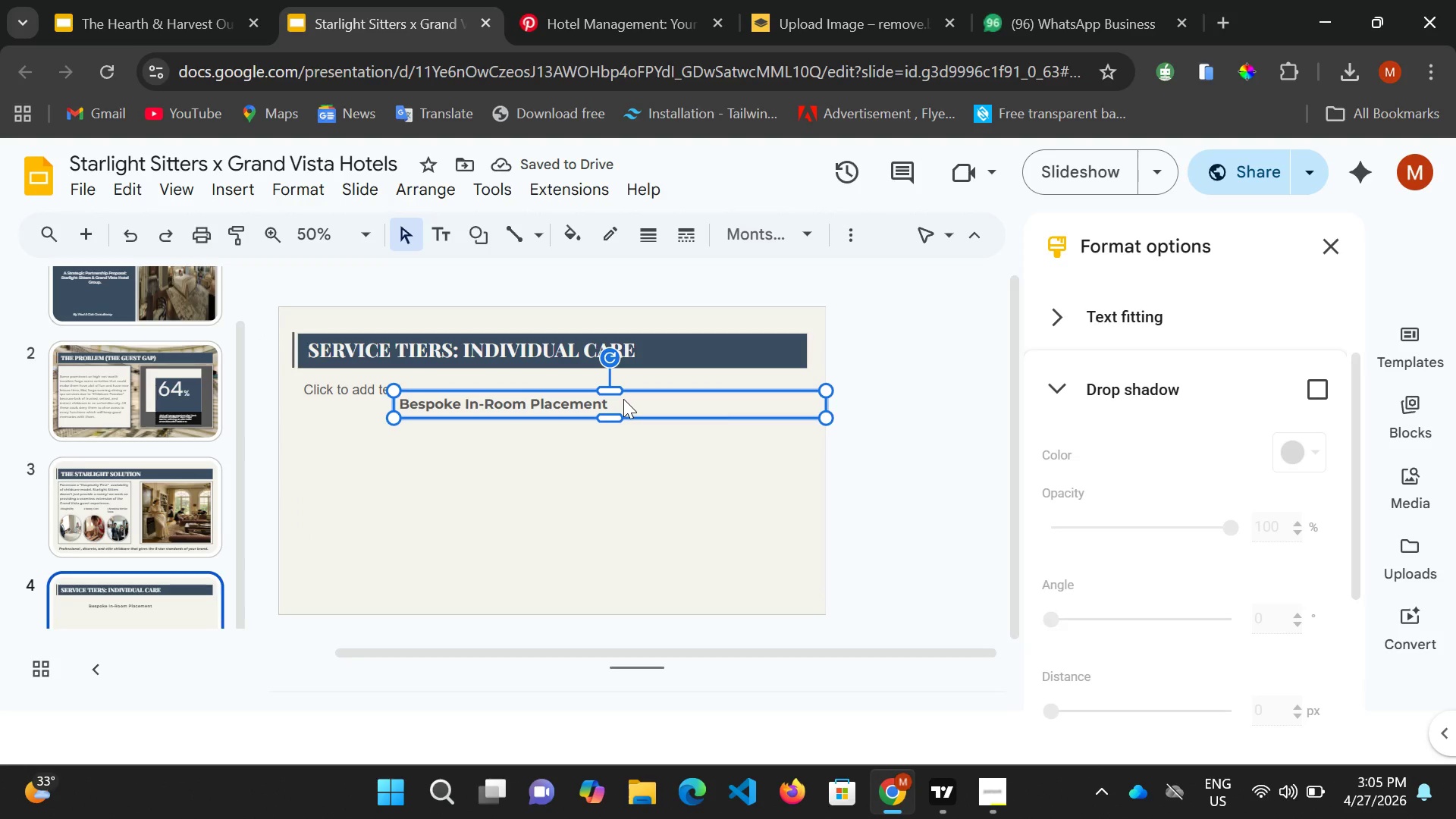 
key(Control+A)
 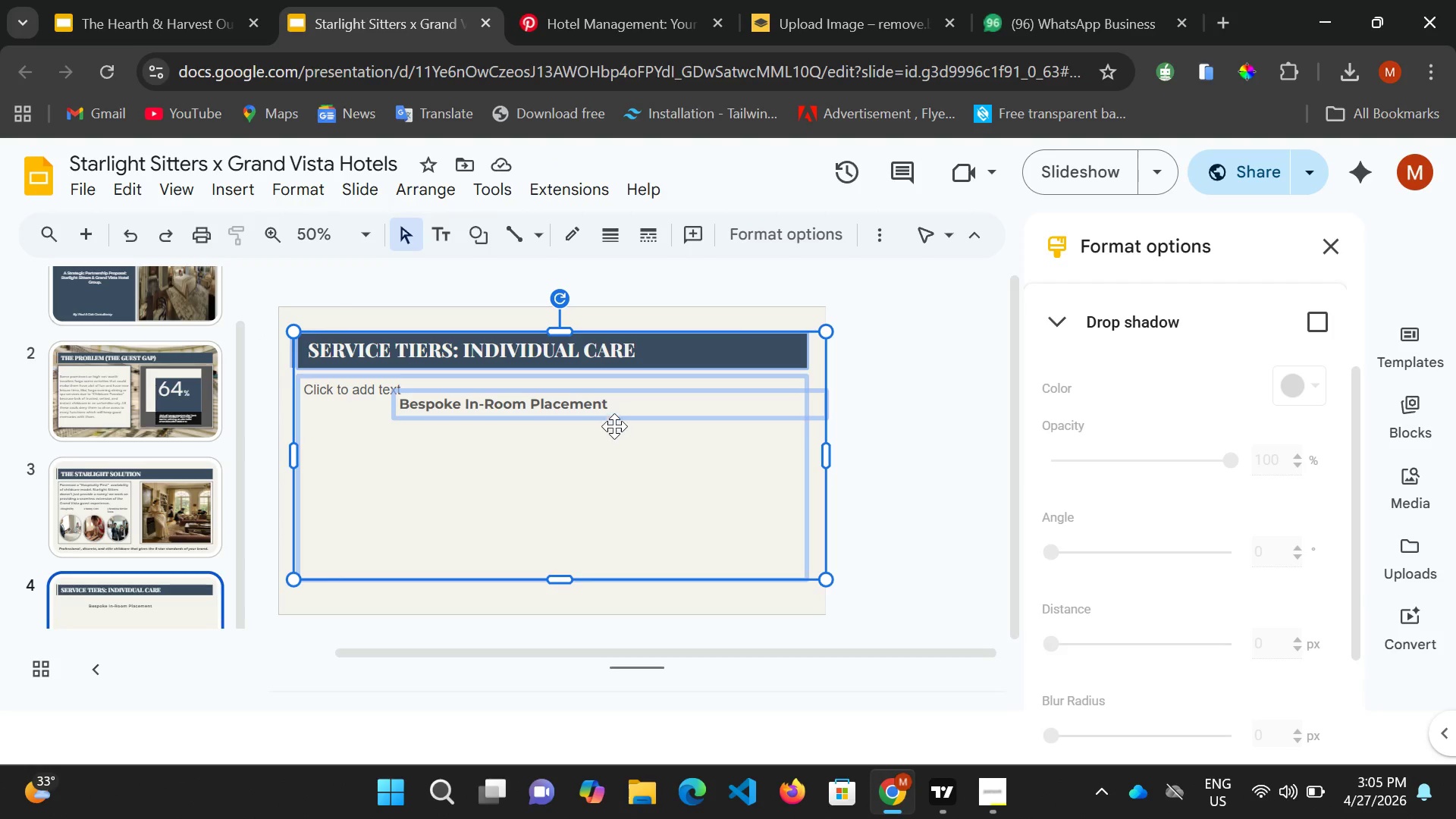 
left_click([614, 426])
 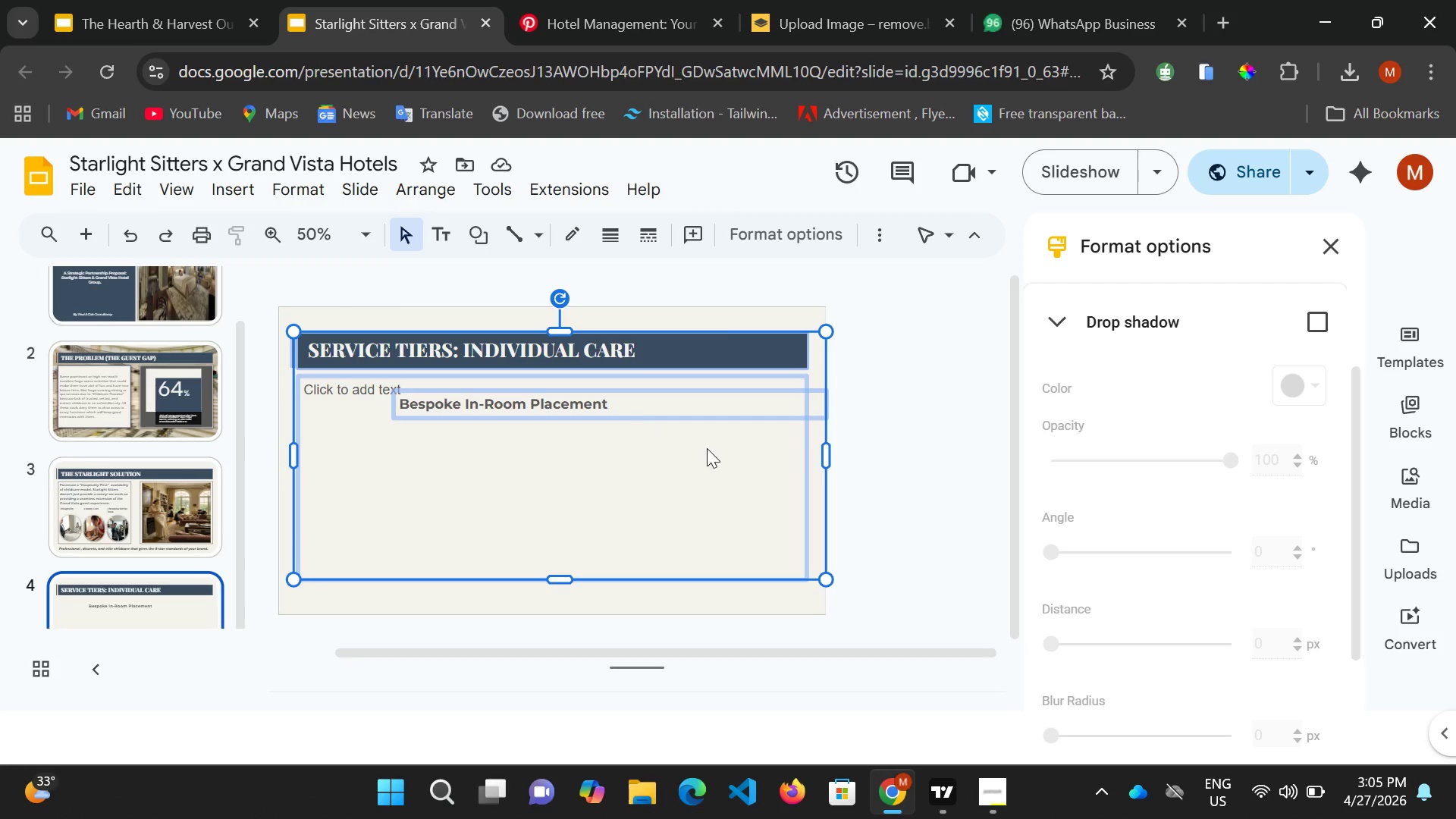 
left_click([708, 447])
 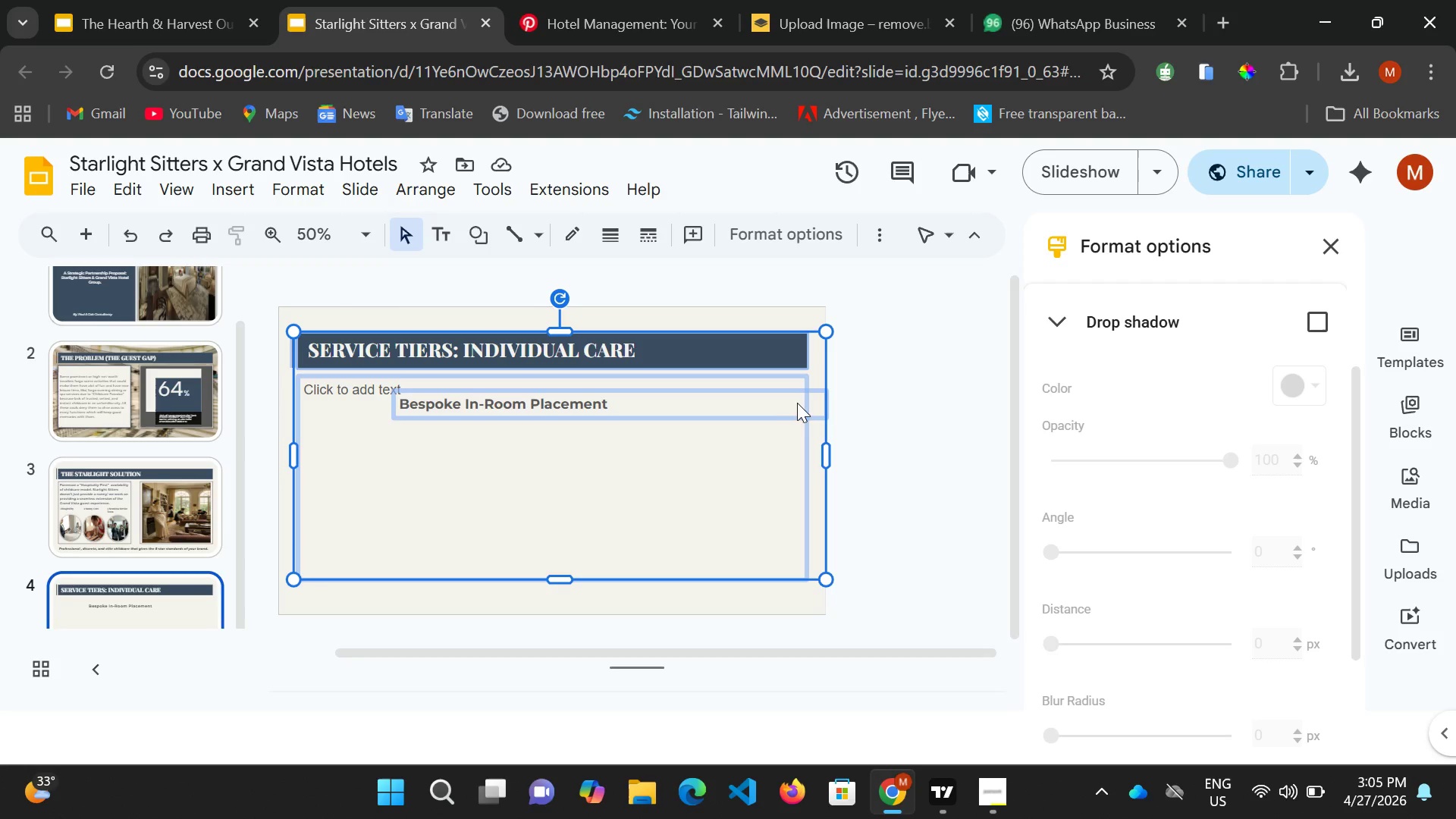 
left_click([799, 403])
 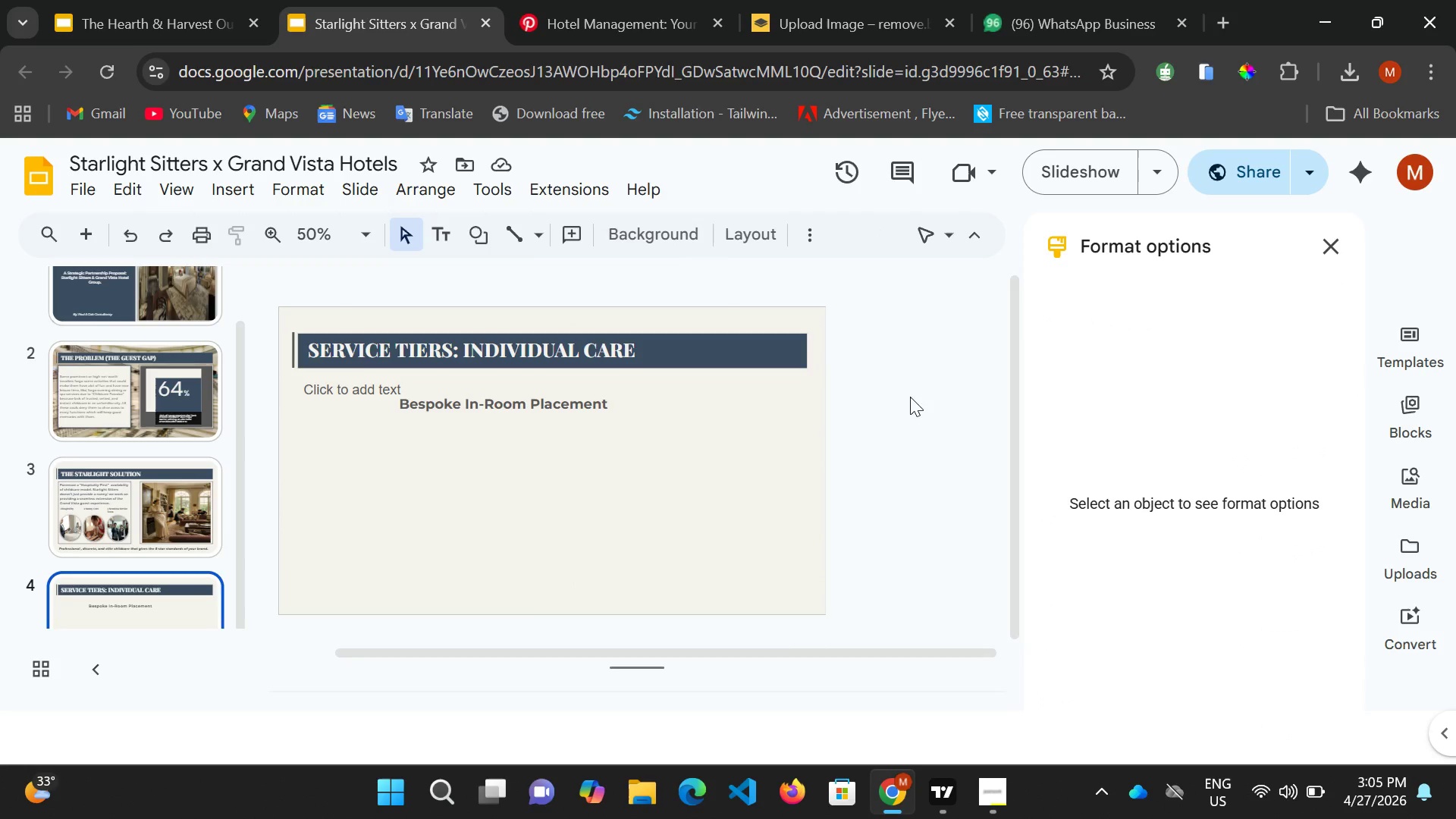 
left_click([917, 399])
 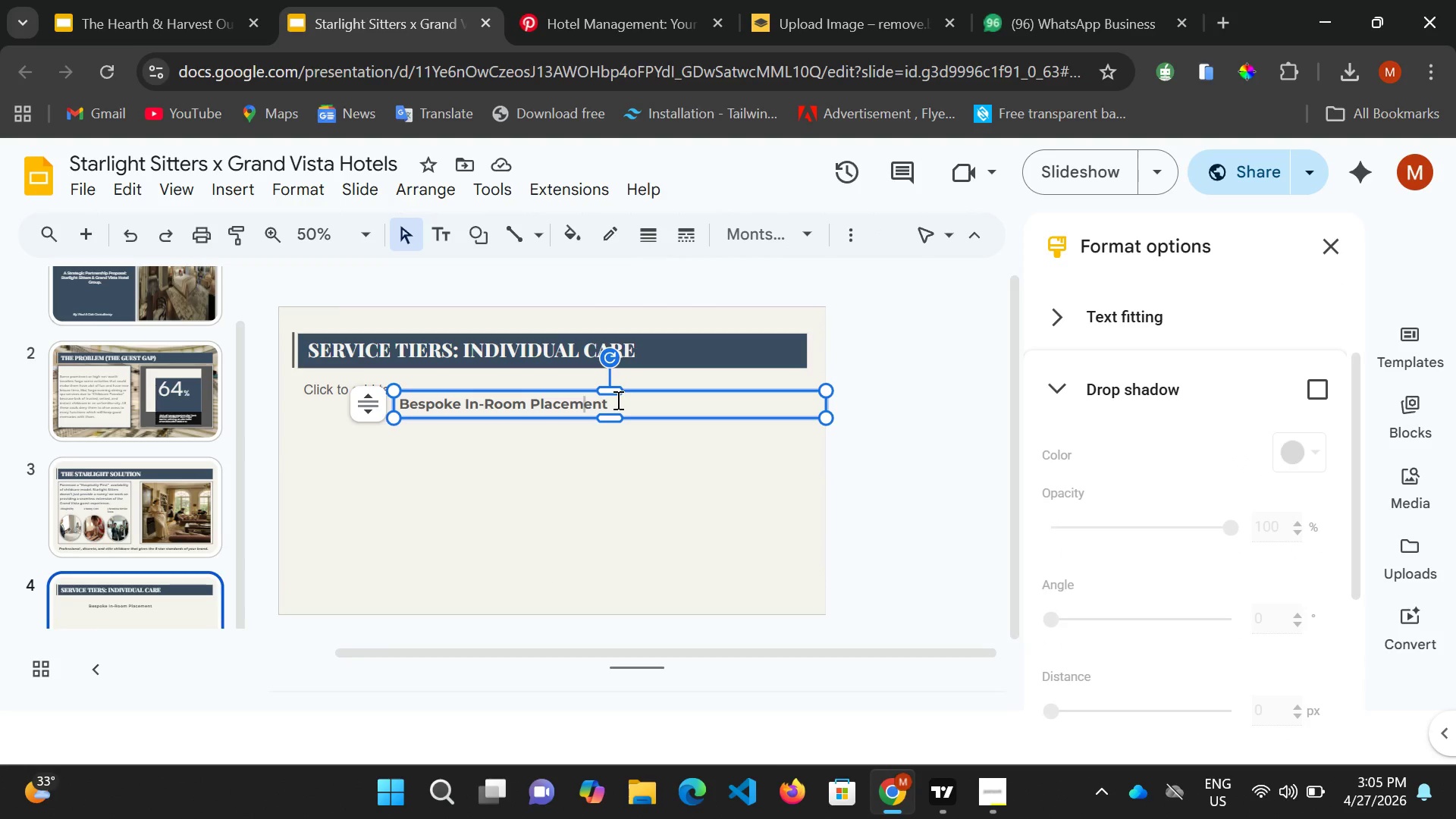 
key(Control+A)
 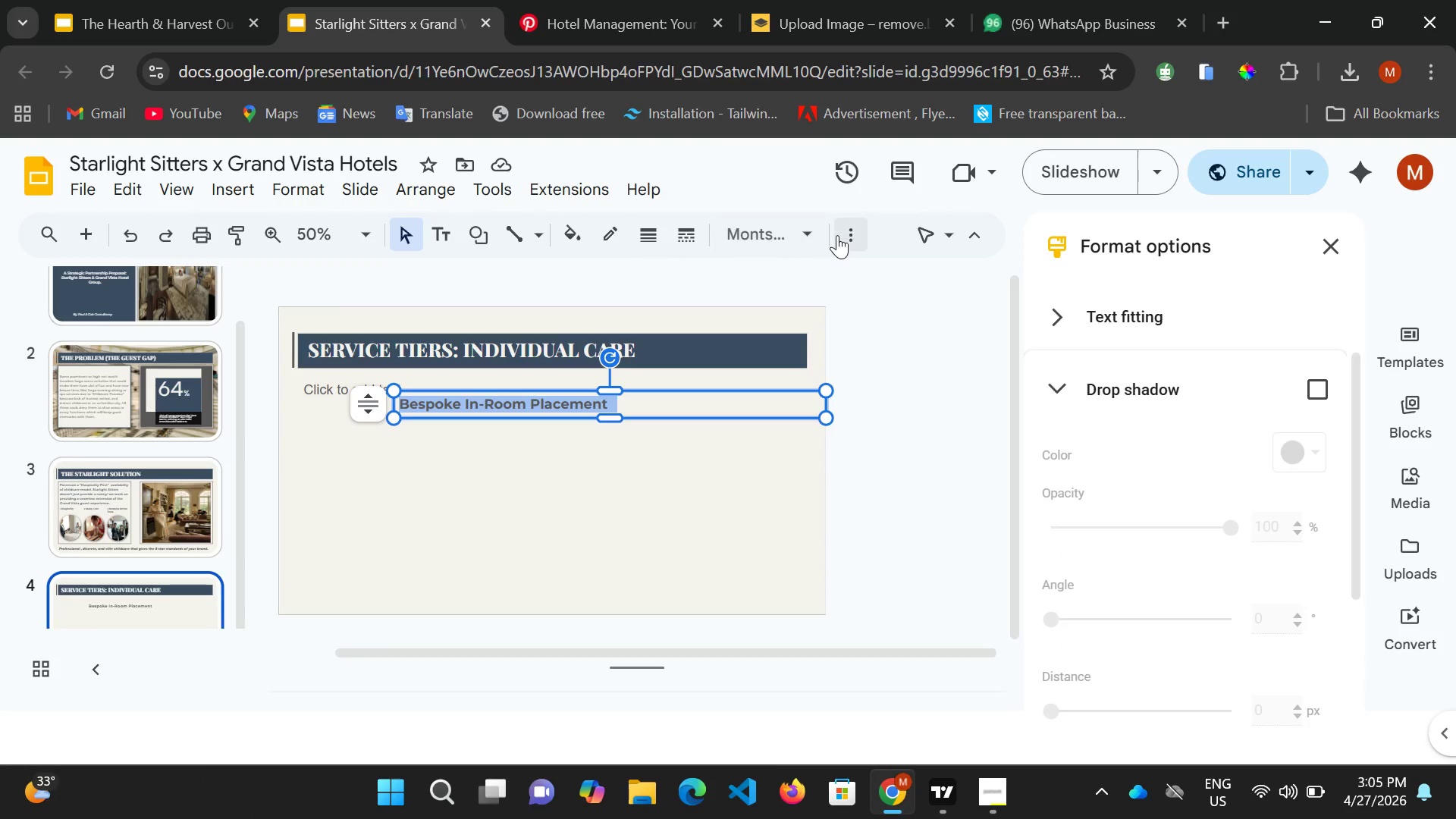 
left_click([839, 234])
 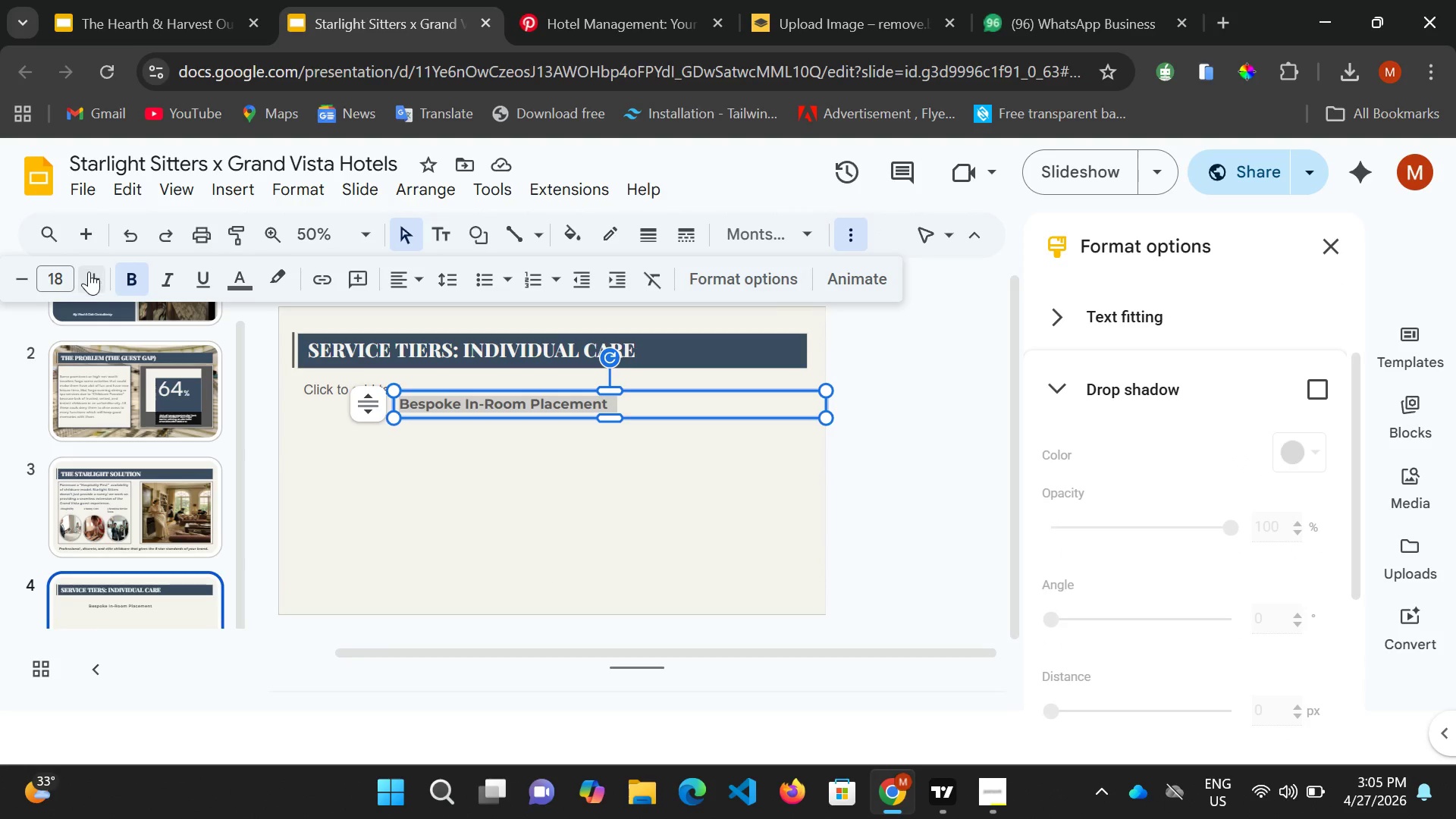 
double_click([89, 271])
 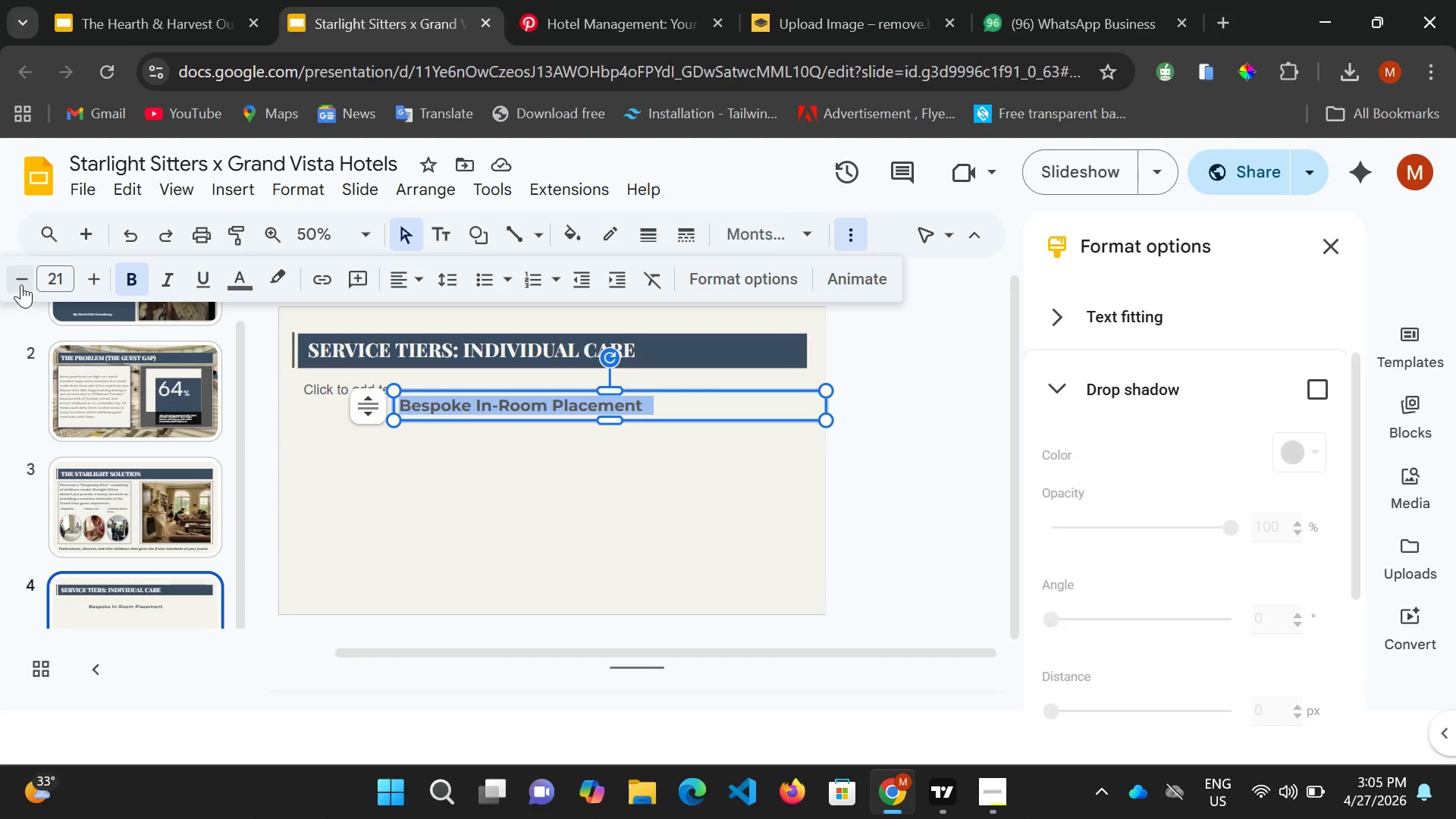 
wait(7.94)
 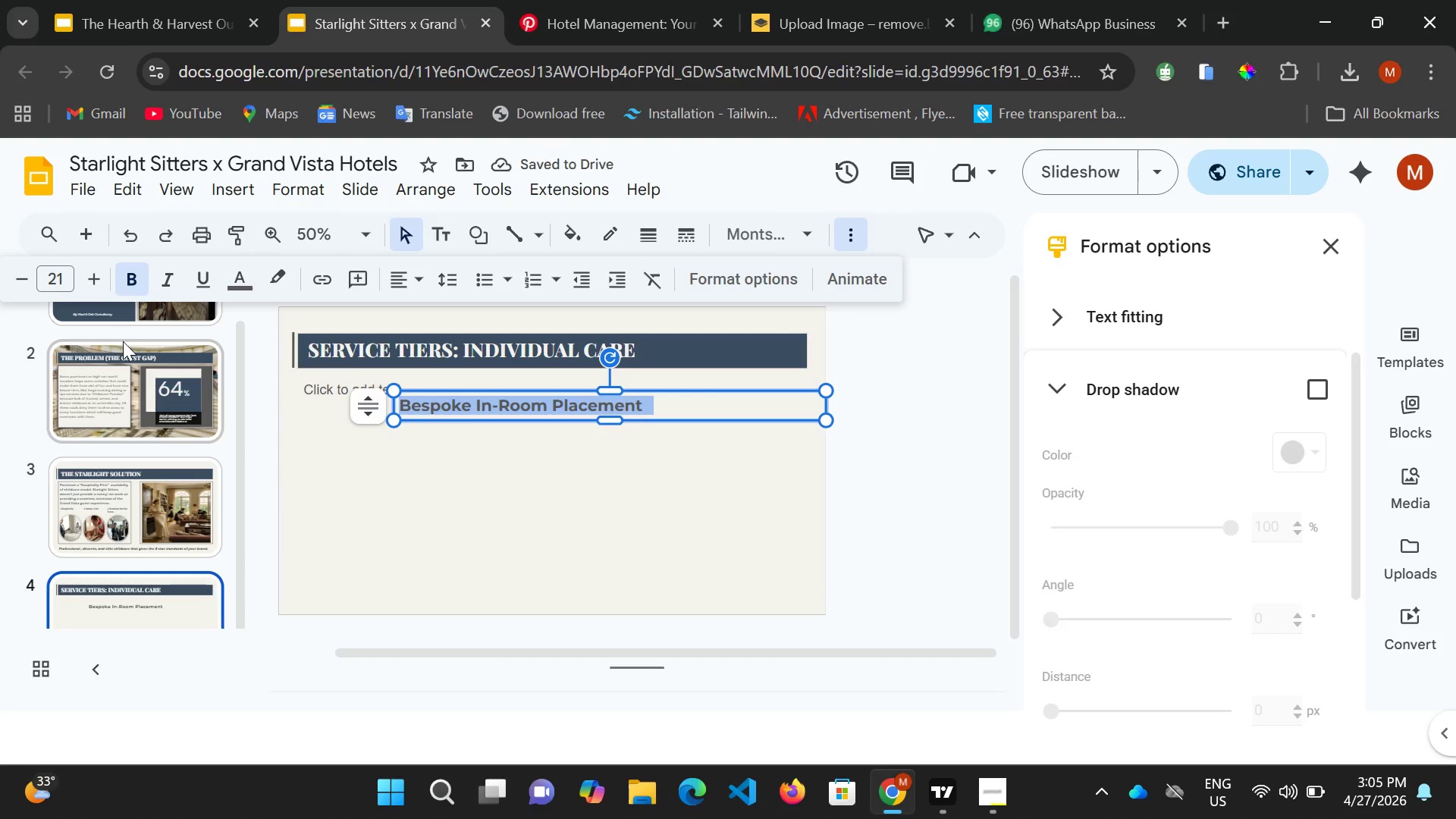 
left_click_drag(start_coordinate=[830, 407], to_coordinate=[648, 421])
 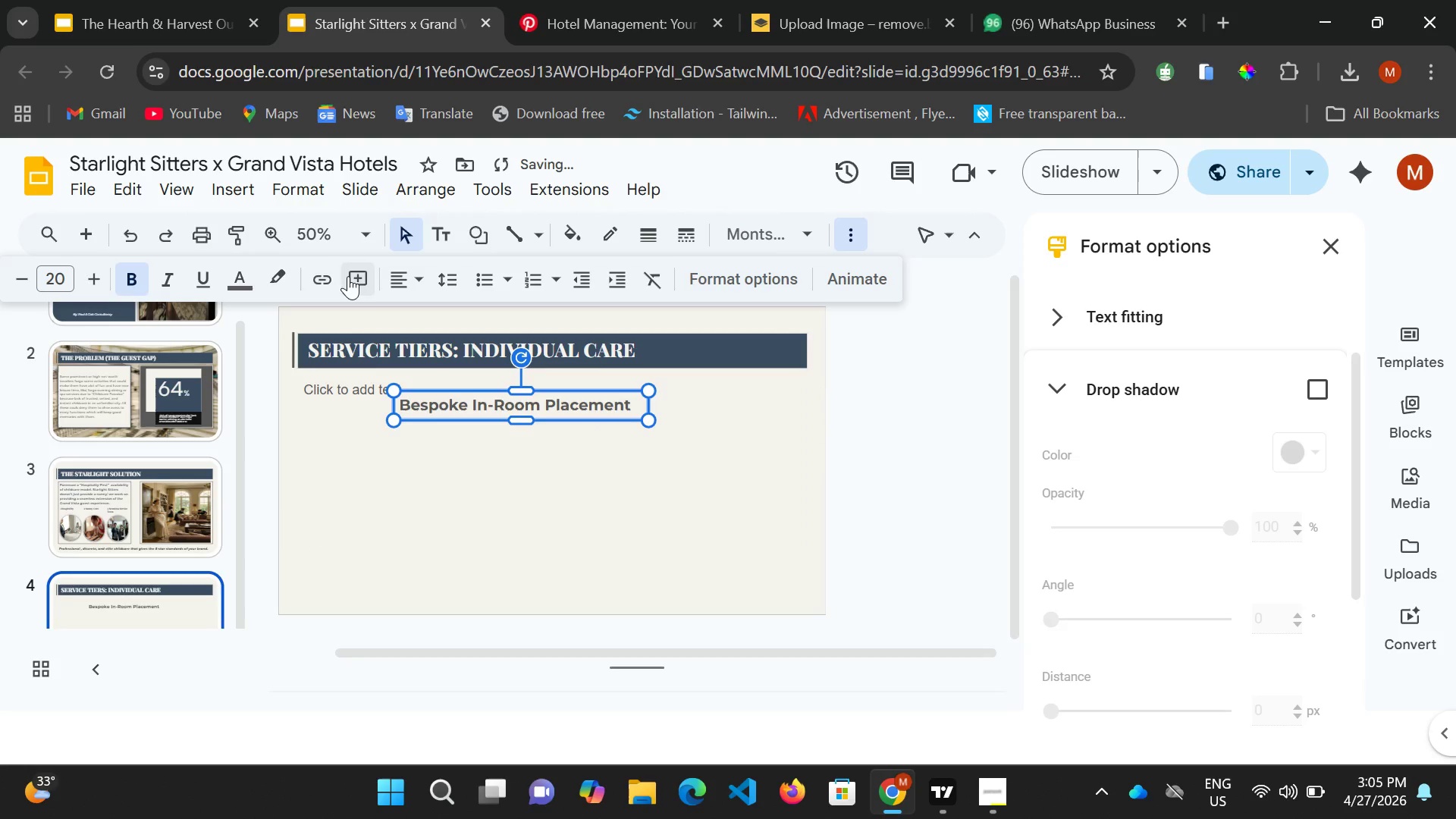 
left_click([240, 278])
 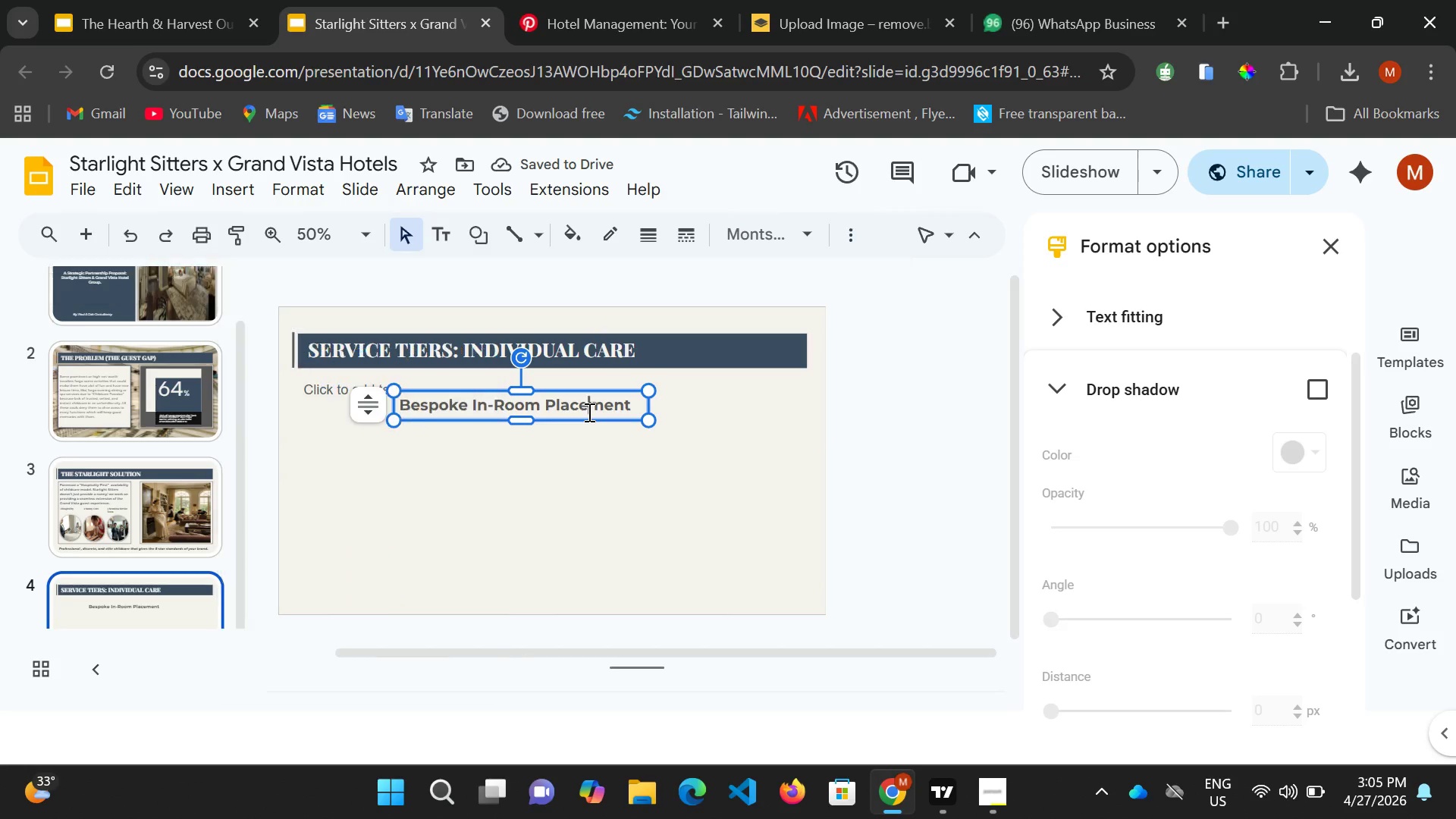 
key(Control+ControlLeft)
 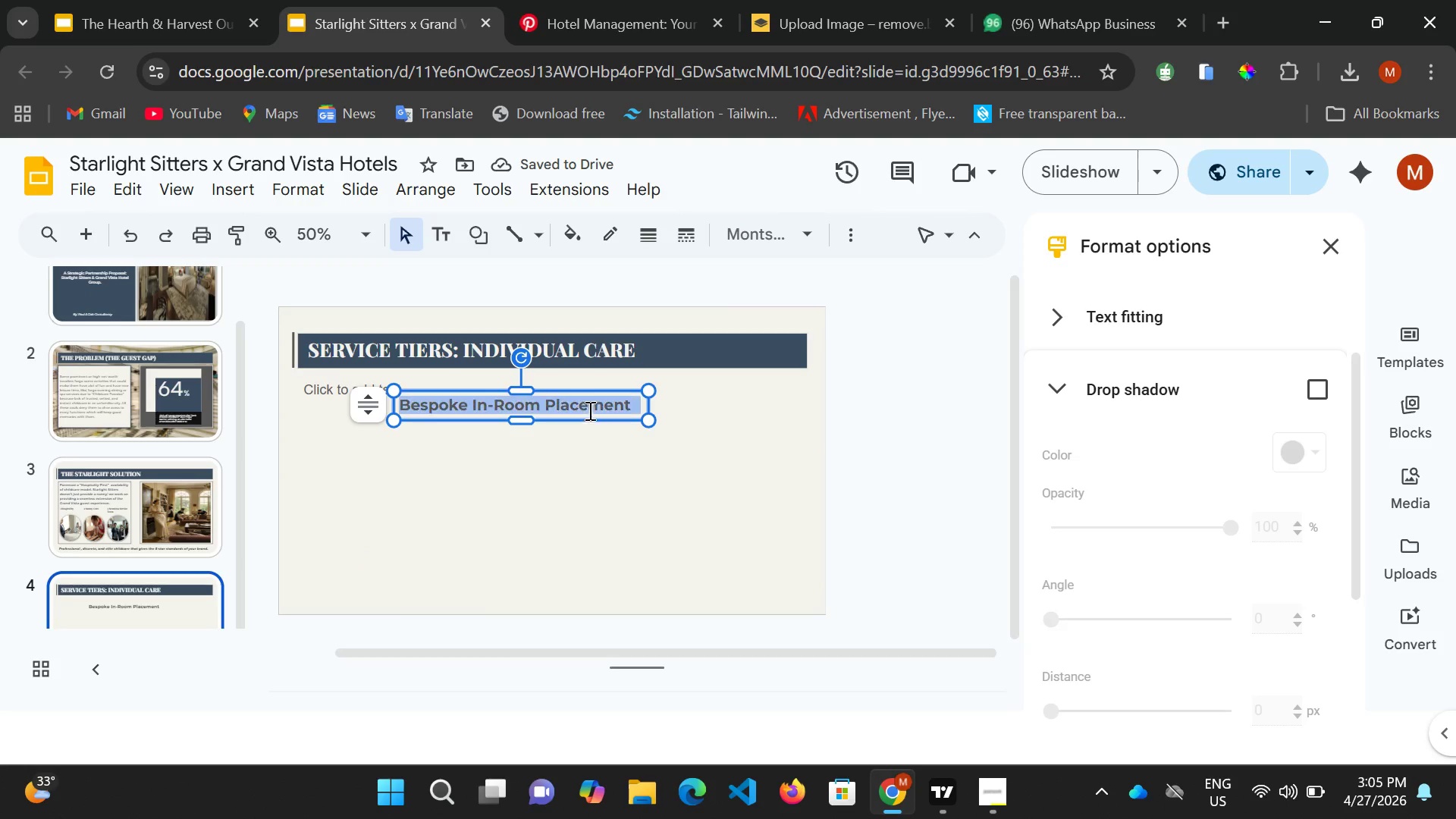 
key(Control+A)
 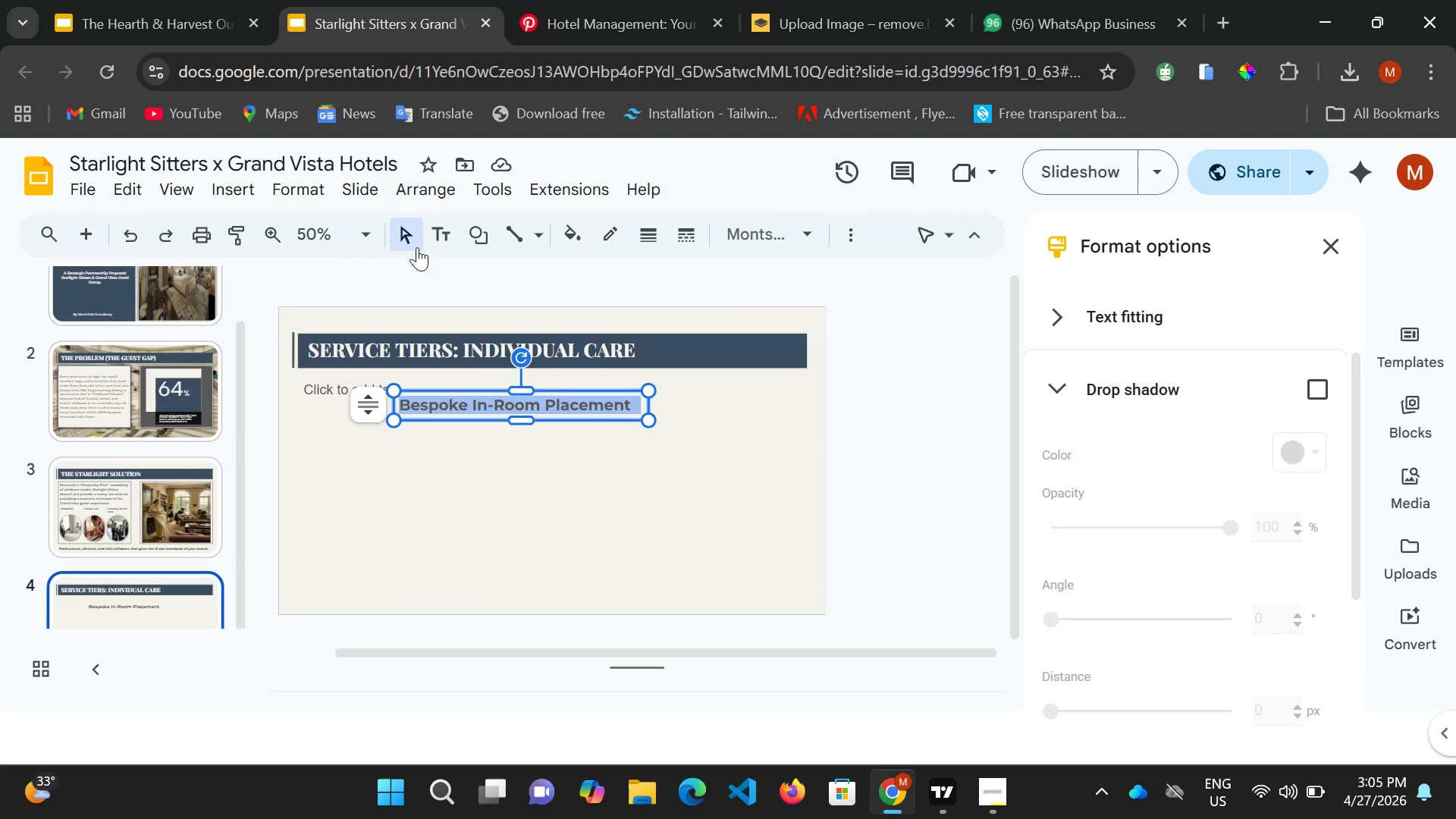 
wait(5.34)
 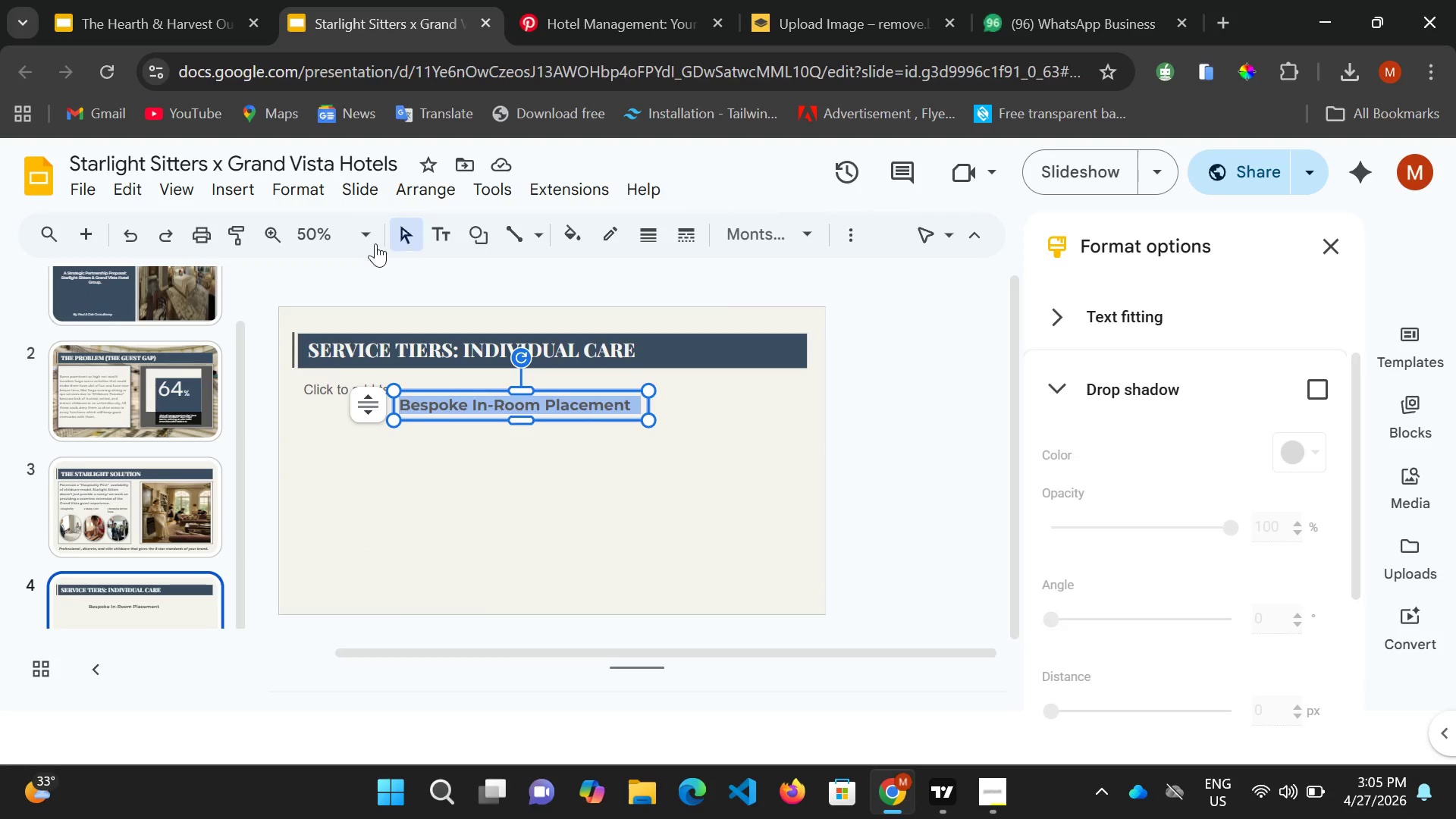 
left_click([858, 240])
 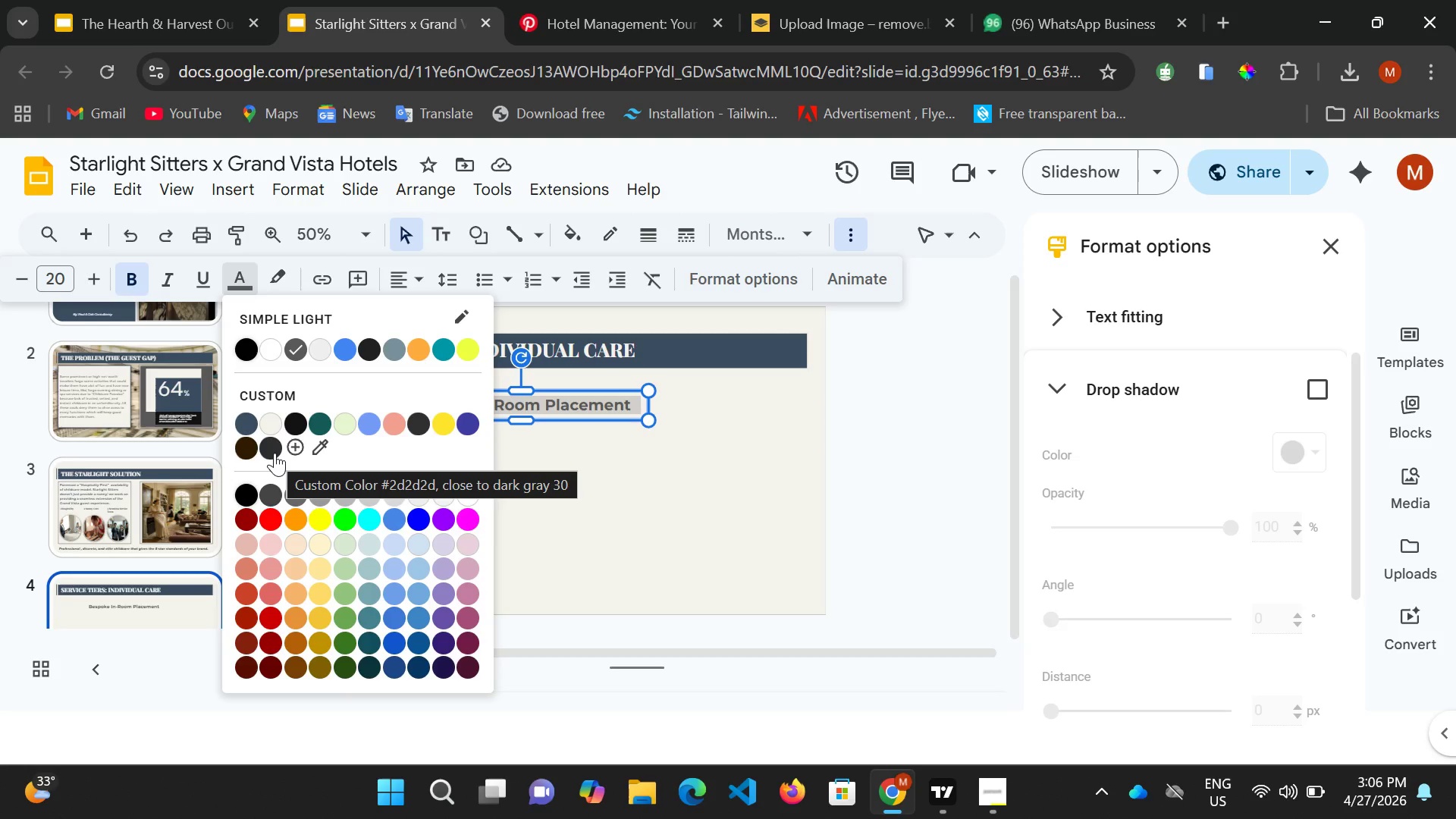 
wait(7.55)
 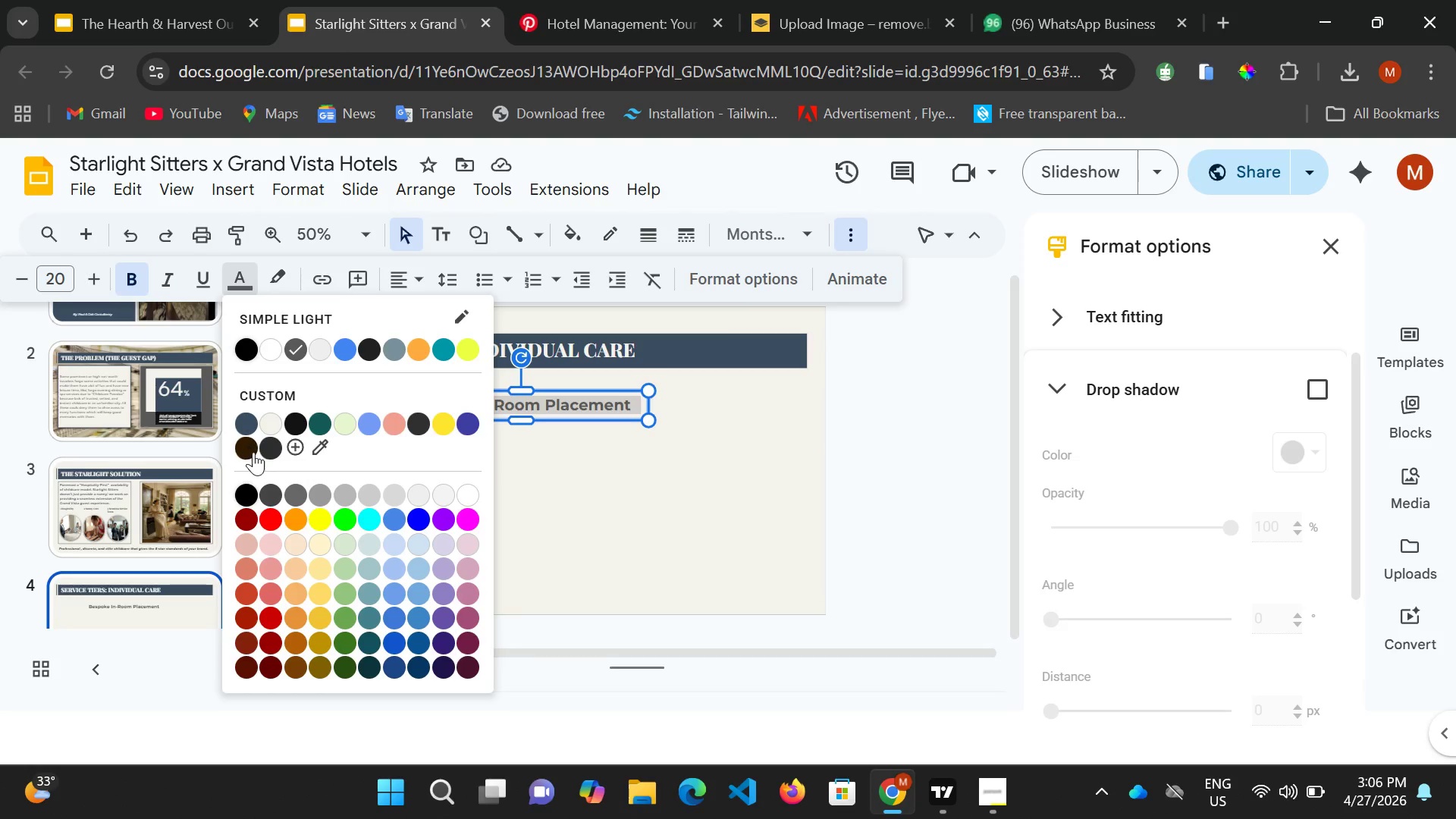 
left_click([275, 453])
 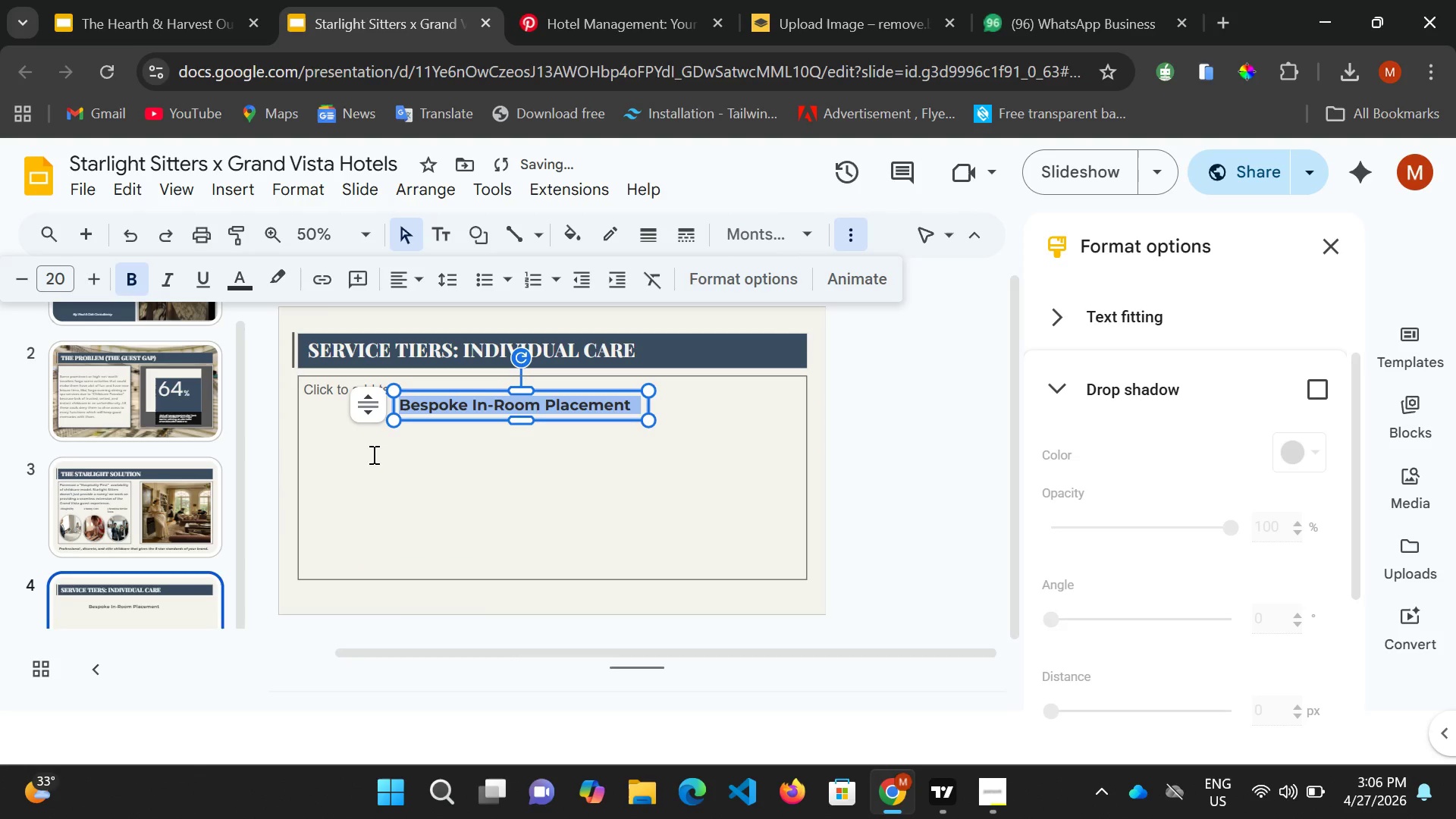 
left_click([372, 454])
 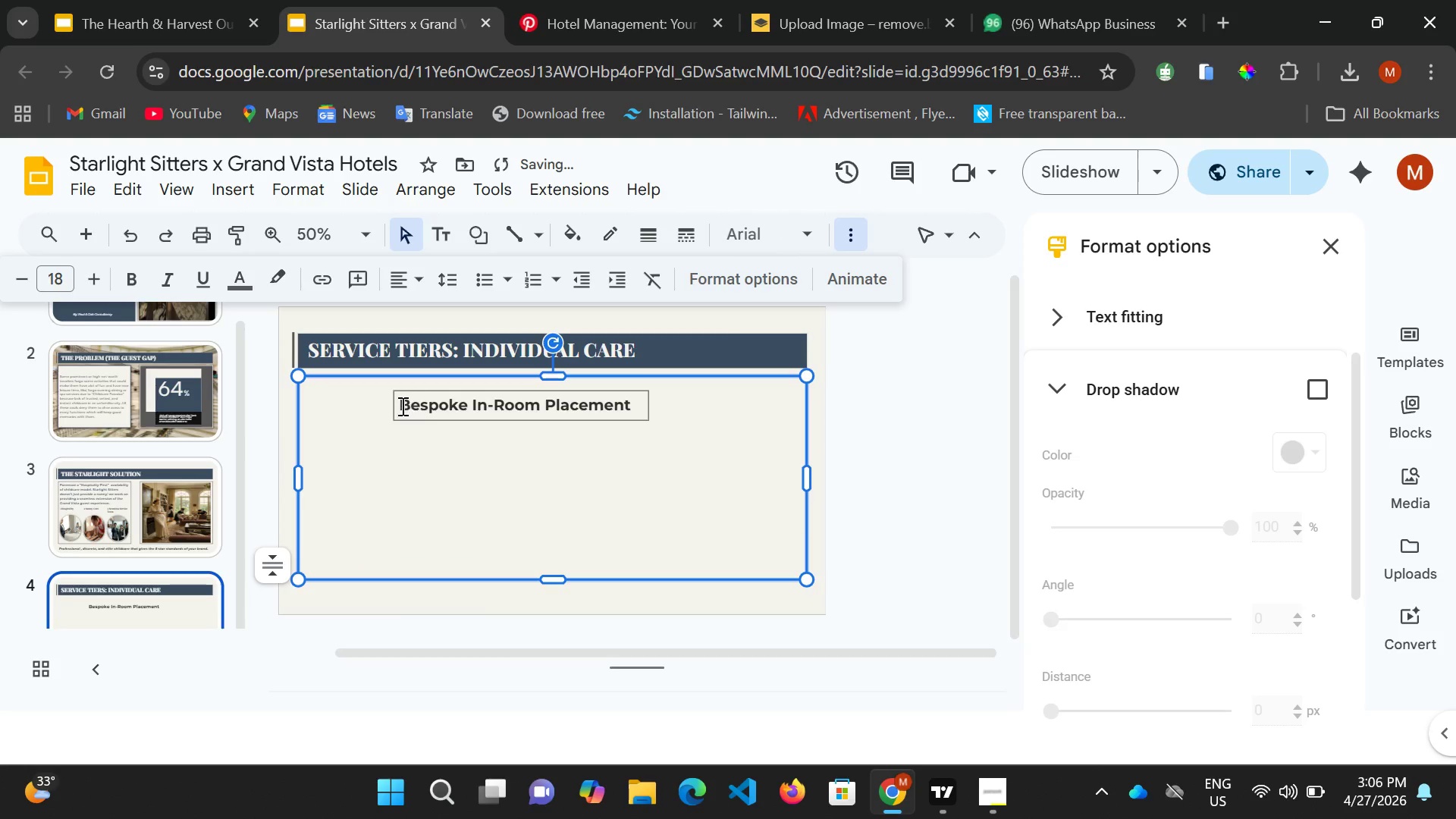 
left_click([401, 406])
 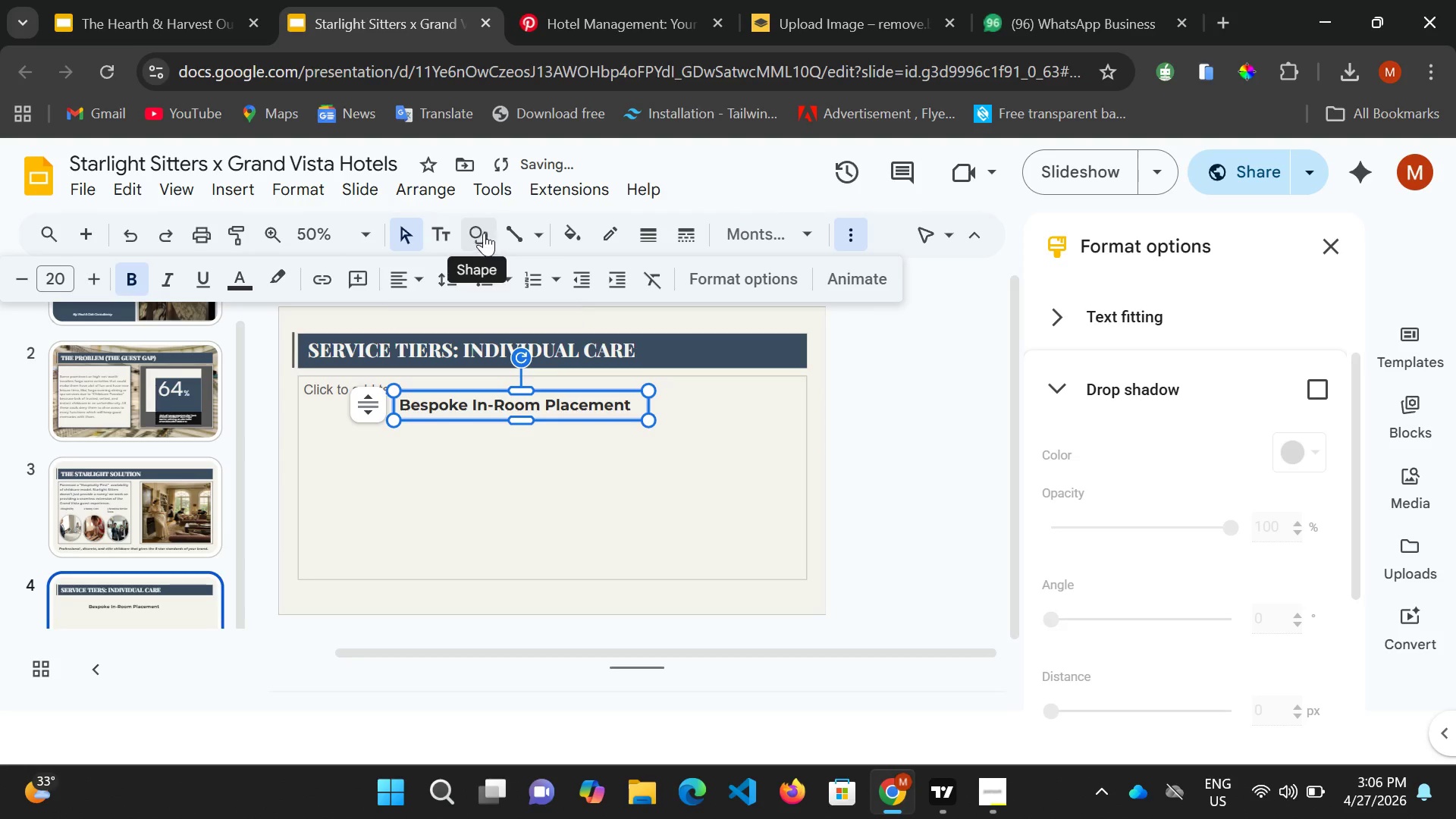 
left_click([578, 237])
 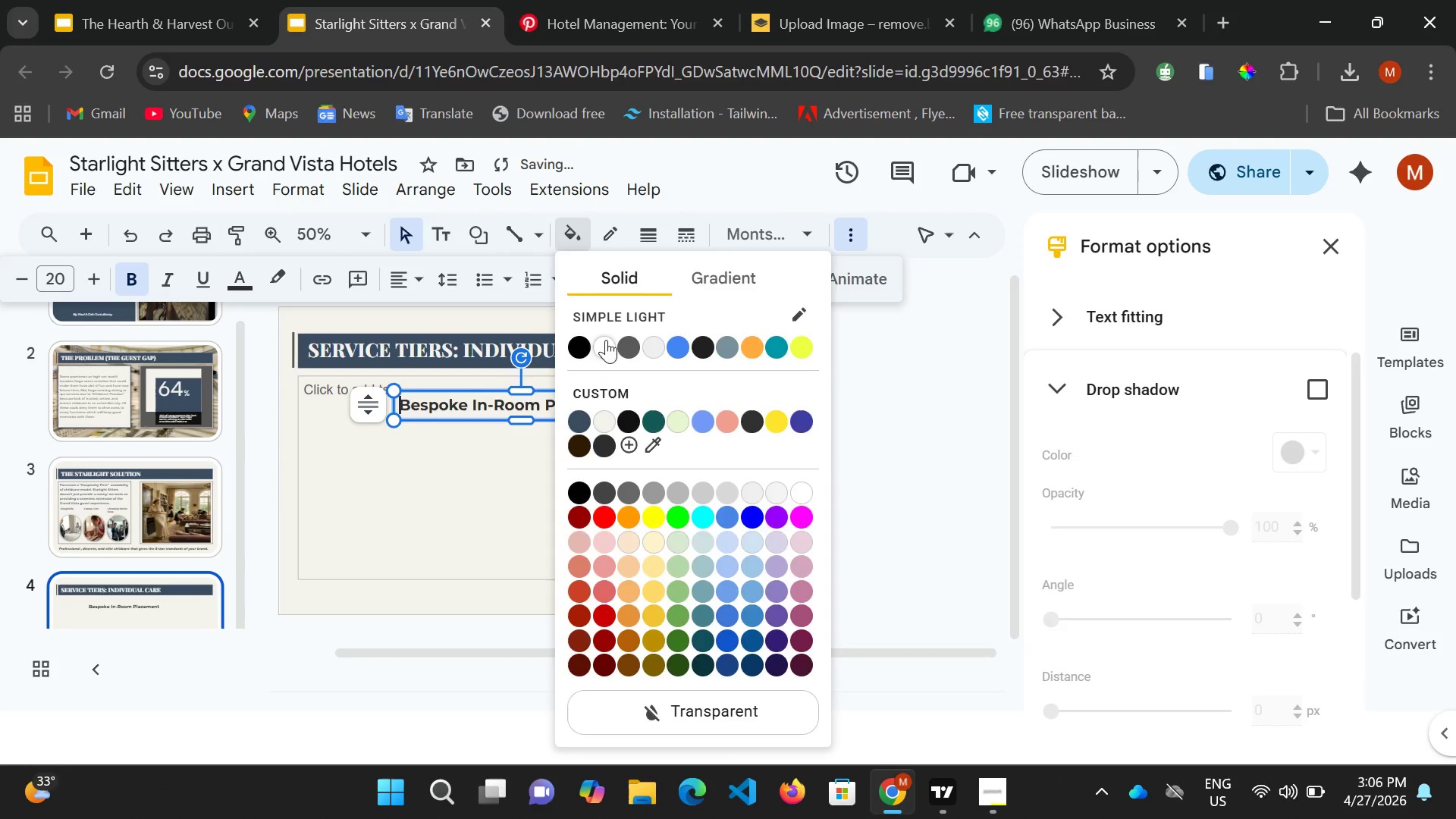 
left_click([533, 469])
 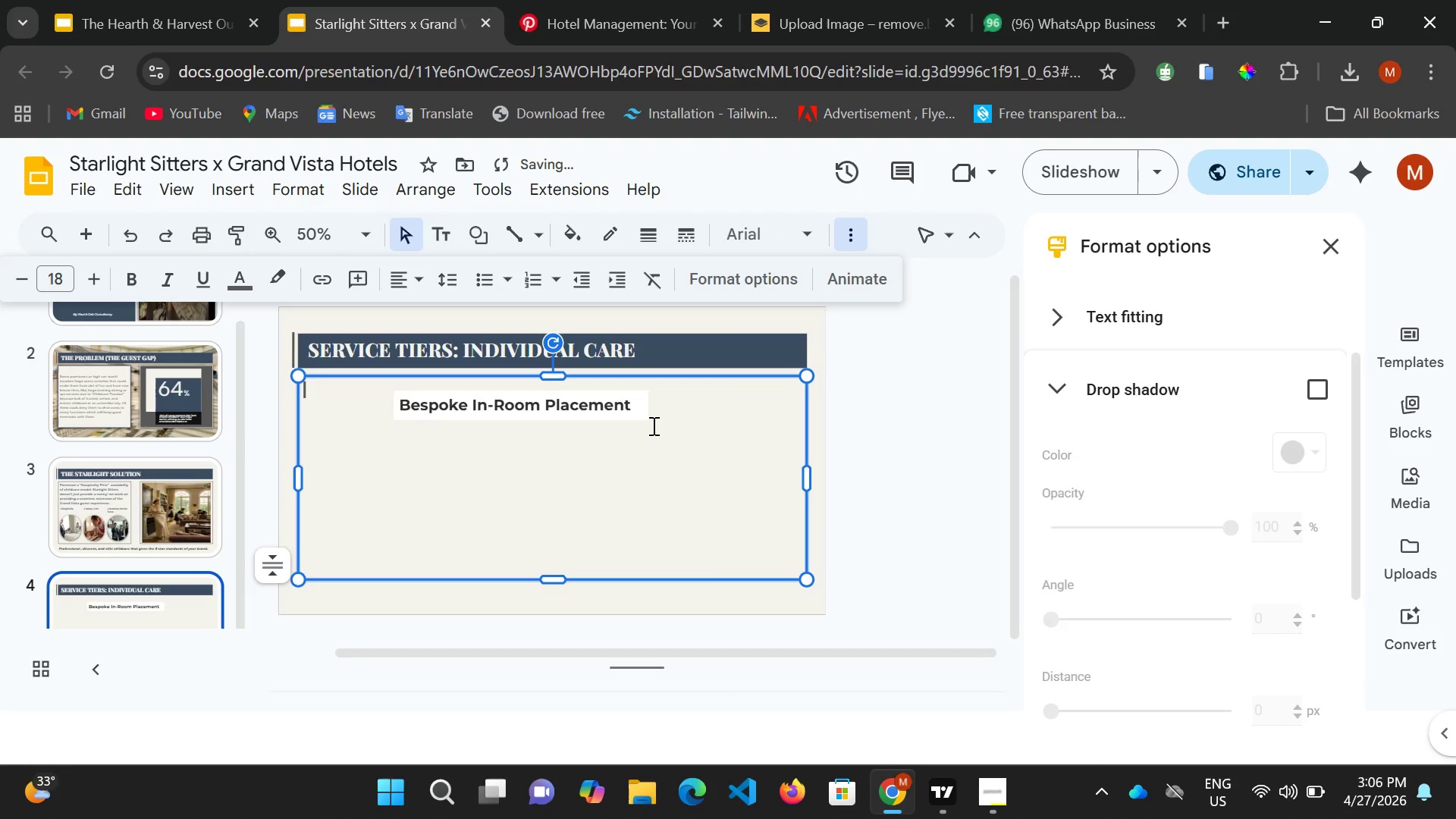 
left_click([646, 413])
 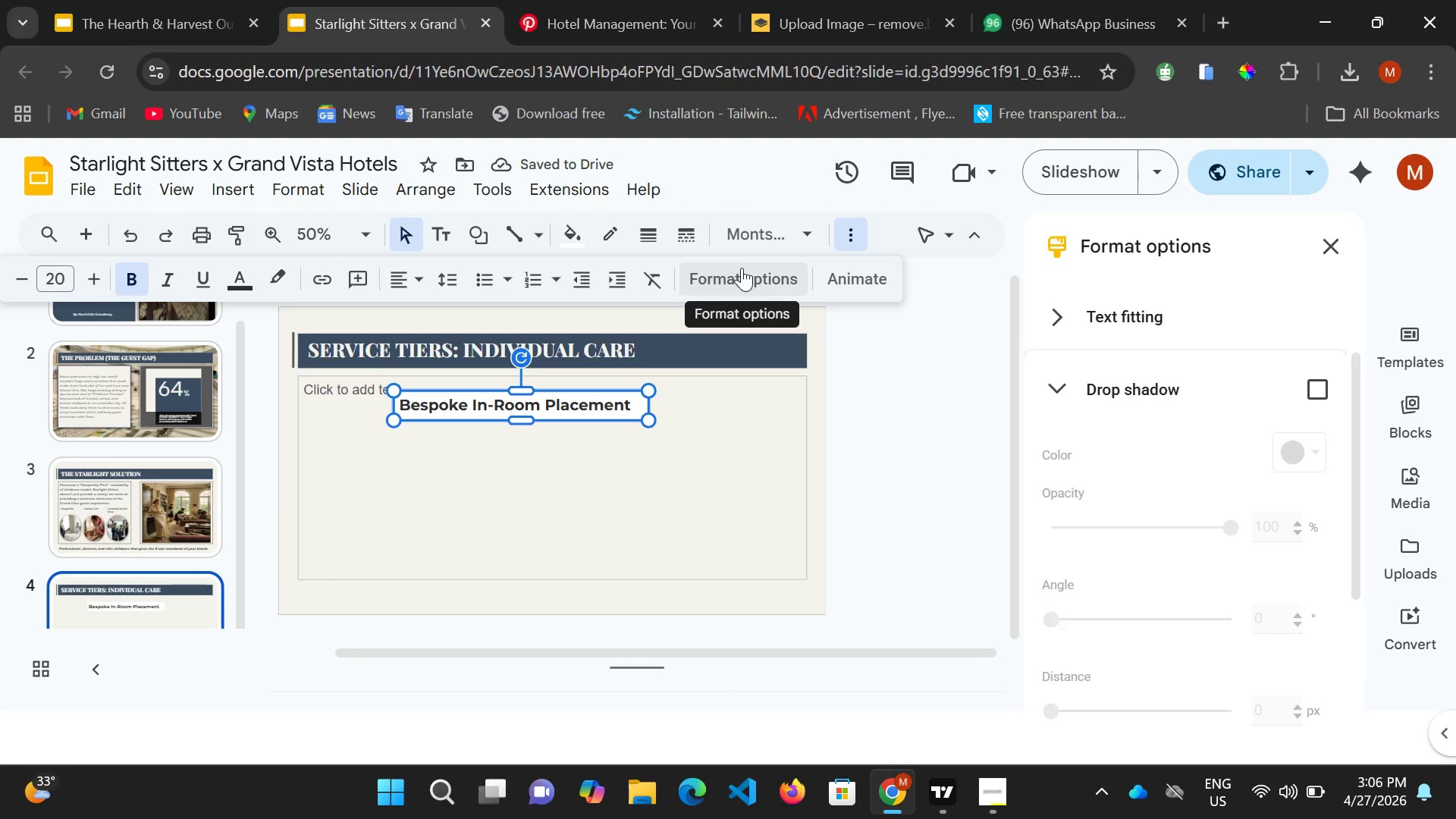 
left_click([755, 277])
 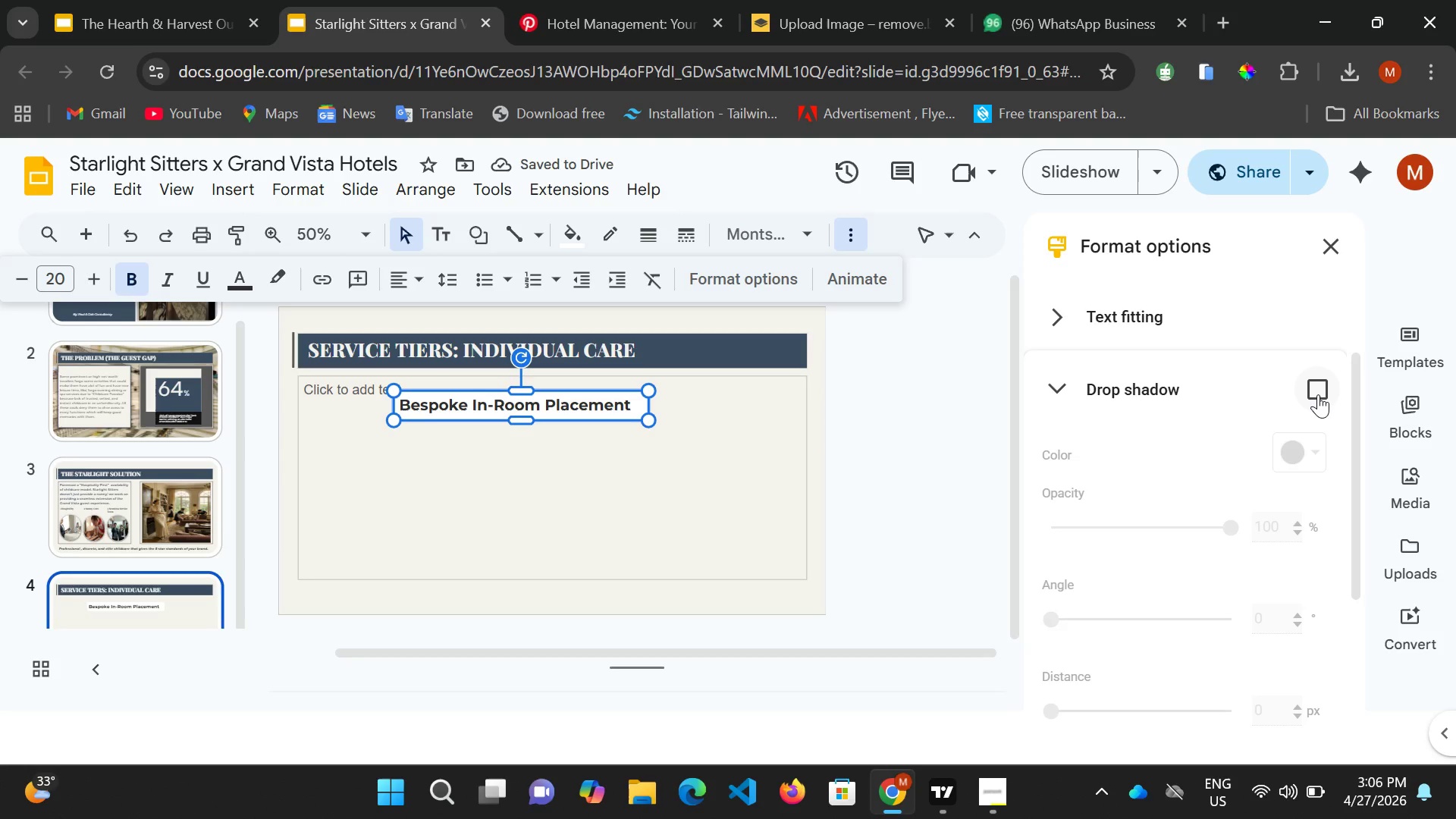 
left_click([1320, 392])
 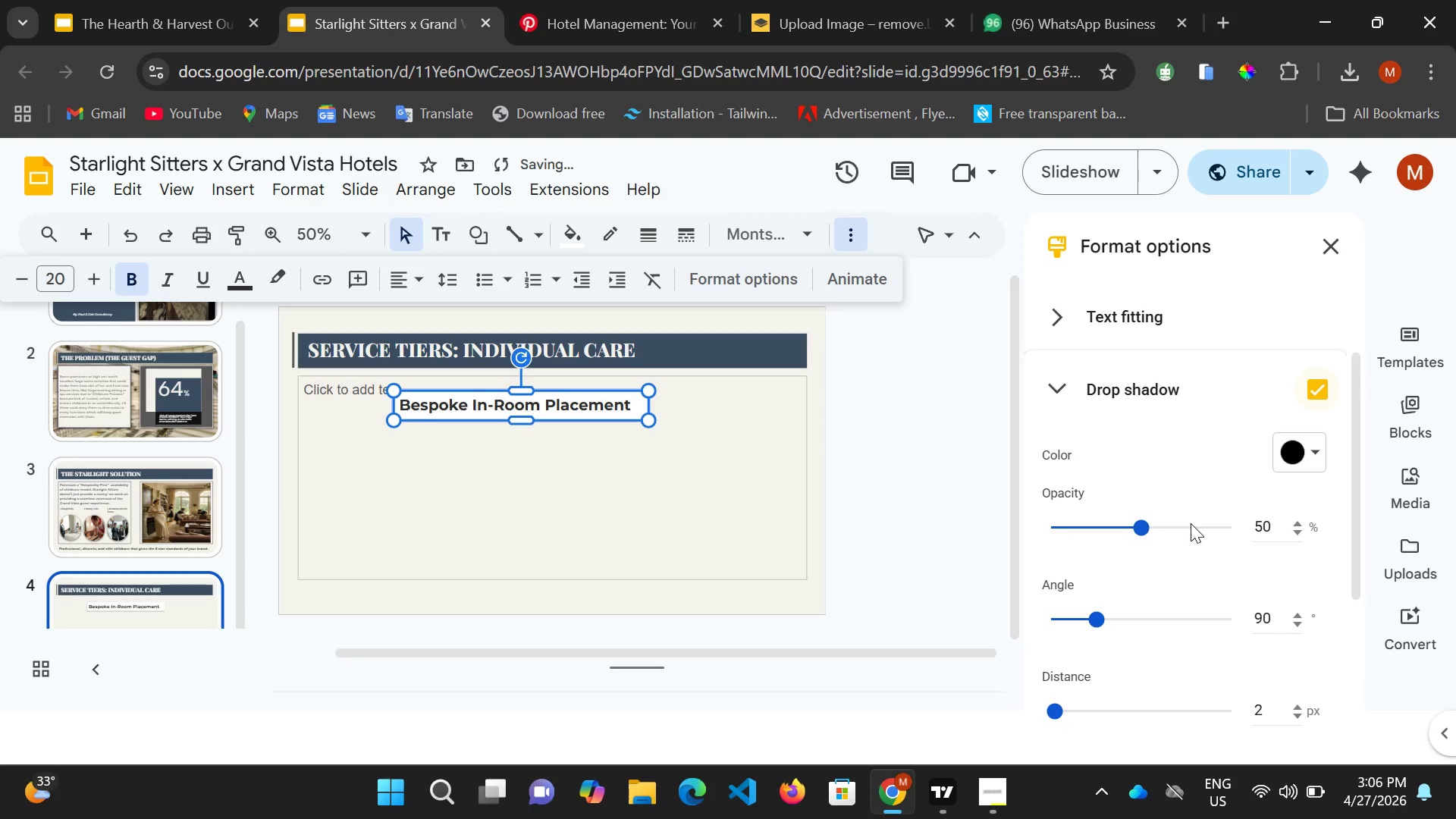 
left_click([1189, 523])
 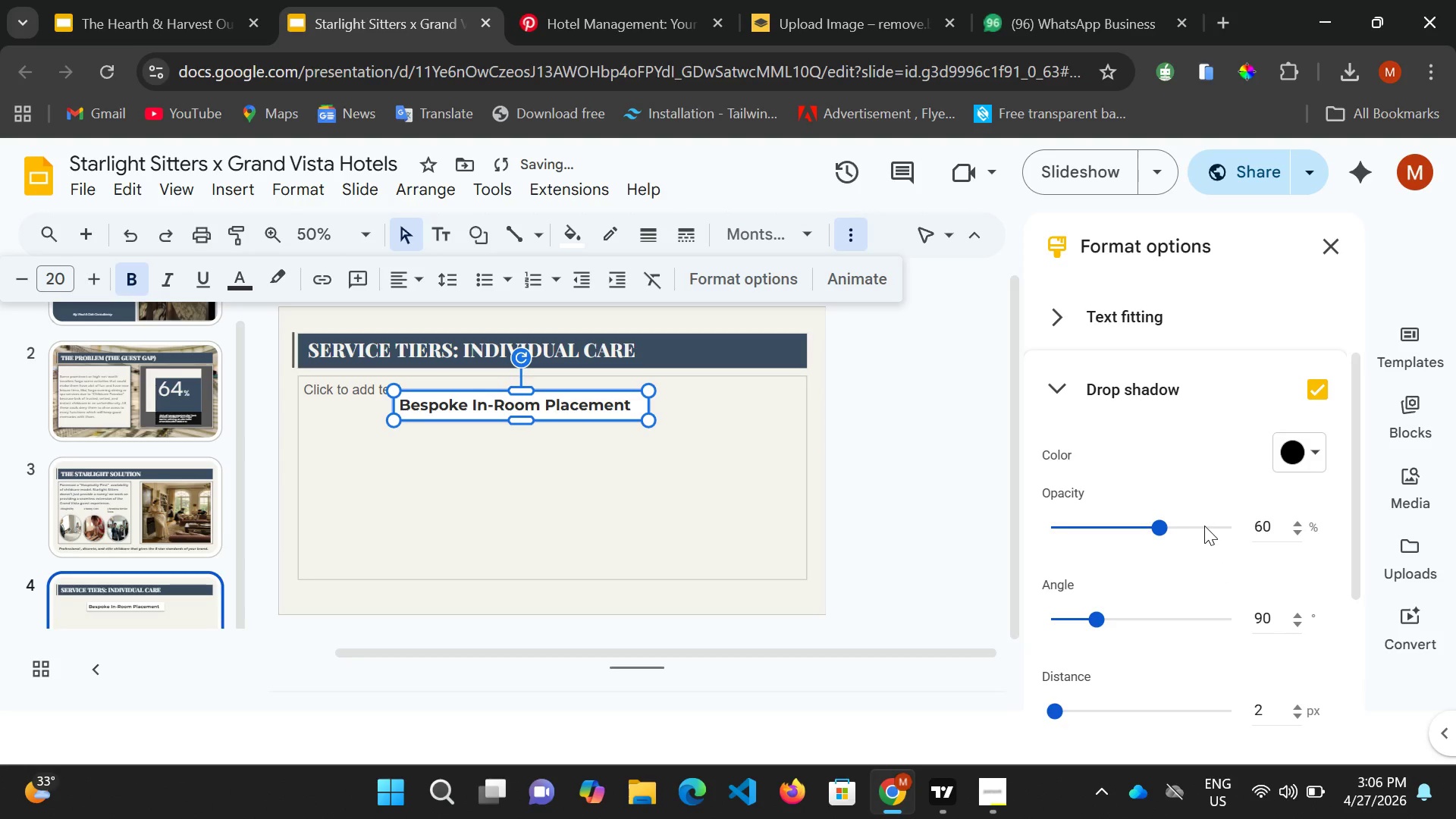 
left_click([1203, 526])
 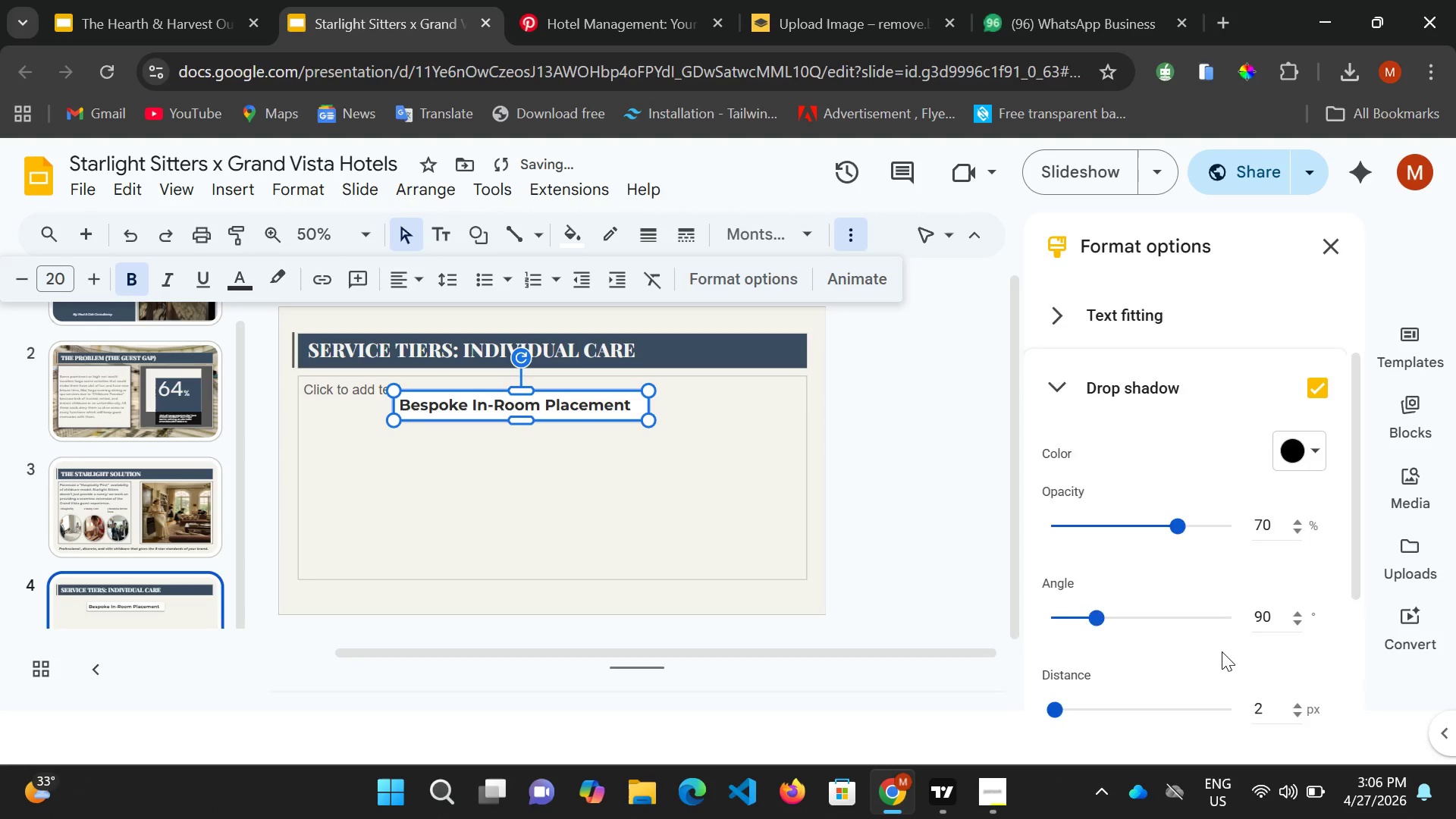 
scroll: coordinate [1222, 651], scroll_direction: down, amount: 2.0
 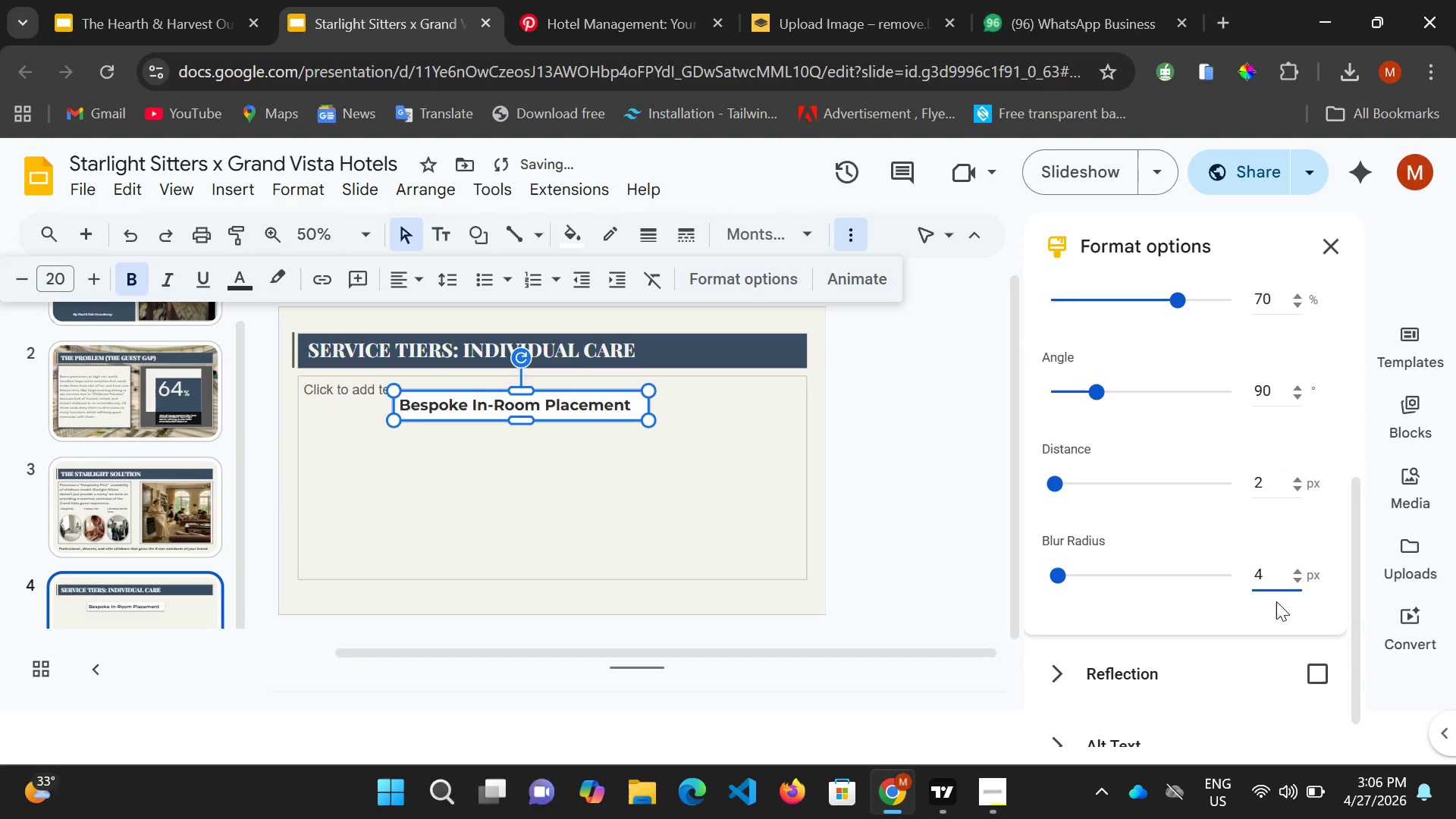 
key(Backslash)
 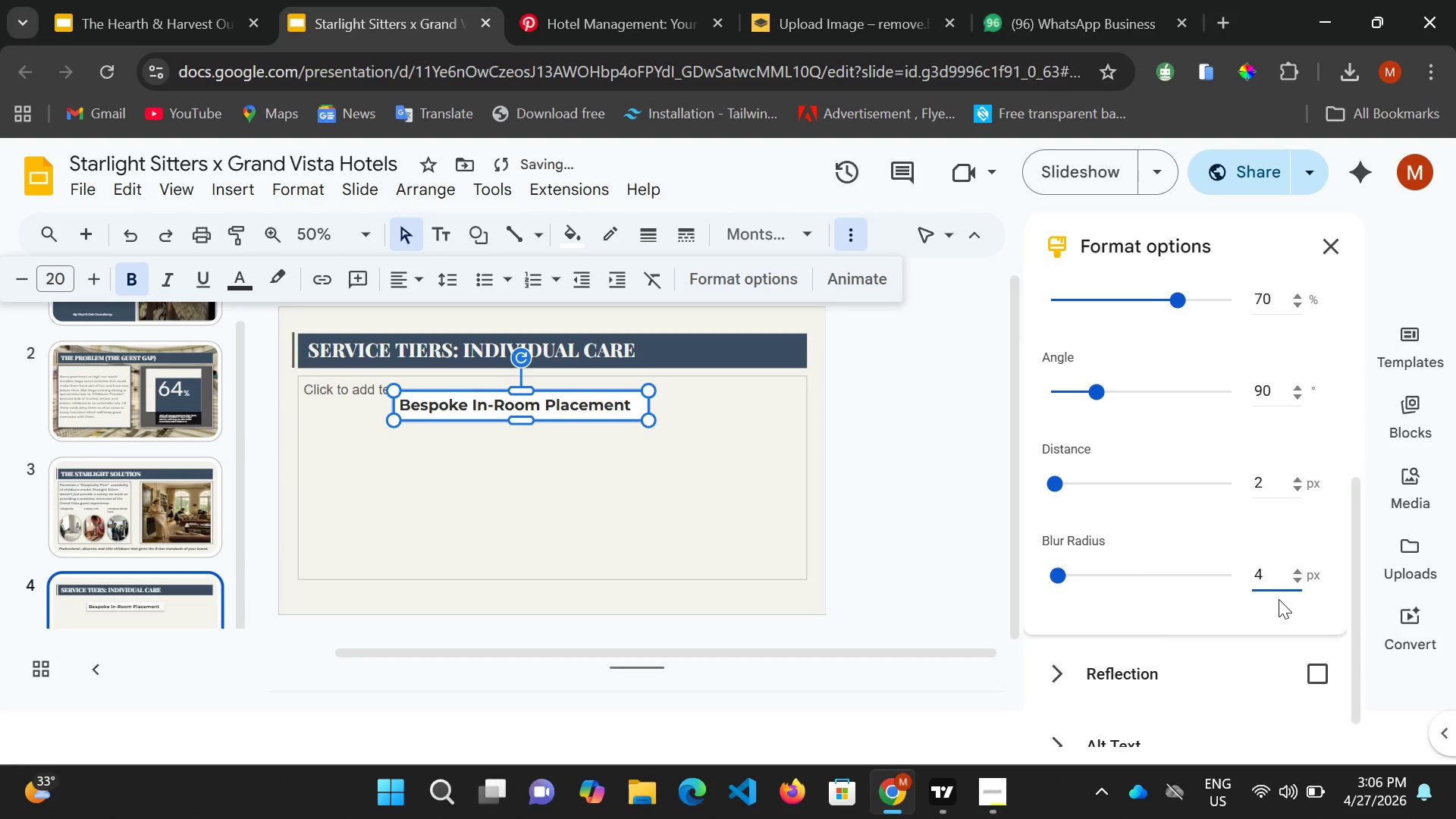 
key(Backspace)
 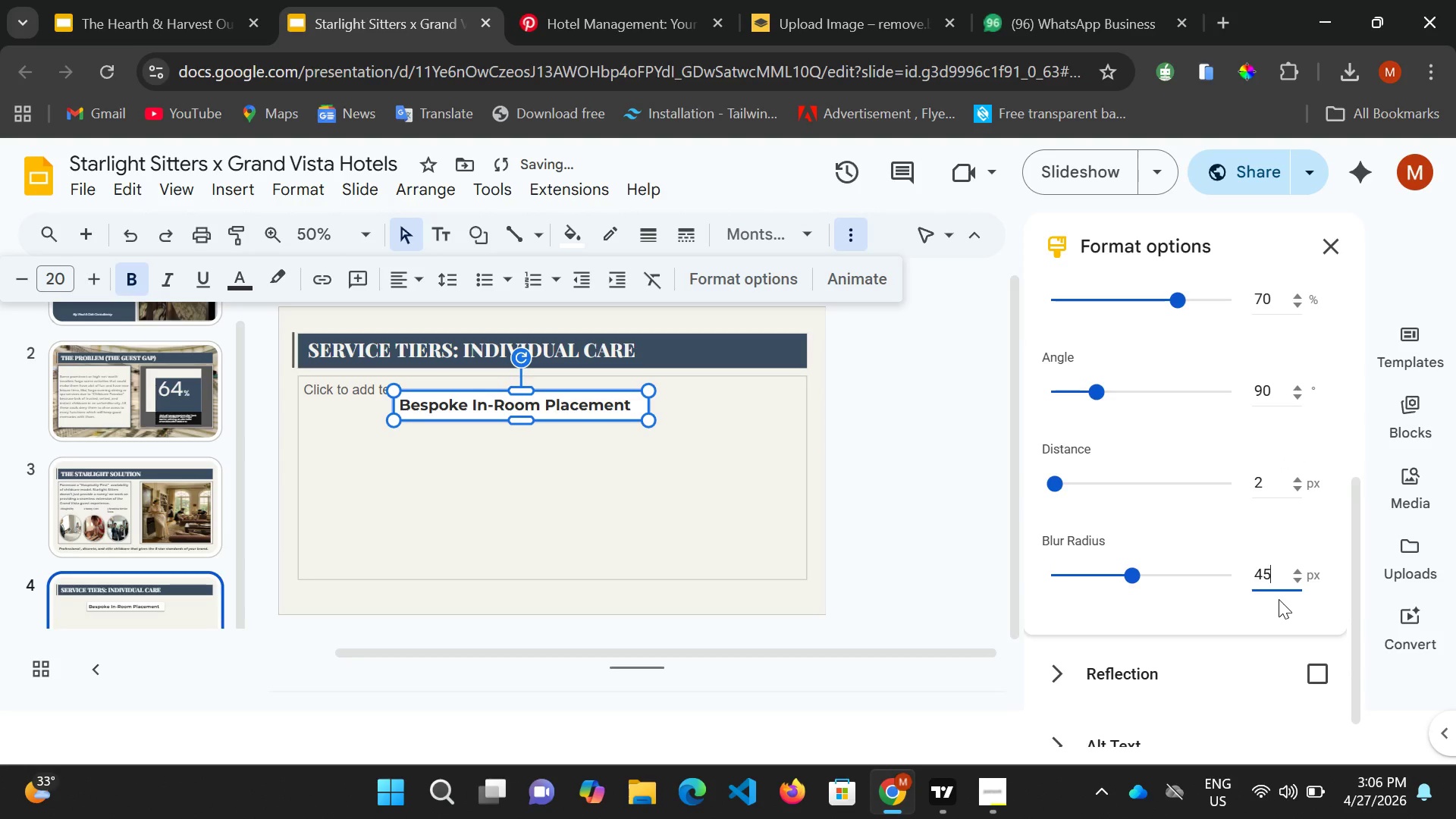 
key(5)
 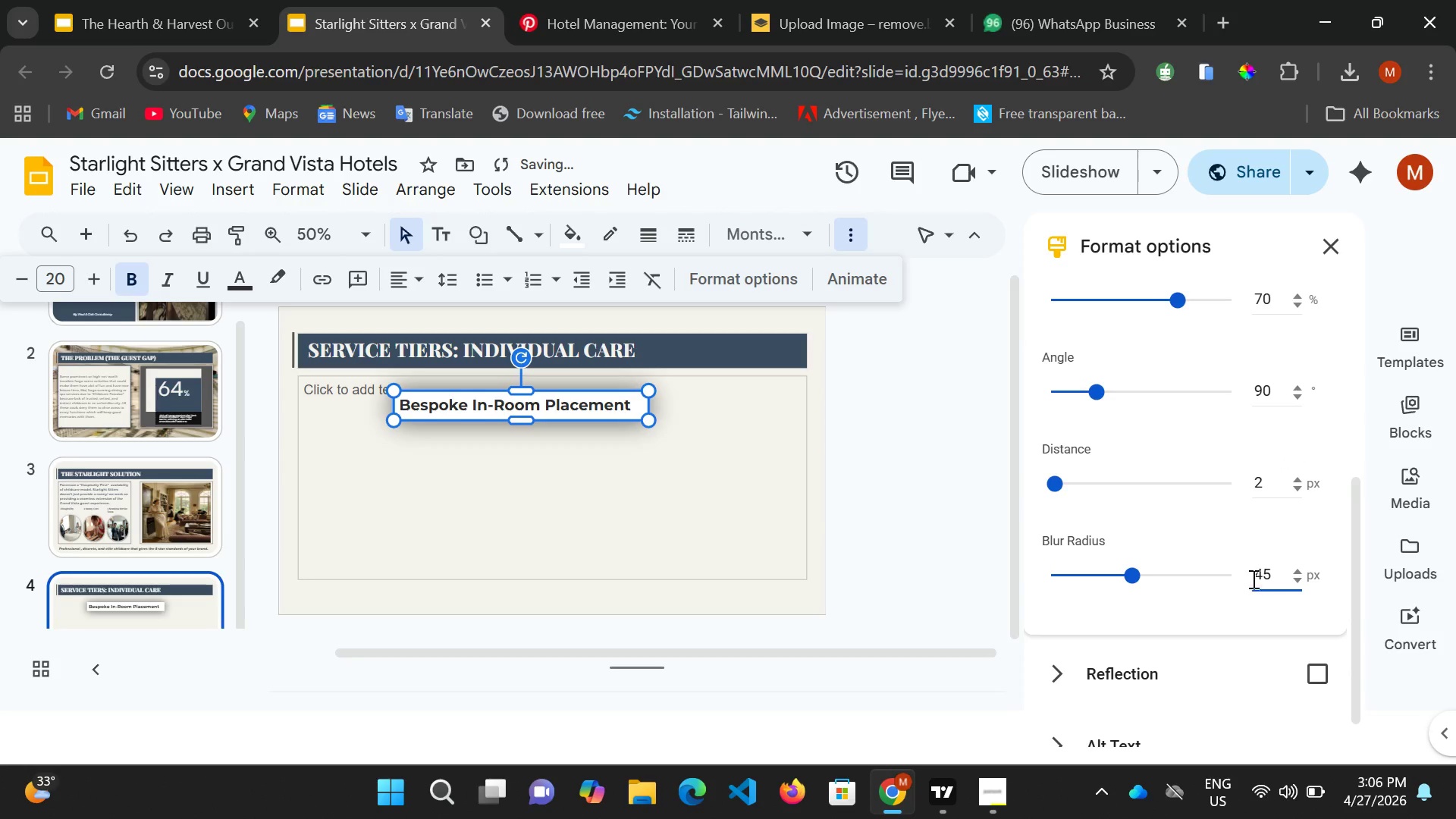 
left_click([1262, 576])
 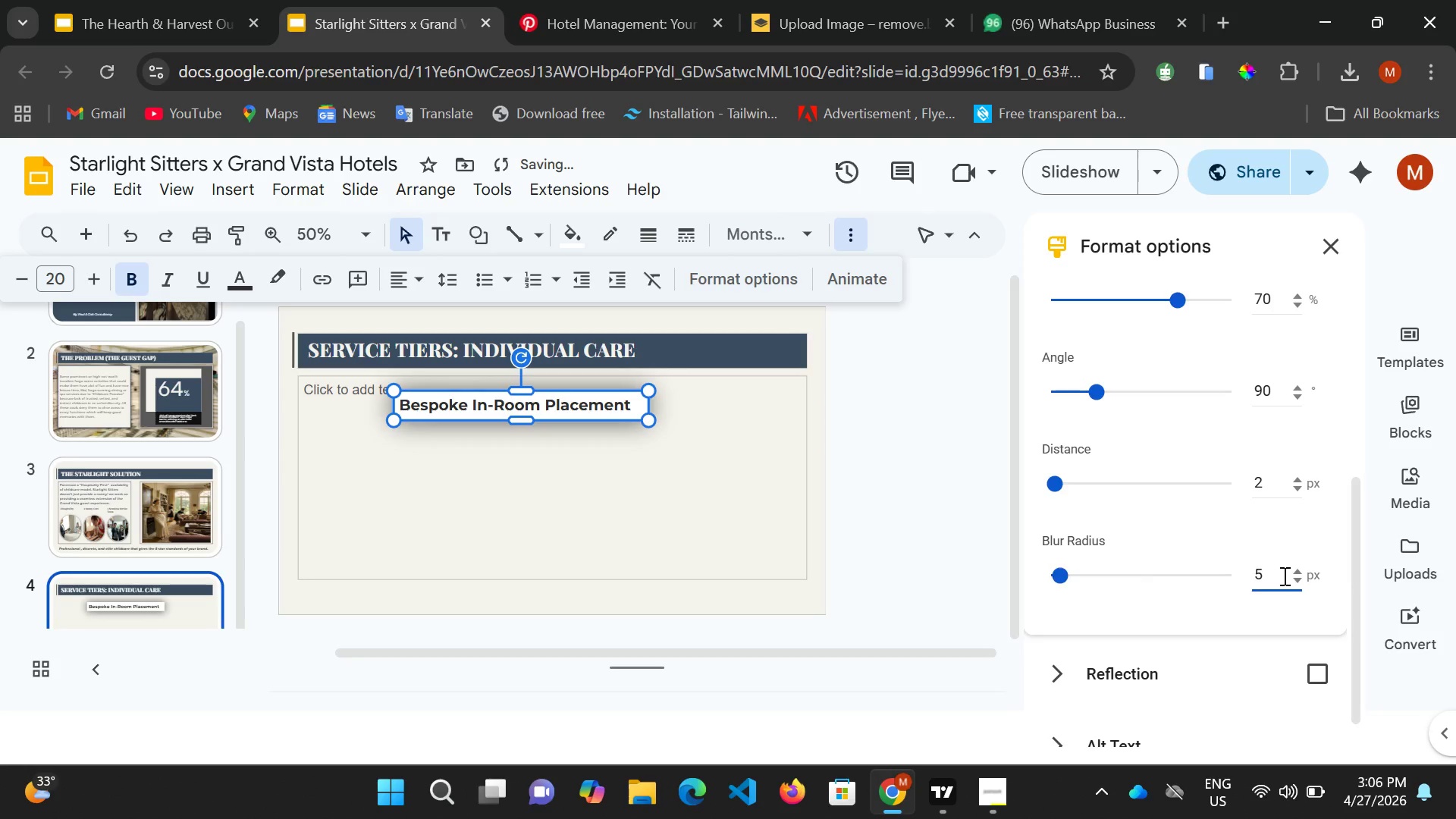 
key(Backspace)
 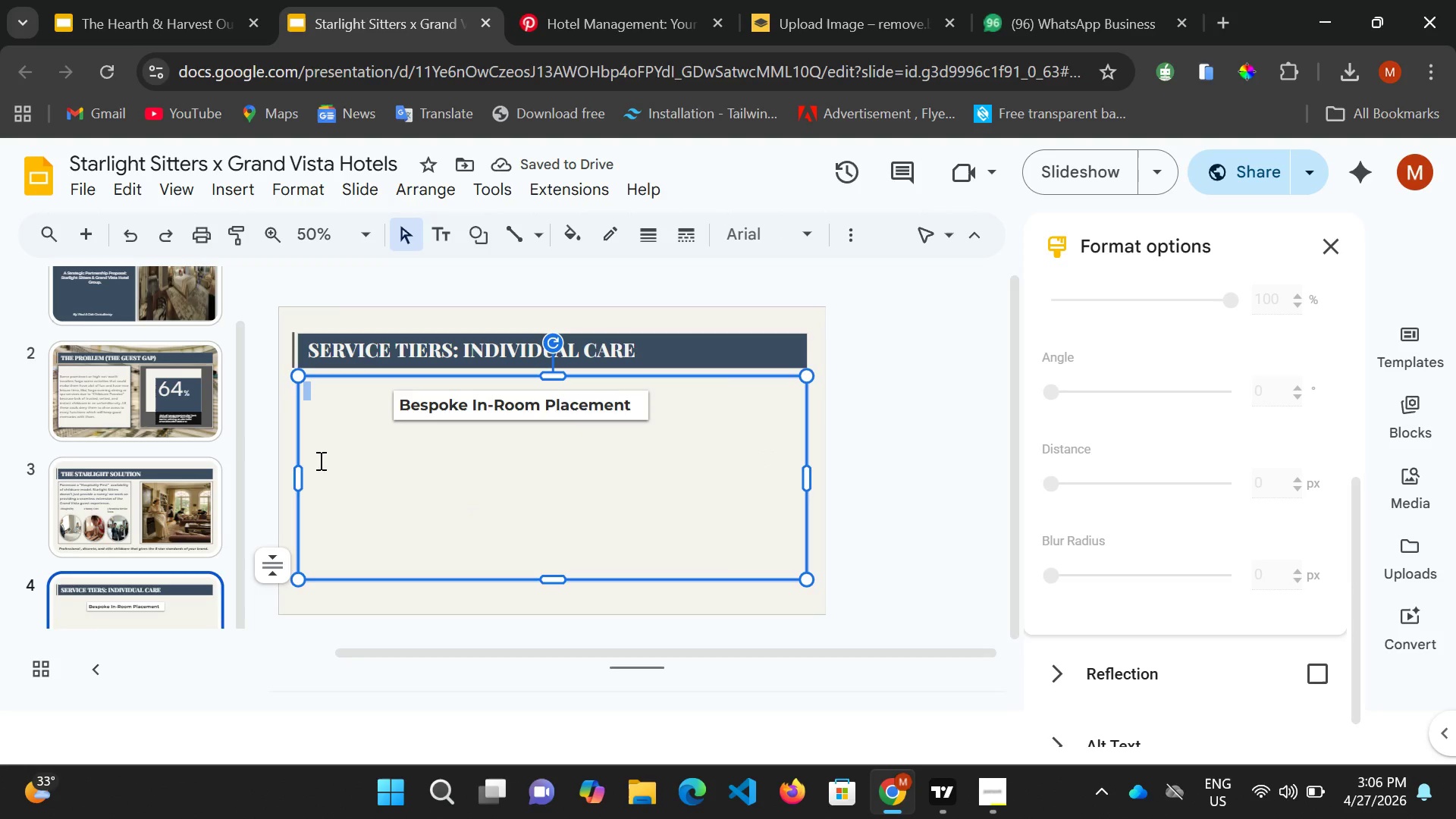 
left_click([924, 410])
 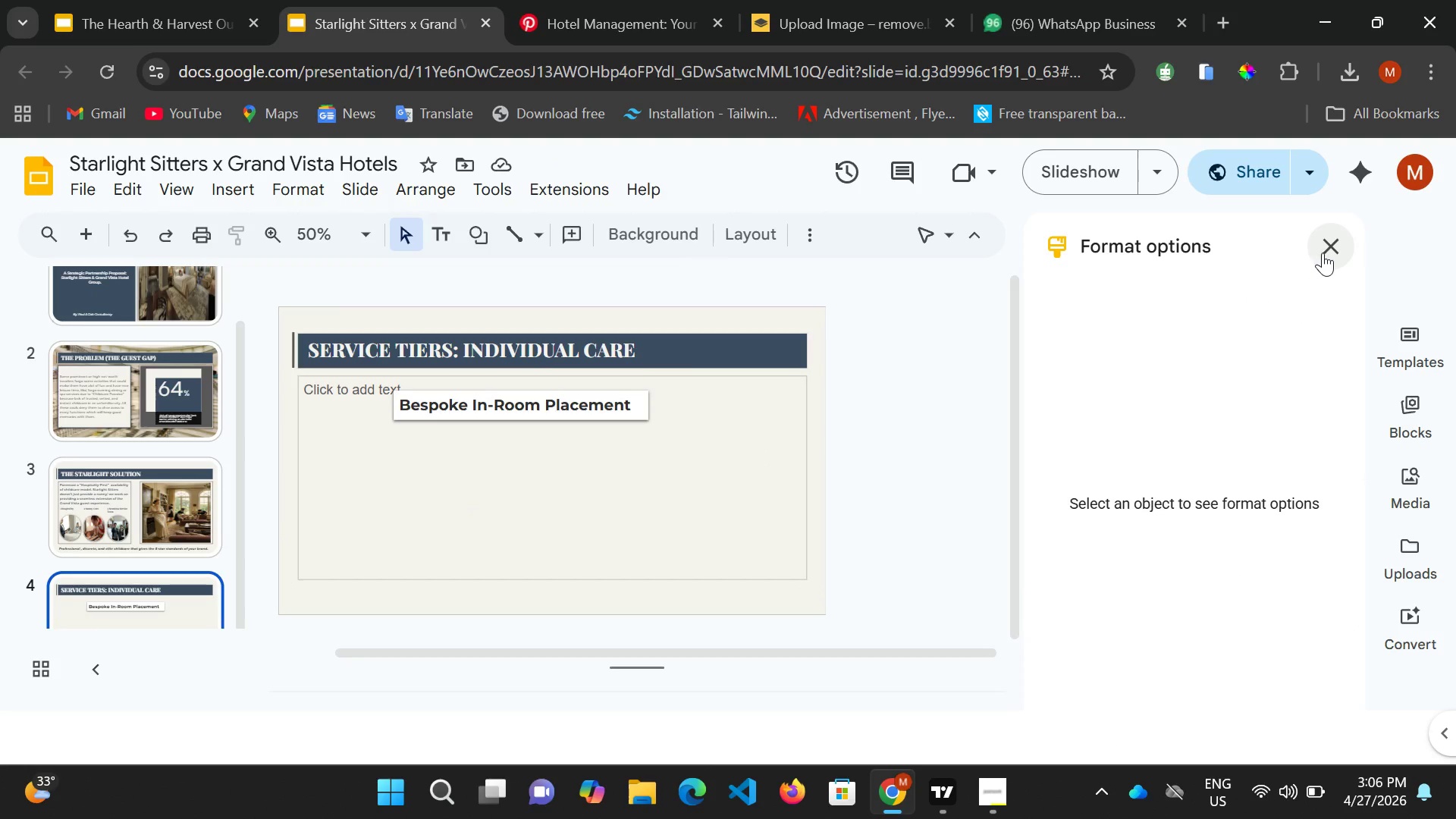 
left_click([1329, 246])
 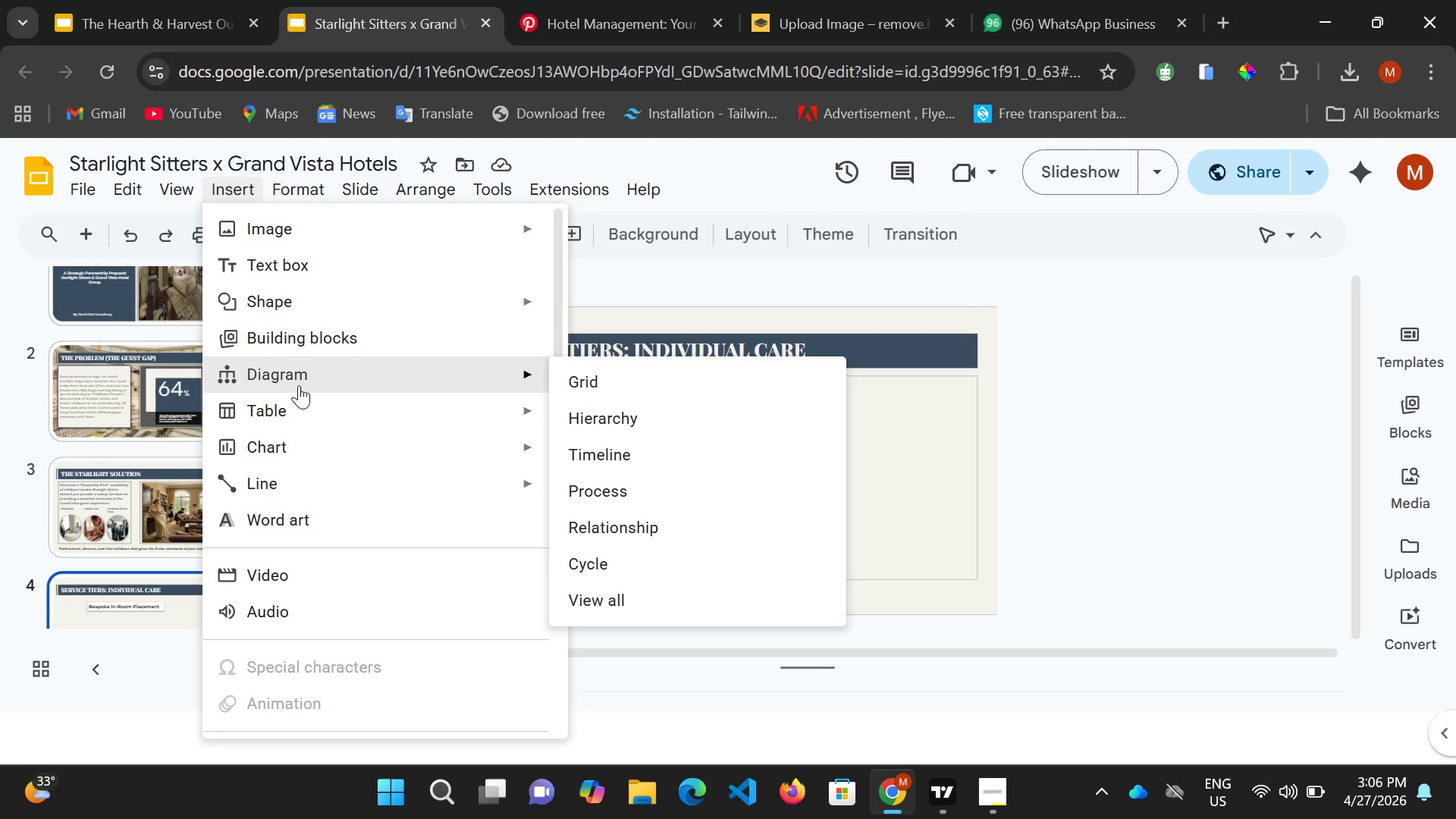 
wait(10.97)
 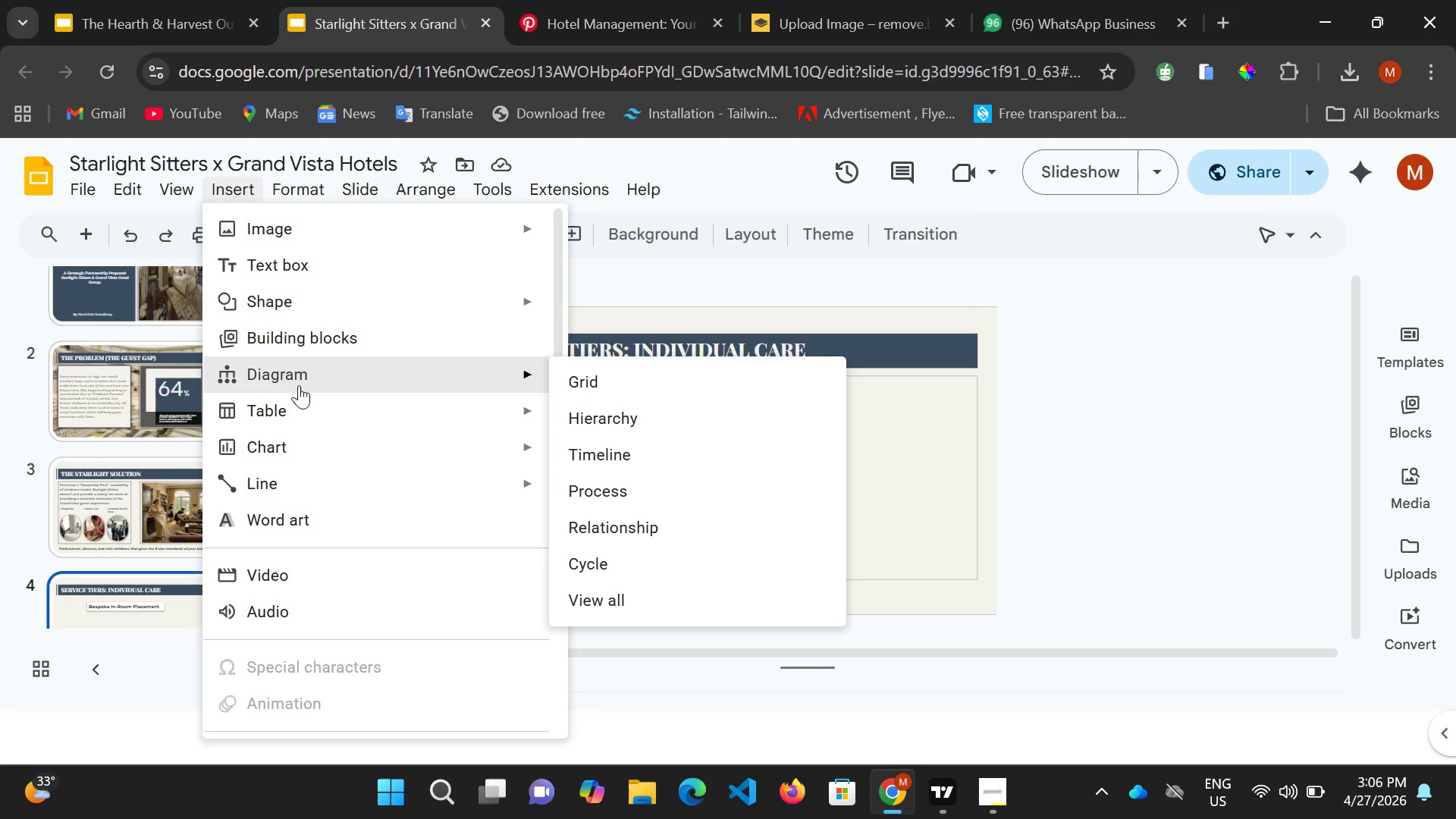 
left_click([337, 340])
 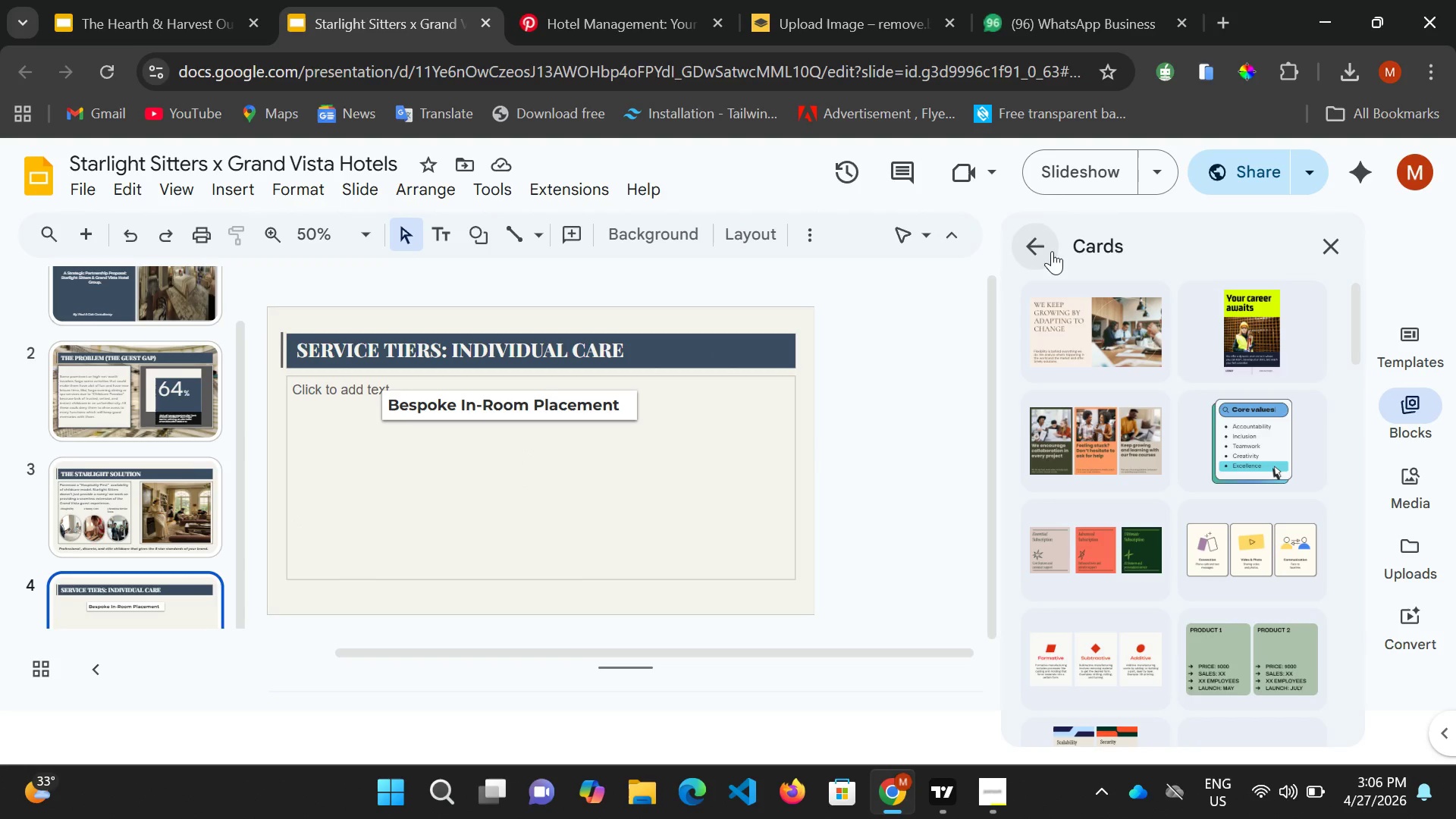 
scroll: coordinate [1134, 337], scroll_direction: down, amount: 1.0
 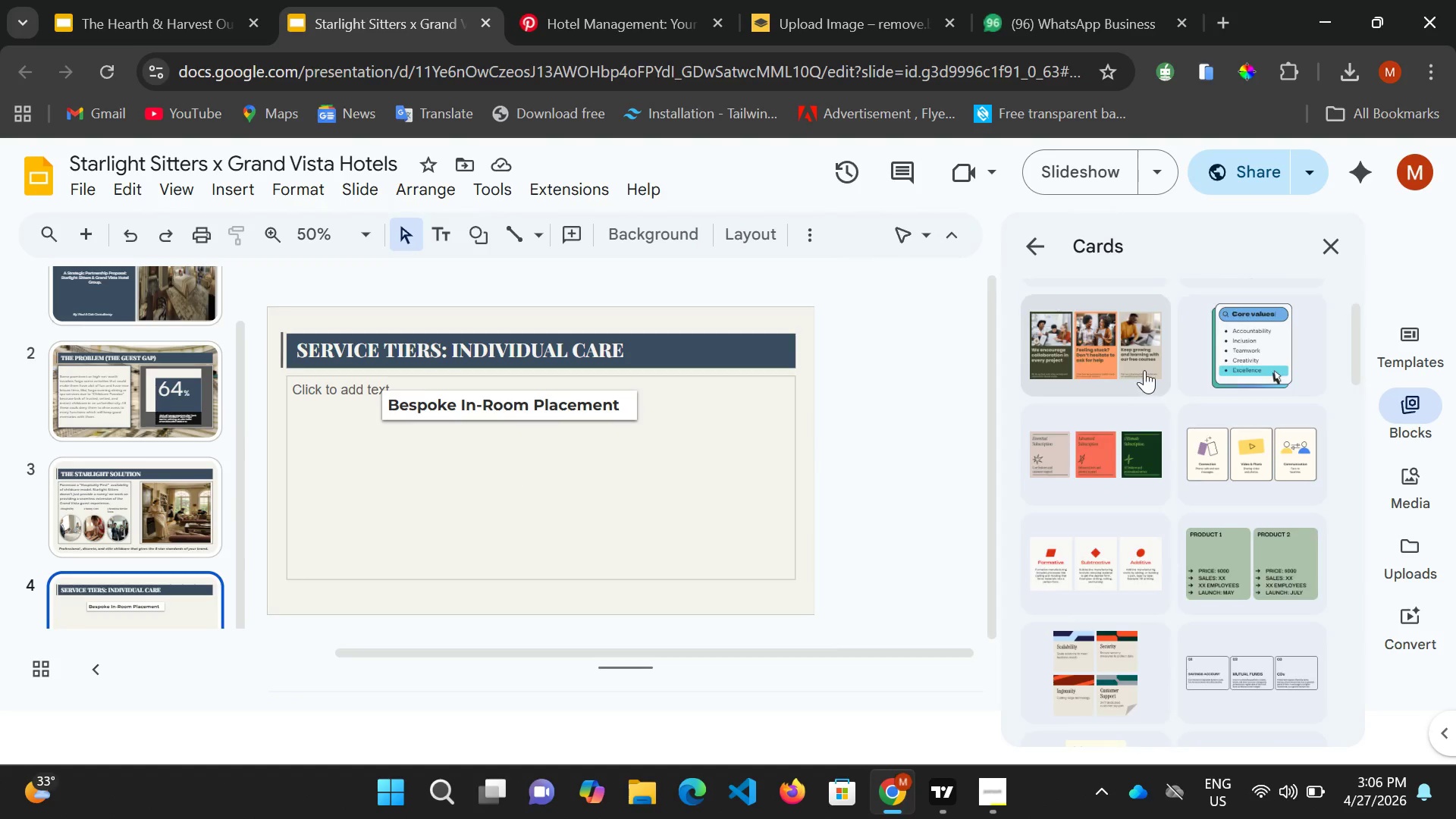 
scroll: coordinate [1144, 372], scroll_direction: up, amount: 1.0
 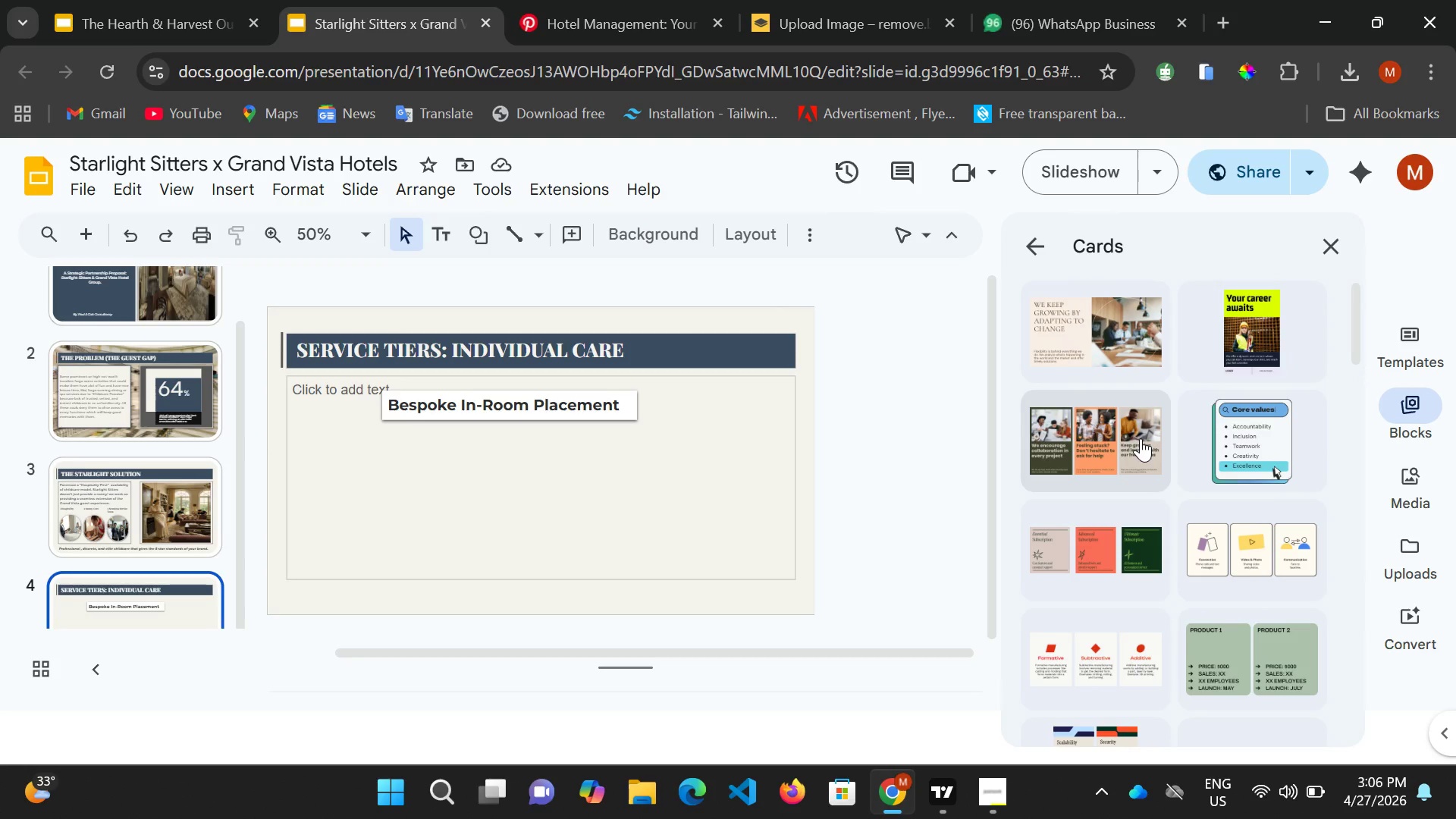 
scroll: coordinate [1184, 535], scroll_direction: down, amount: 9.0
 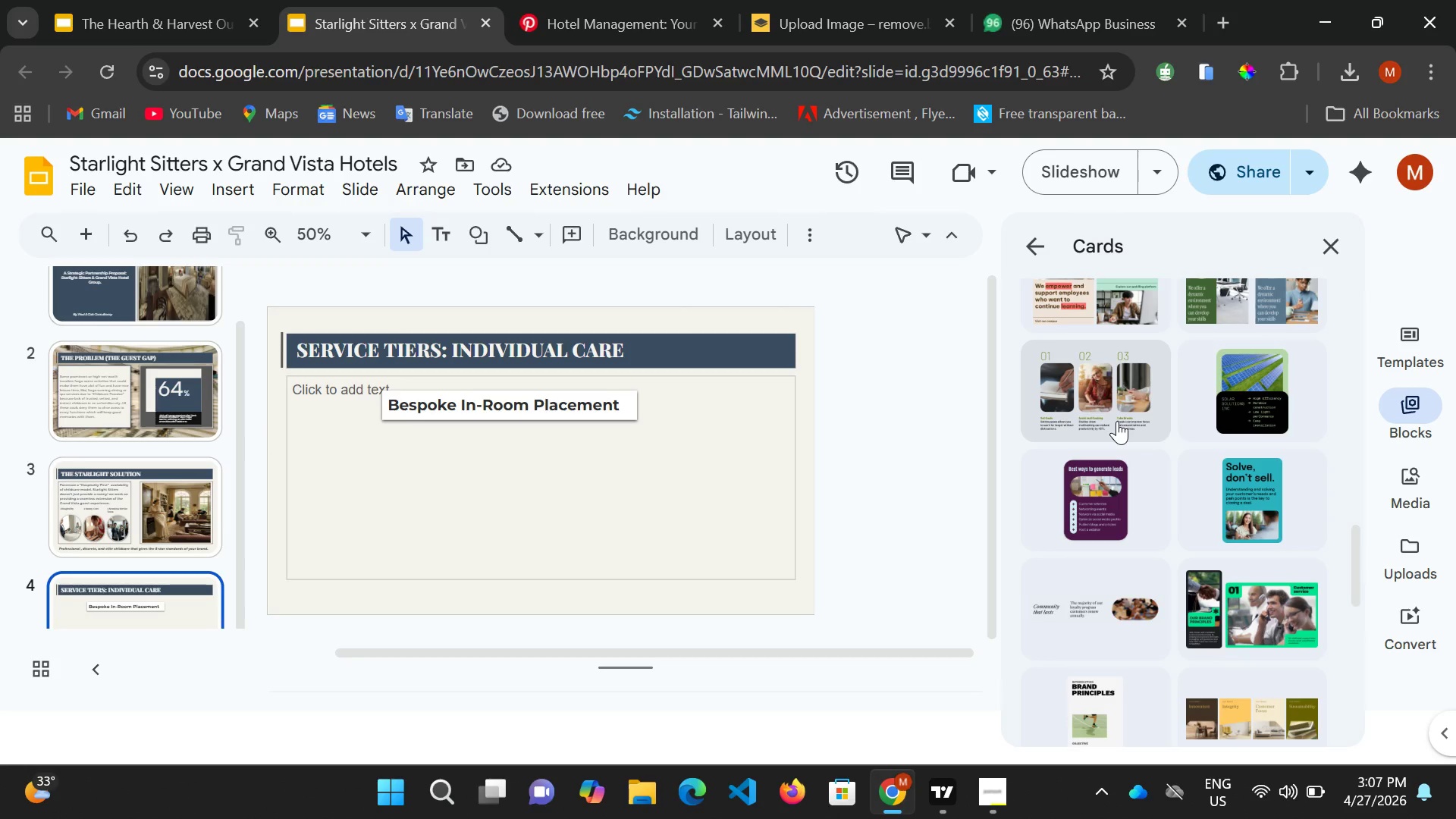 
wait(10.87)
 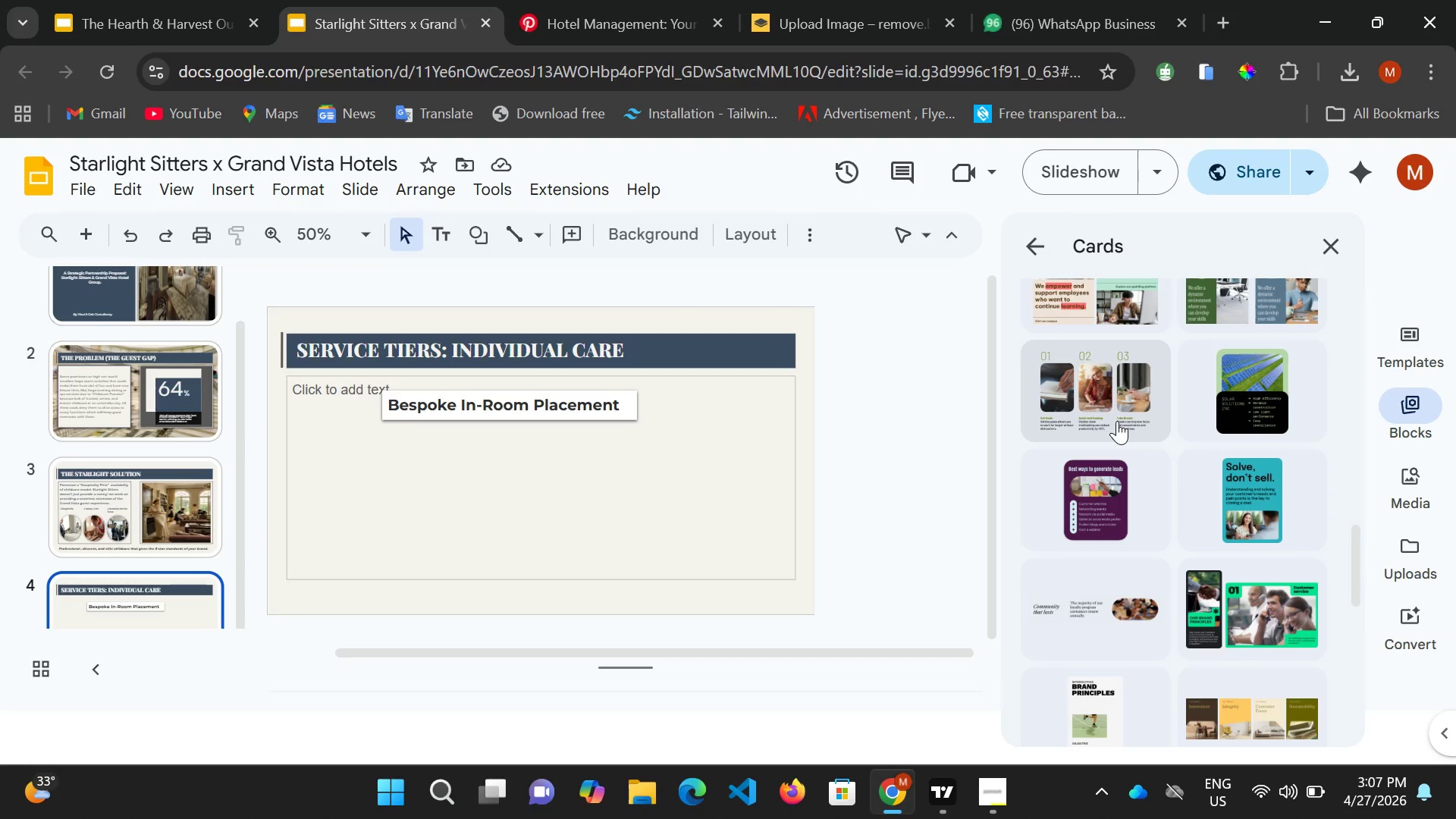 
left_click([1117, 421])
 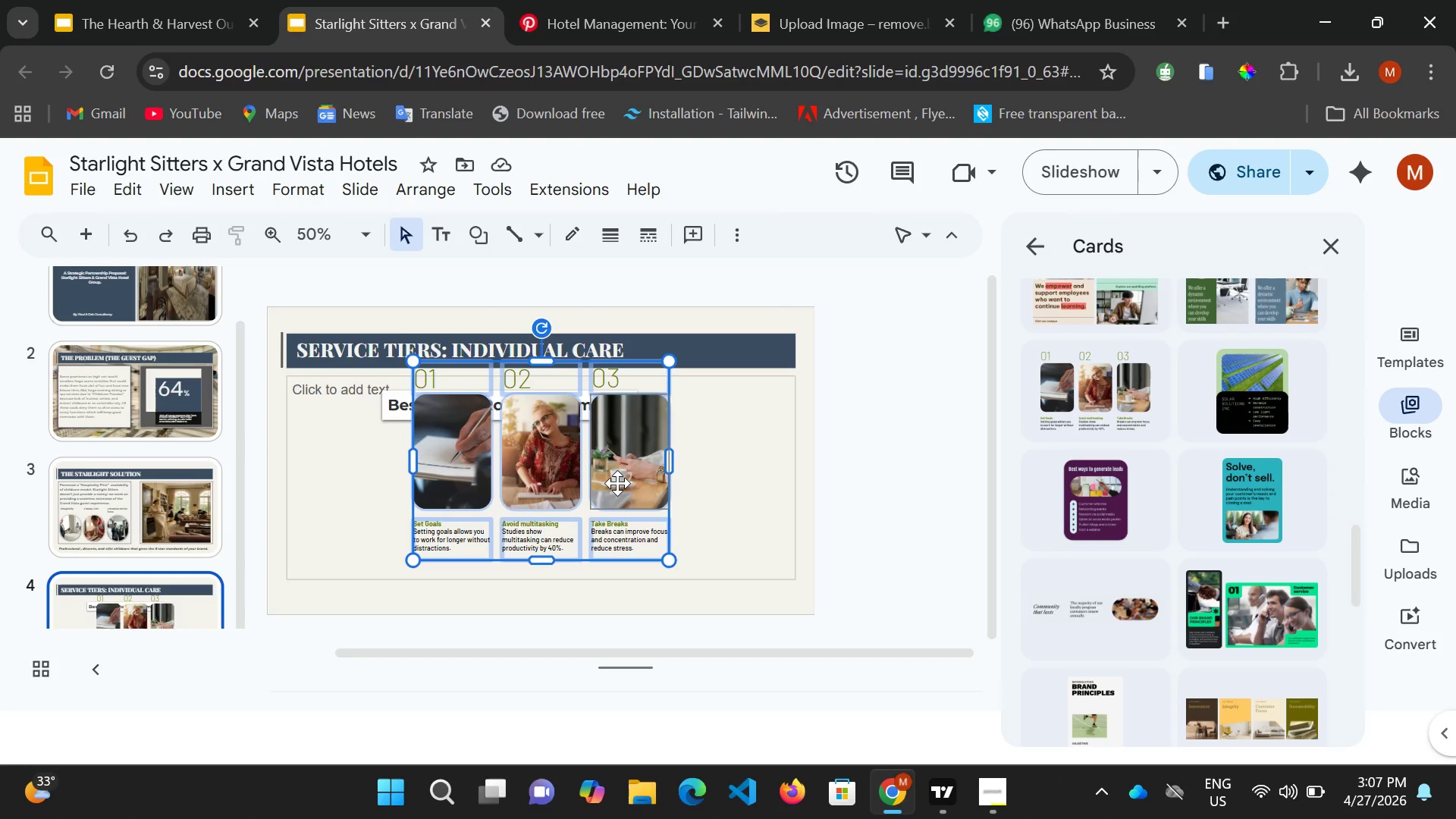 
wait(16.03)
 